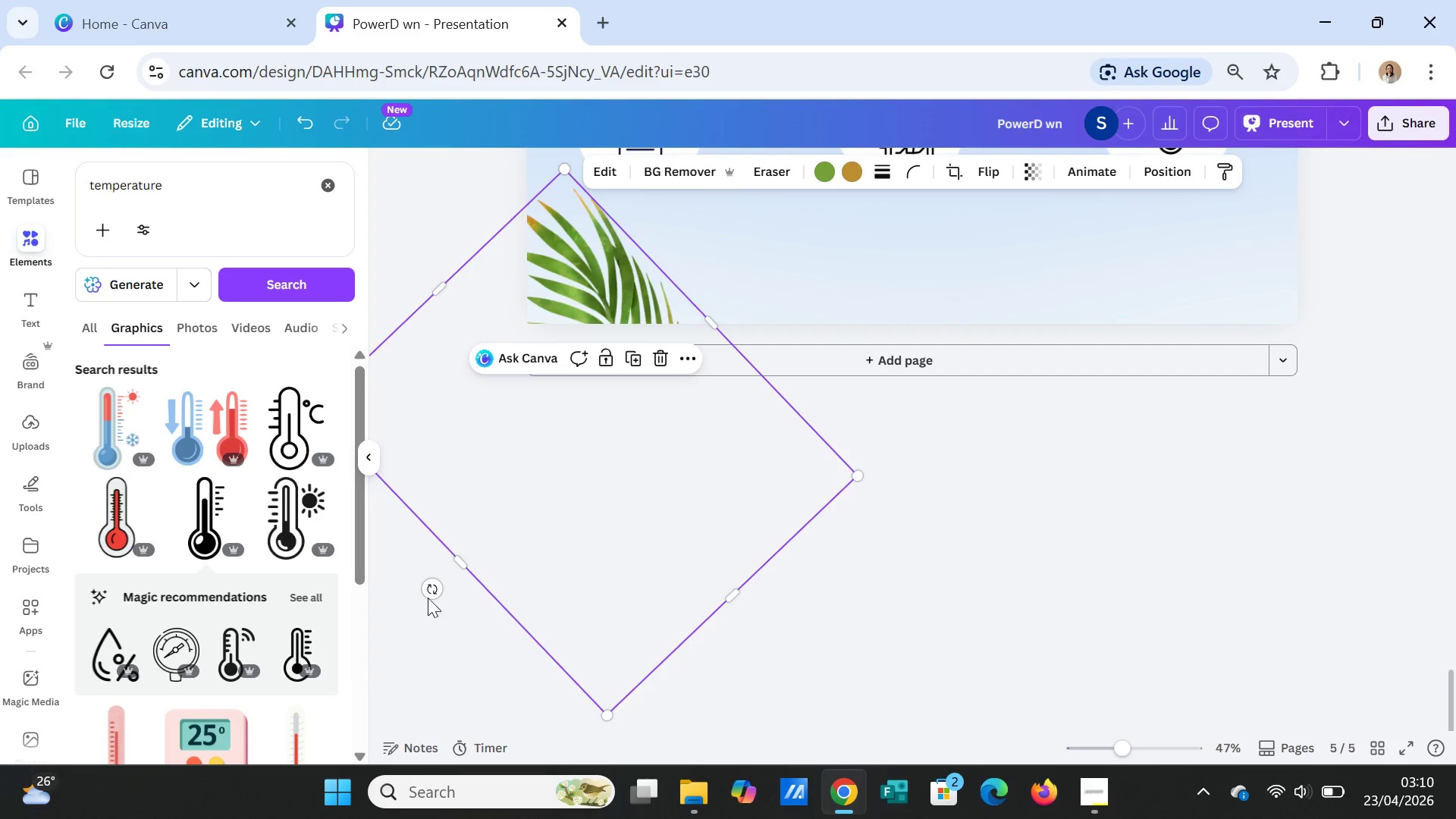 
left_click_drag(start_coordinate=[425, 586], to_coordinate=[333, 491])
 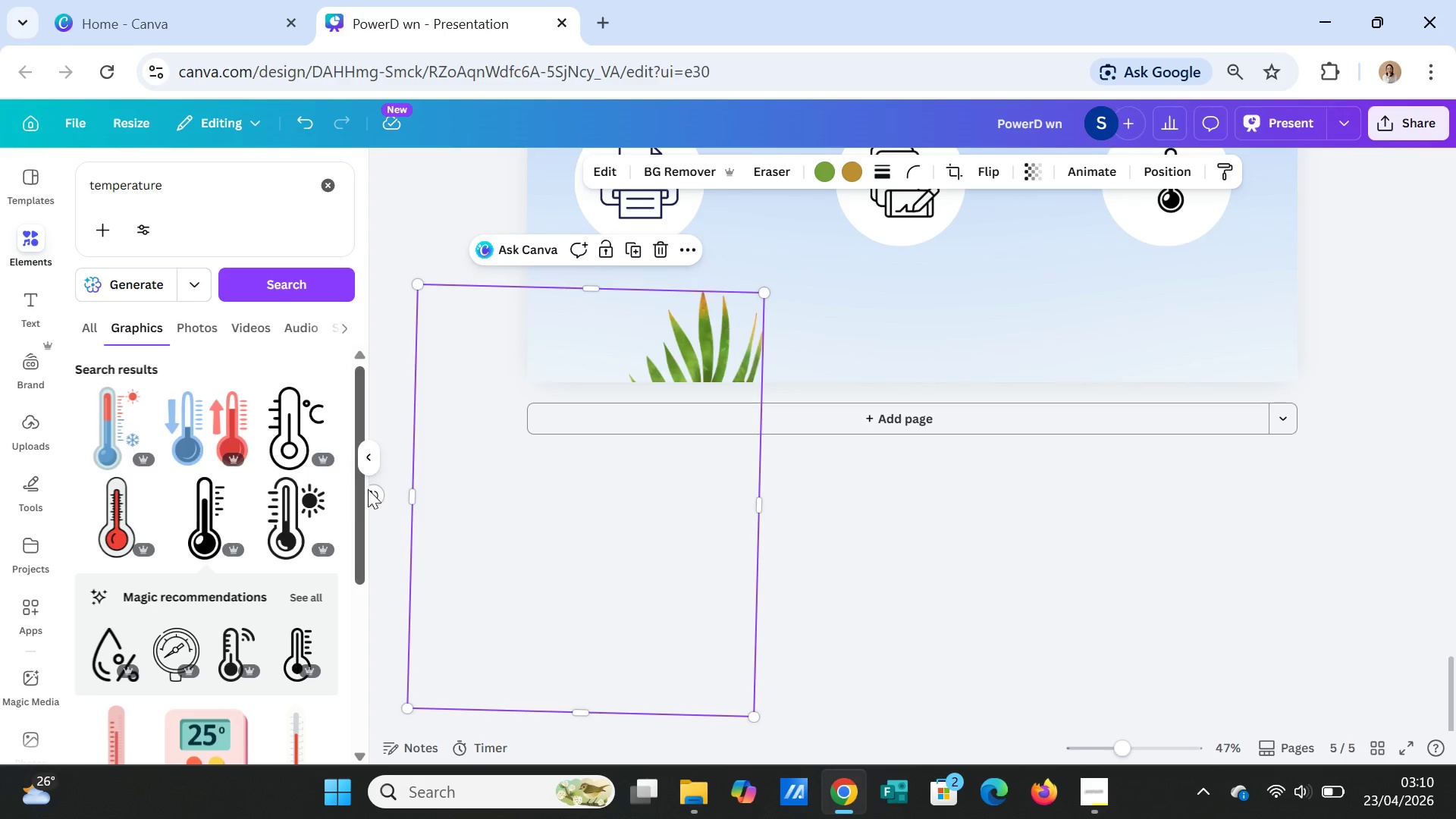 
left_click_drag(start_coordinate=[372, 491], to_coordinate=[387, 560])
 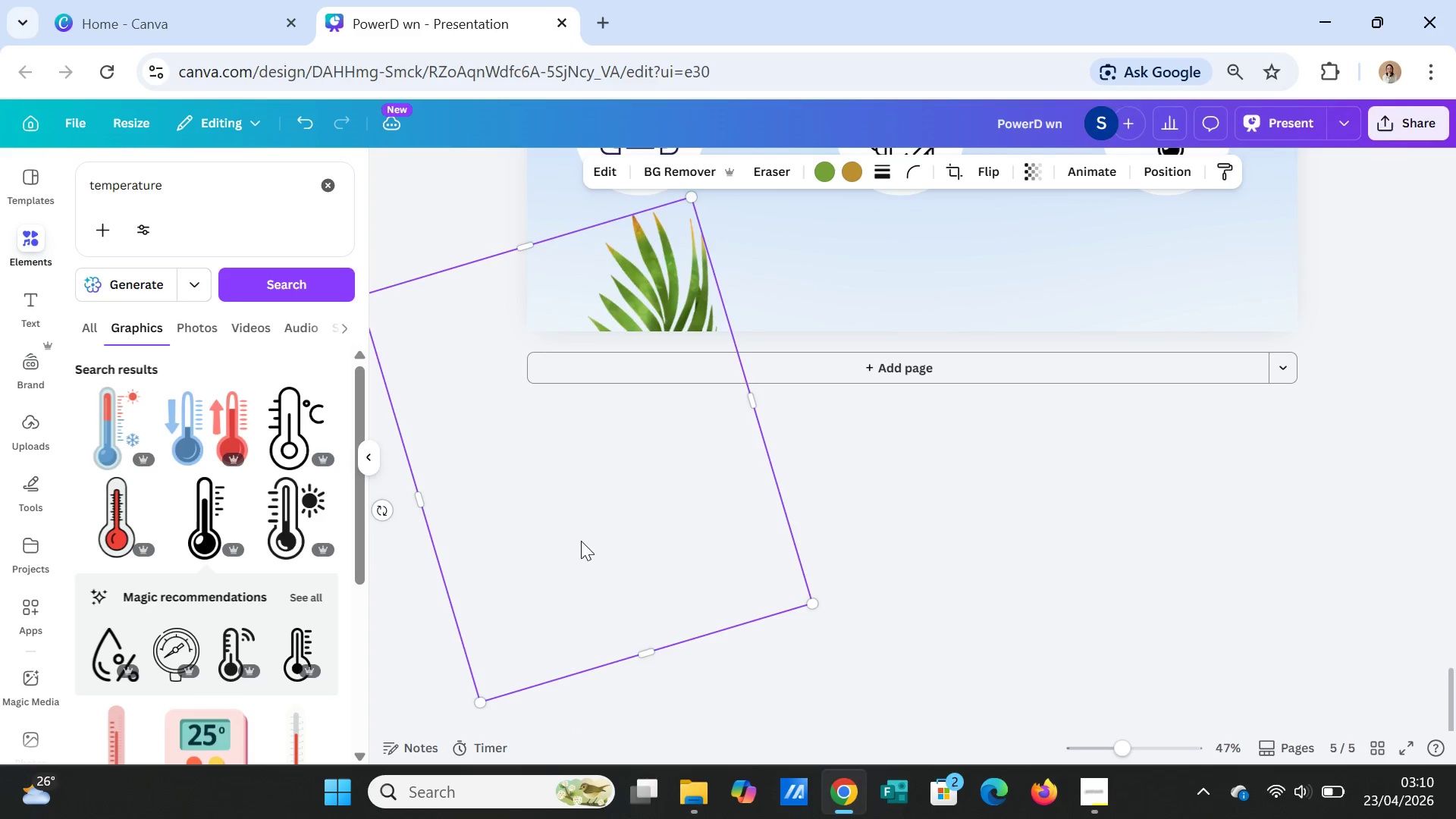 
left_click_drag(start_coordinate=[581, 541], to_coordinate=[521, 492])
 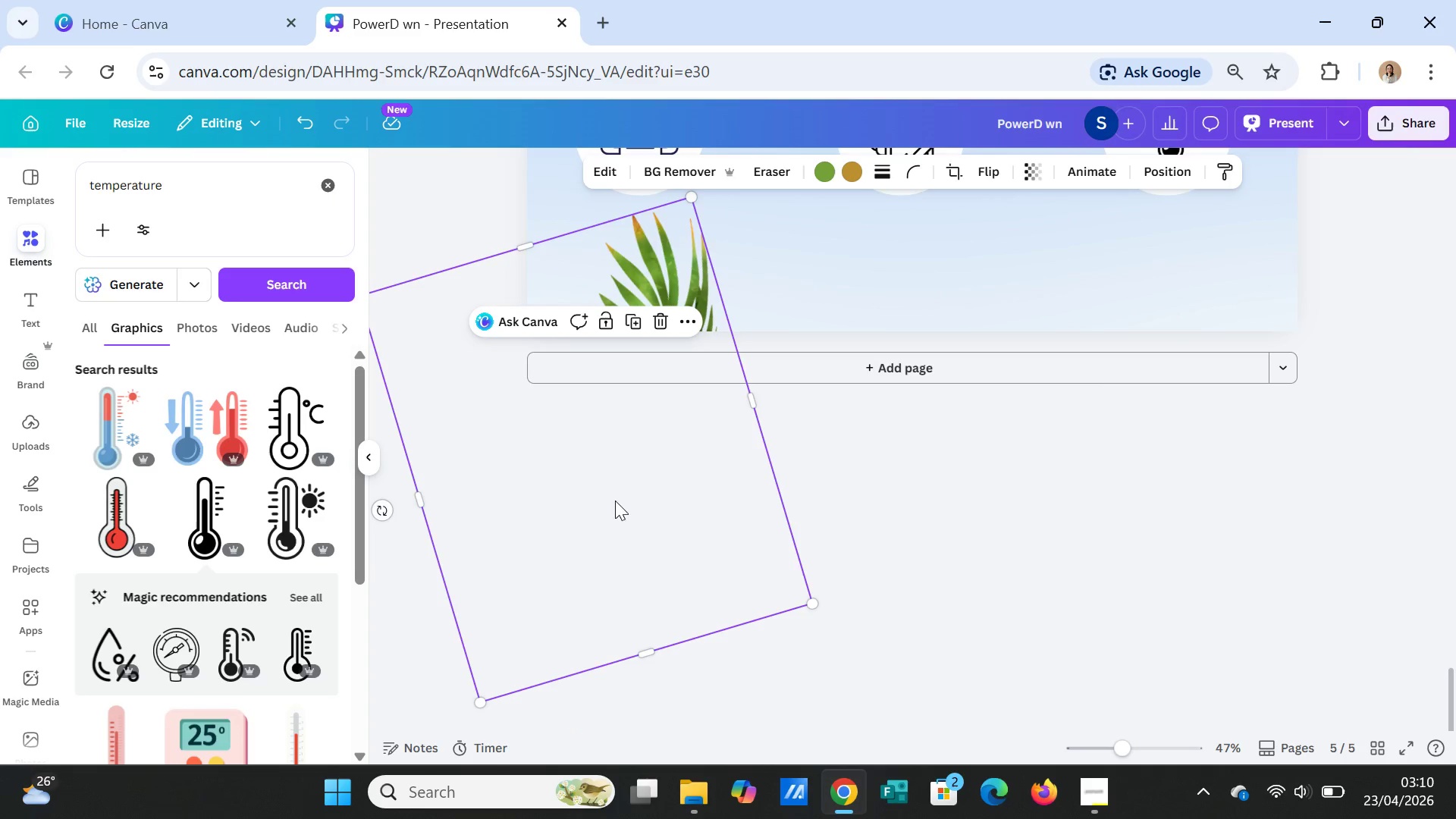 
left_click_drag(start_coordinate=[616, 500], to_coordinate=[576, 496])
 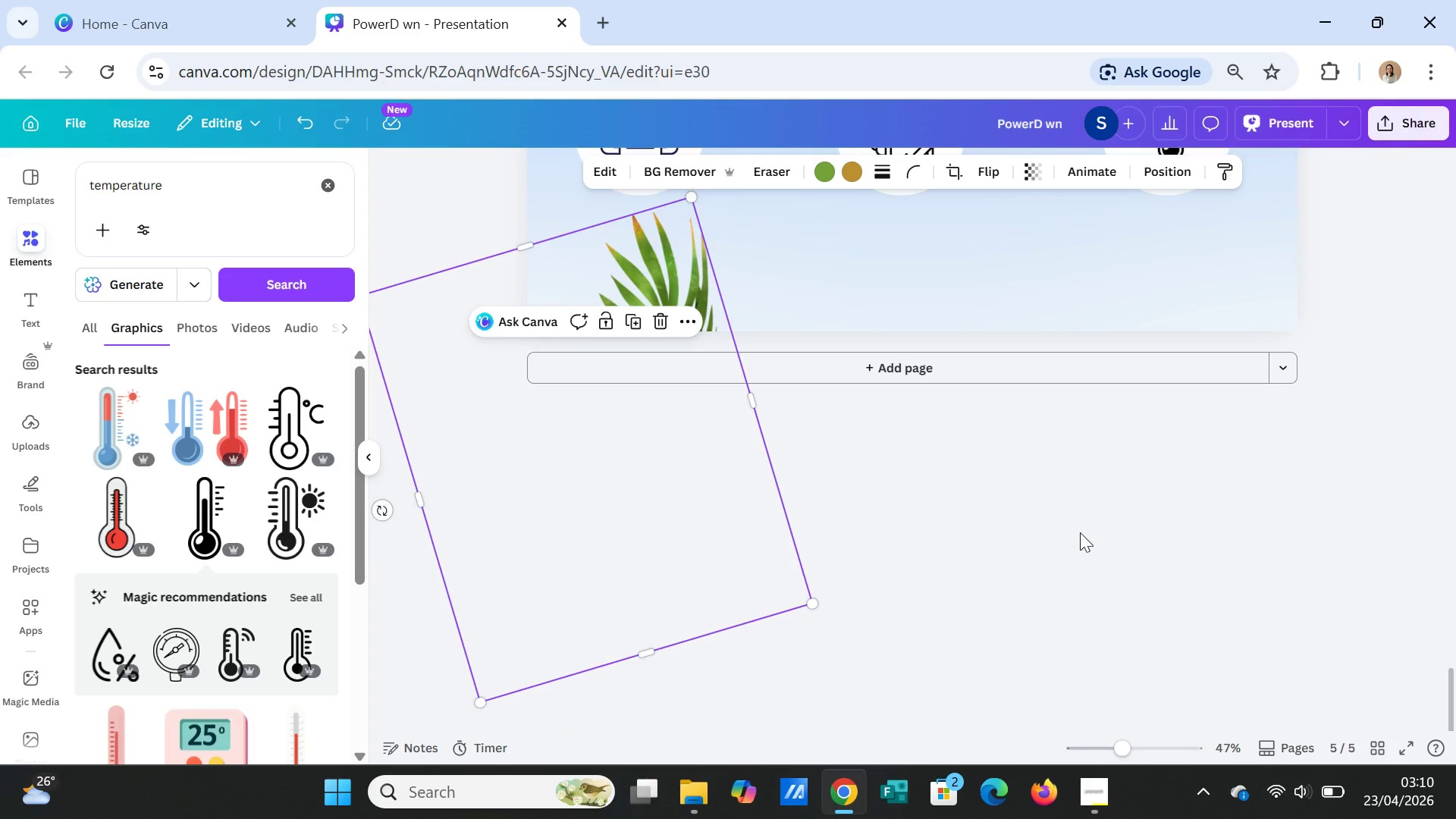 
left_click([1080, 532])
 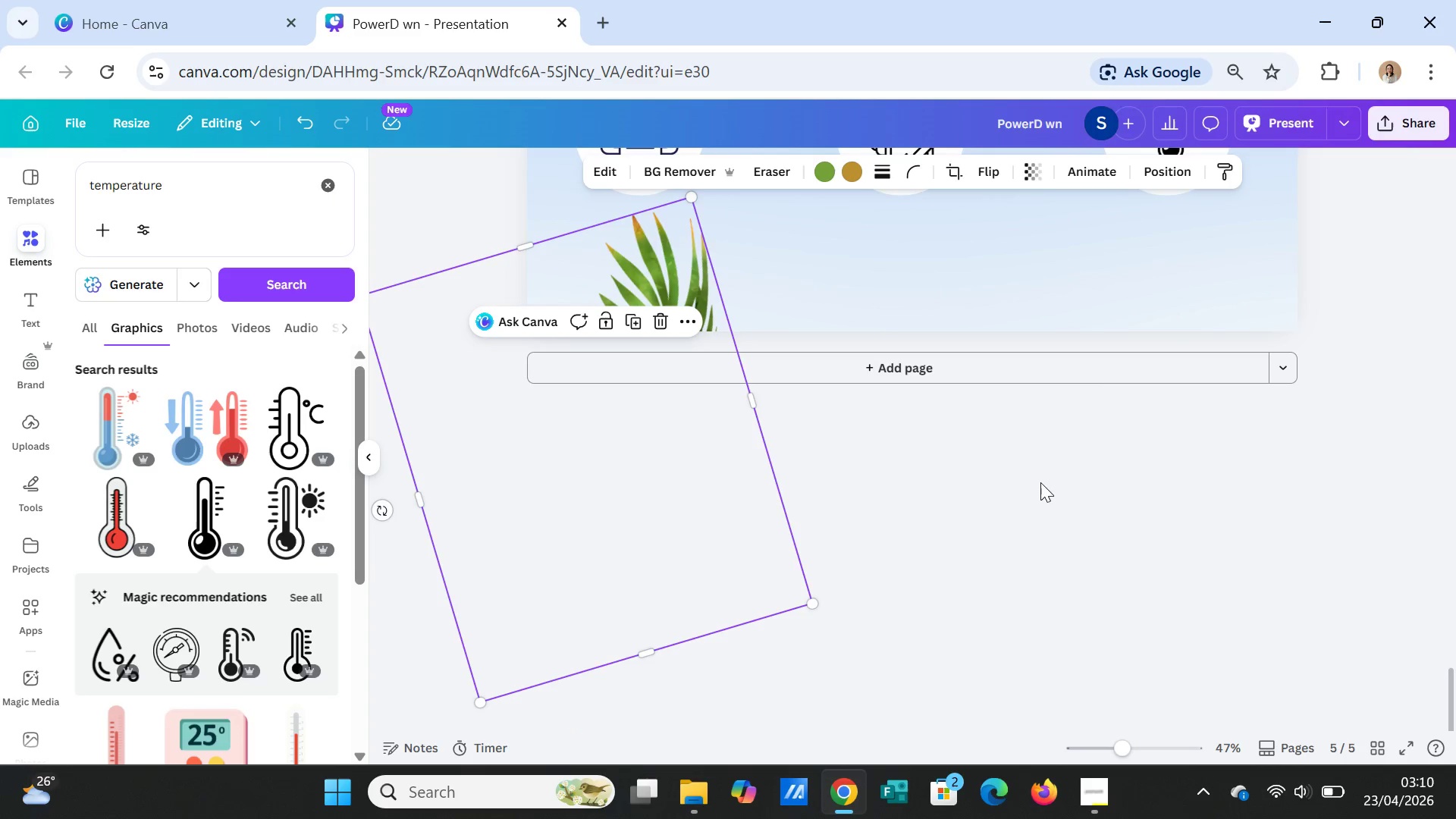 
double_click([1065, 484])
 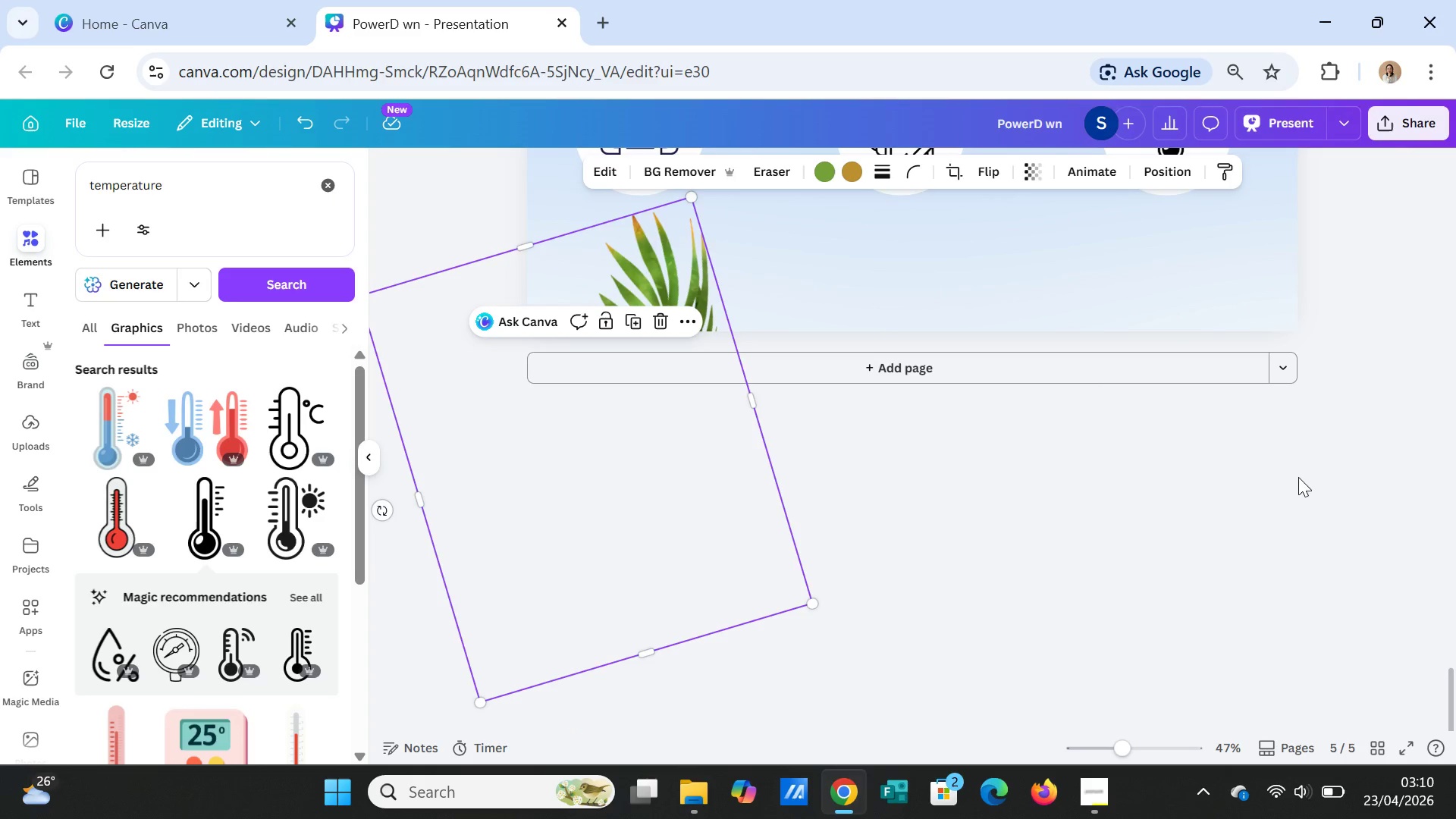 
left_click([1298, 477])
 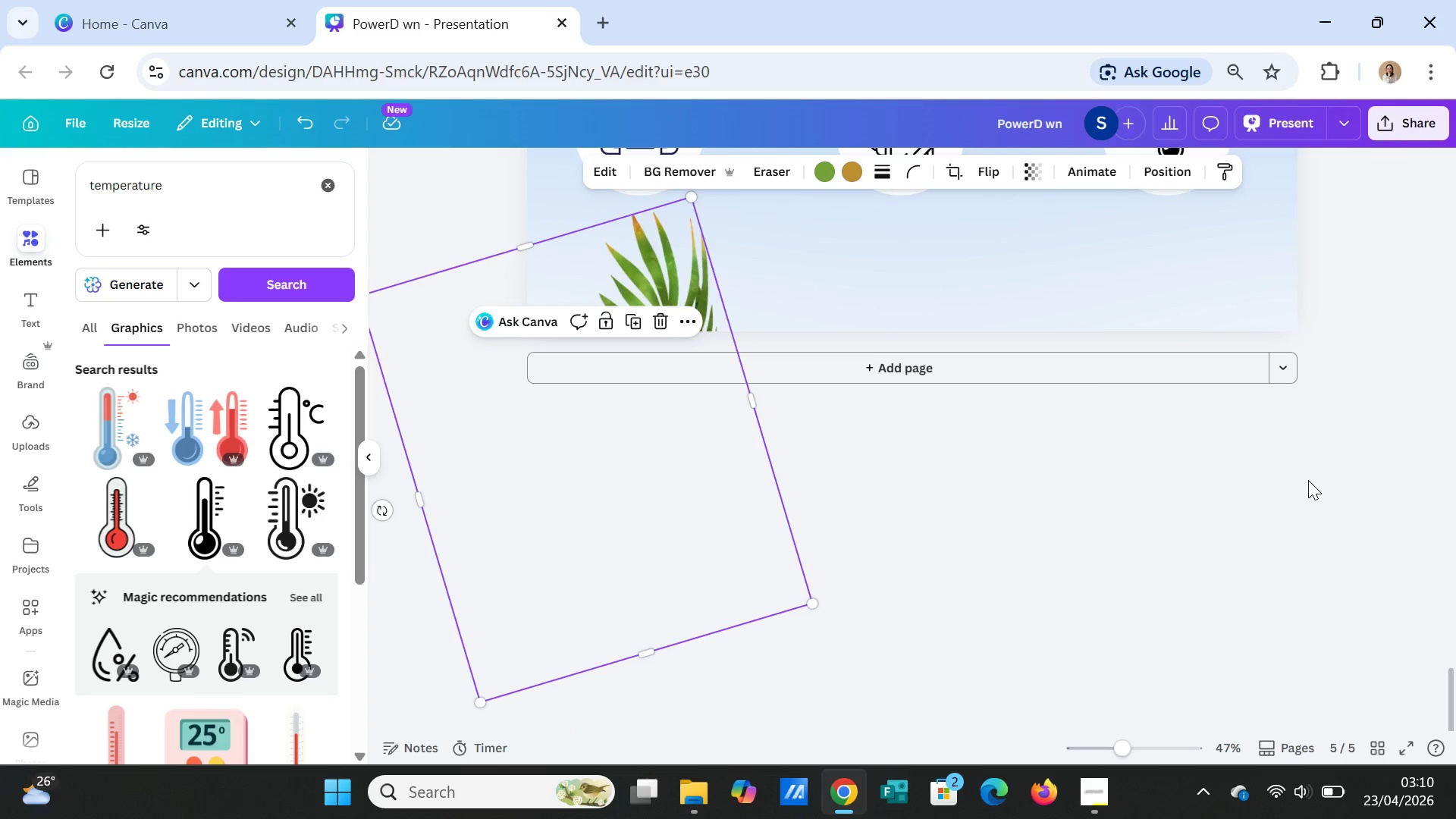 
key(Mute)
 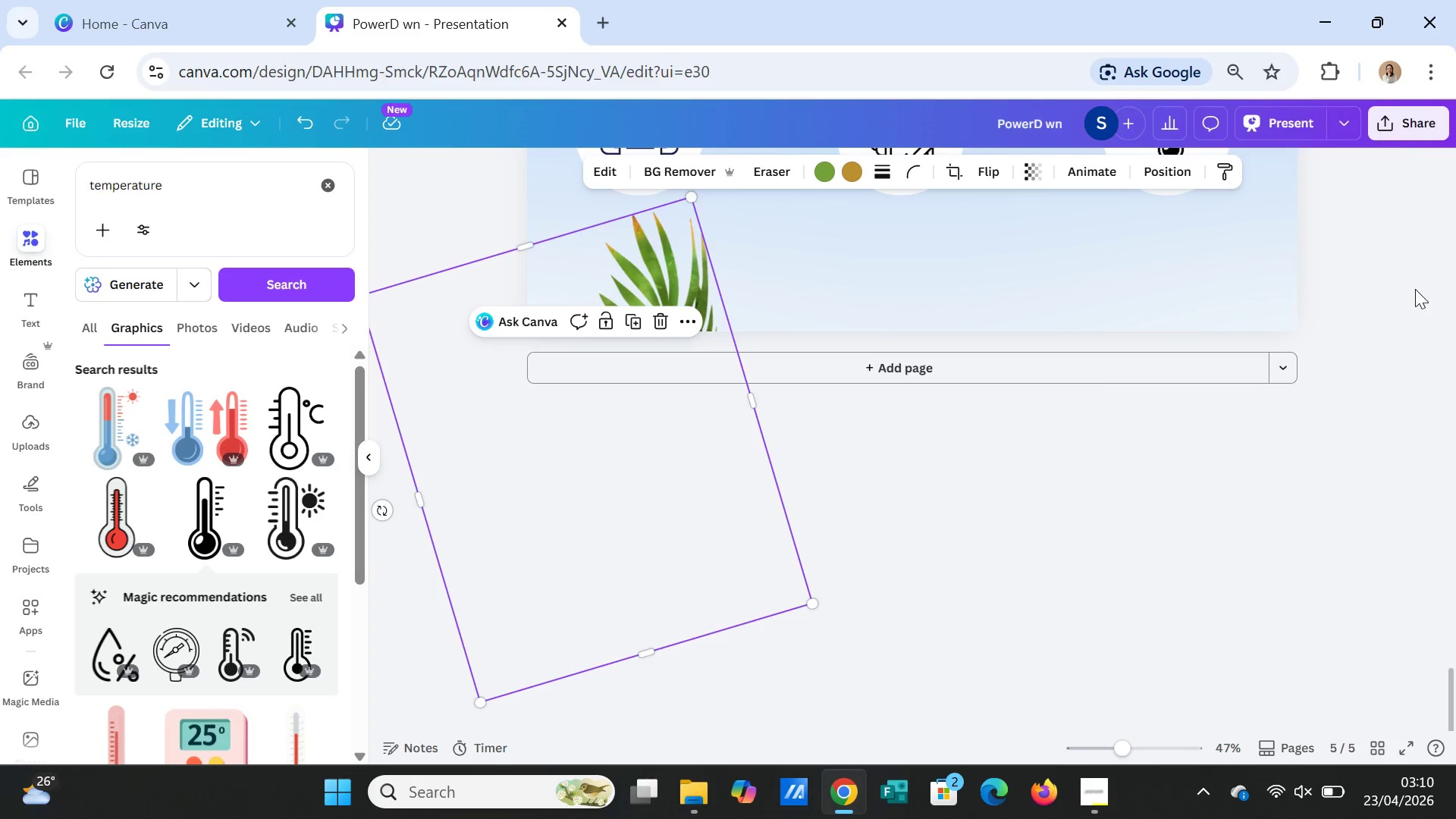 
left_click([1417, 283])
 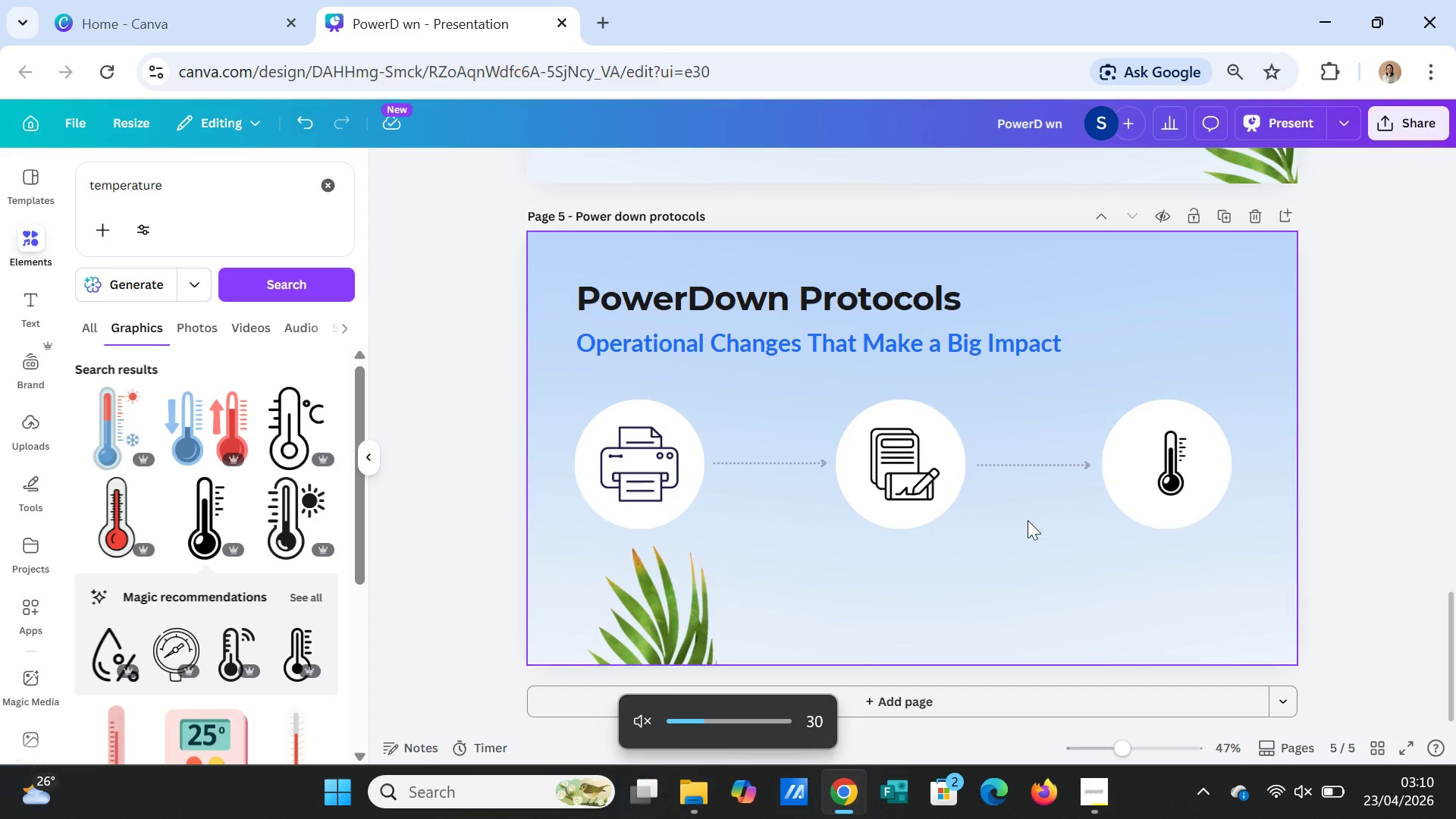 
scroll: coordinate [952, 522], scroll_direction: down, amount: 3.0
 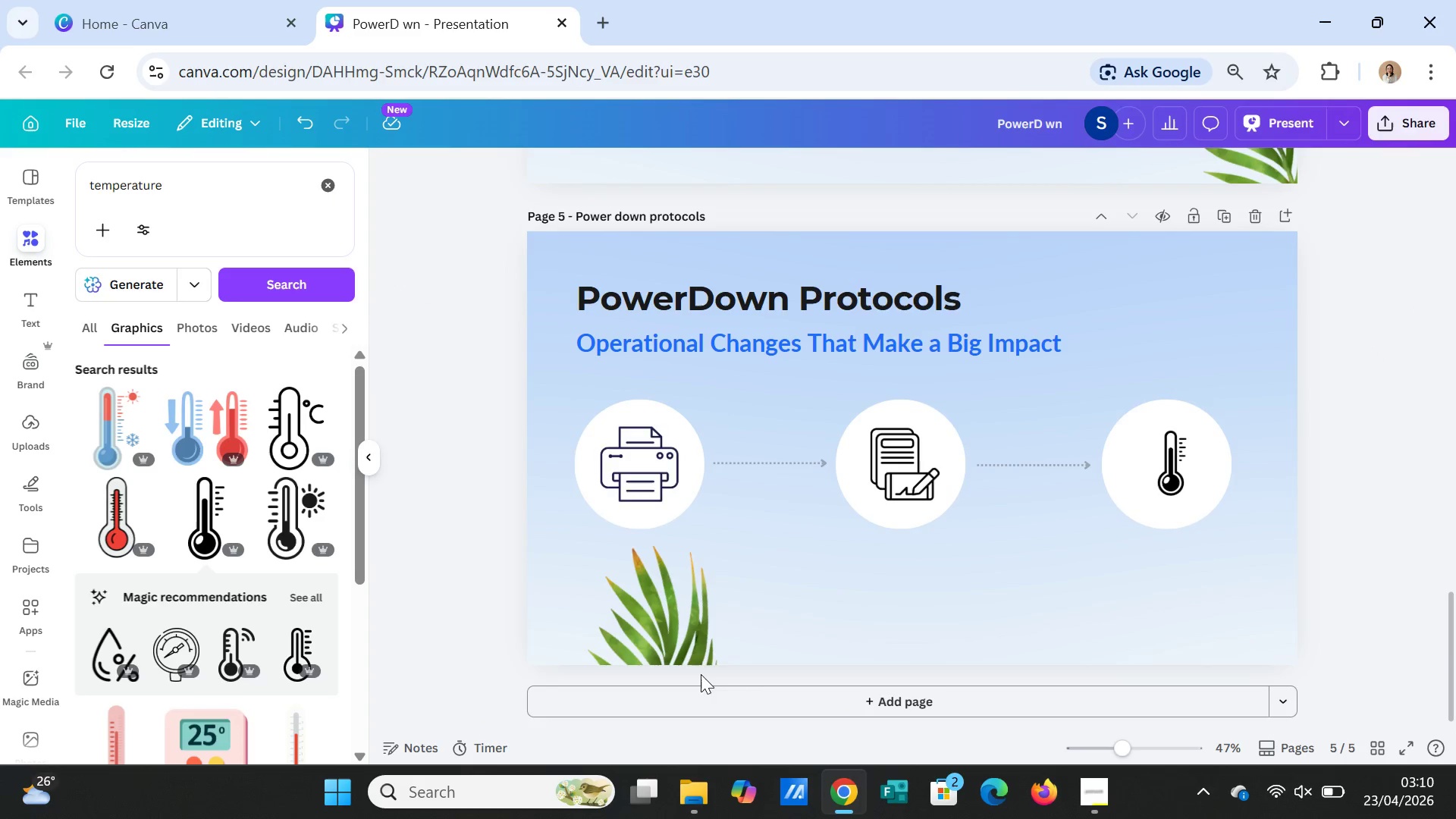 
left_click([677, 643])
 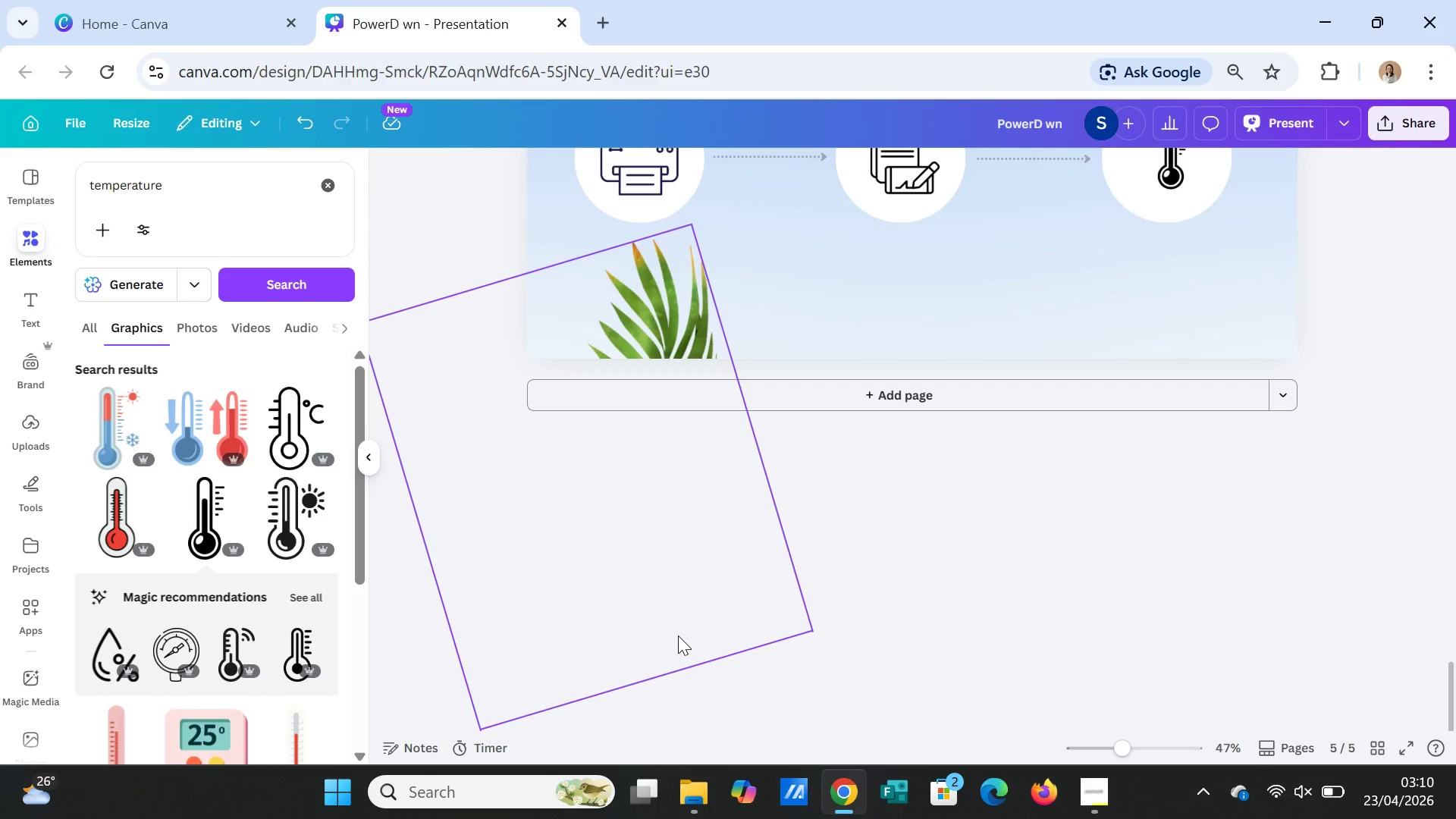 
left_click([670, 538])
 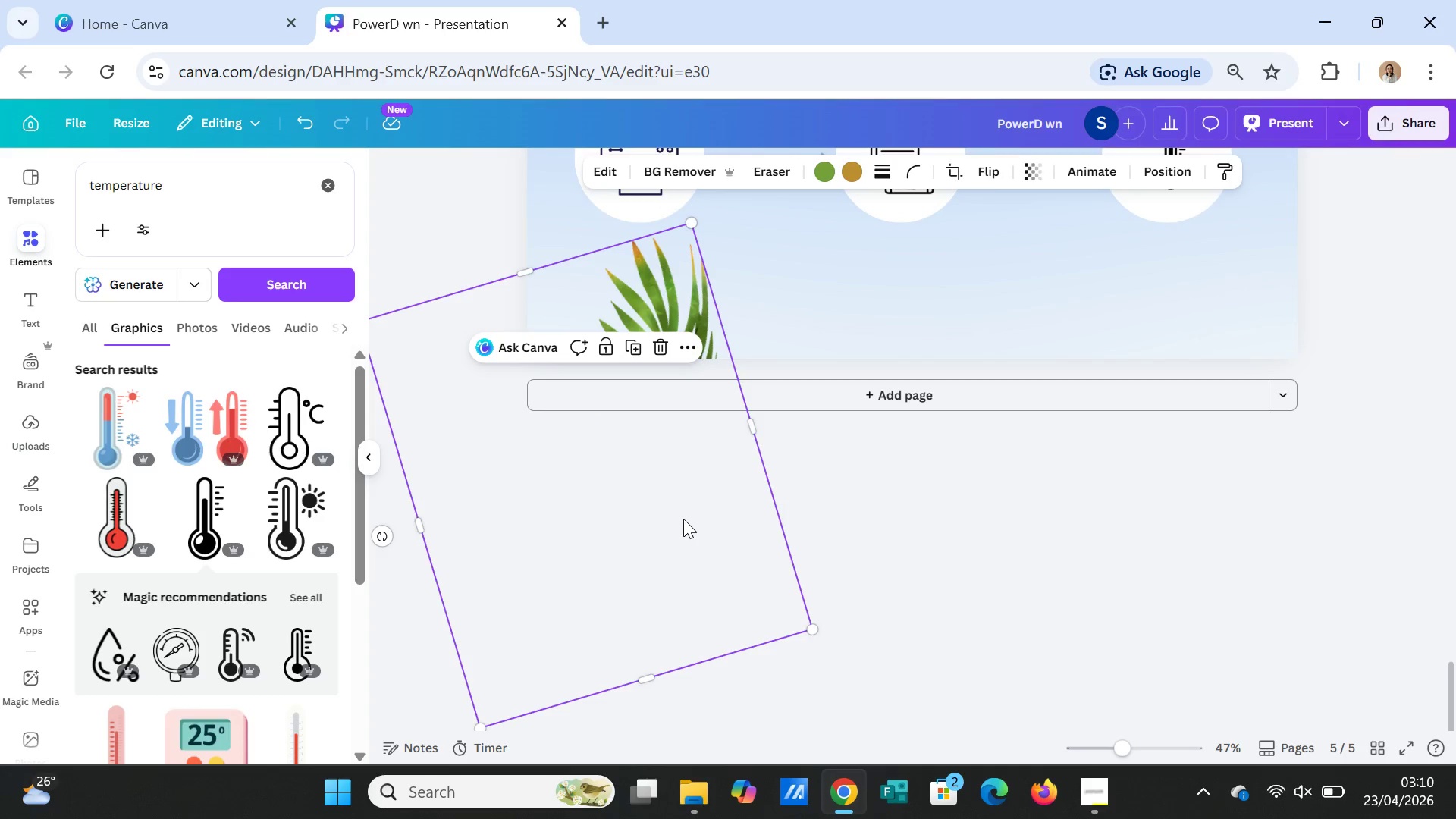 
left_click_drag(start_coordinate=[686, 522], to_coordinate=[622, 551])
 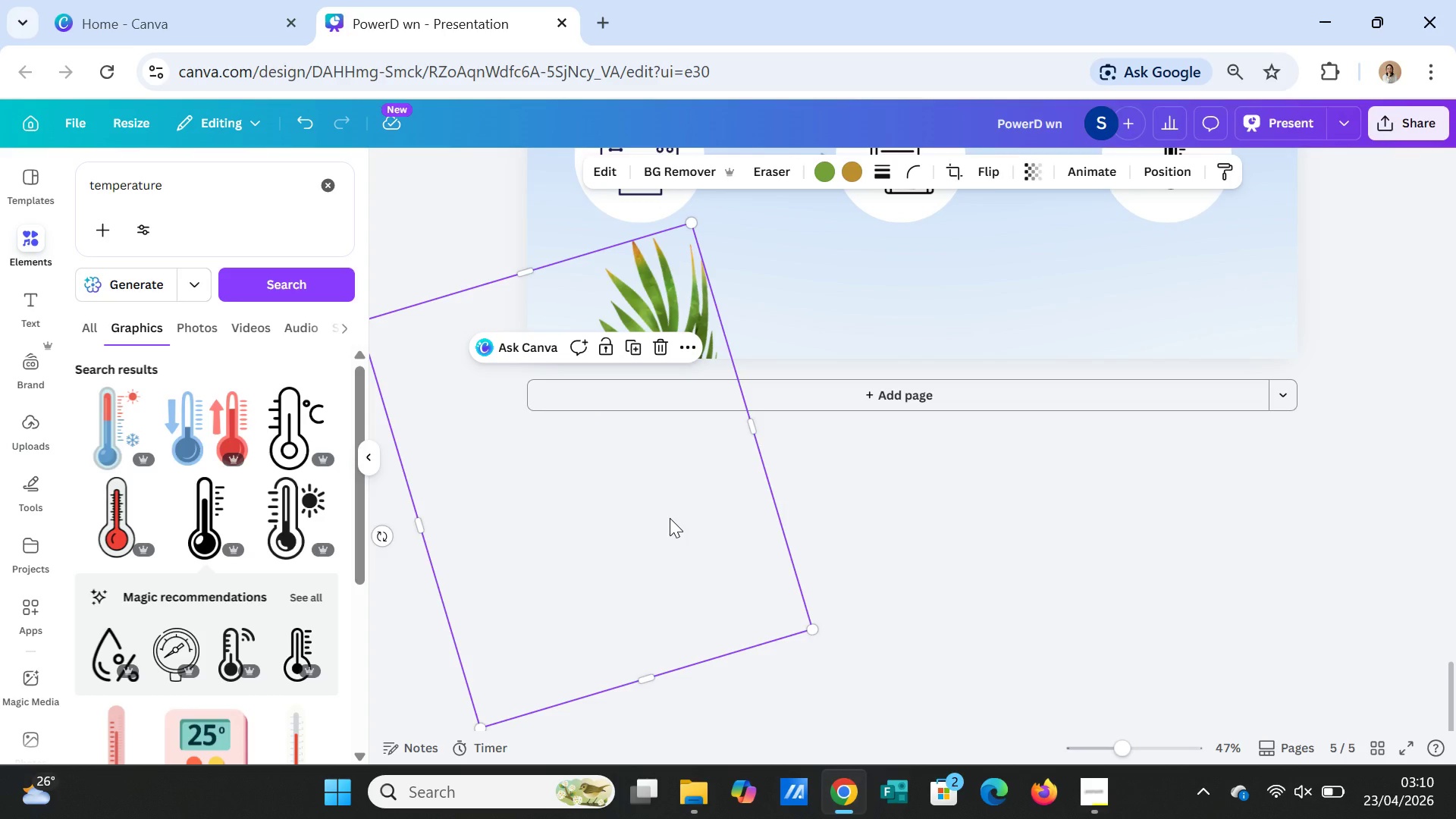 
key(Delete)
 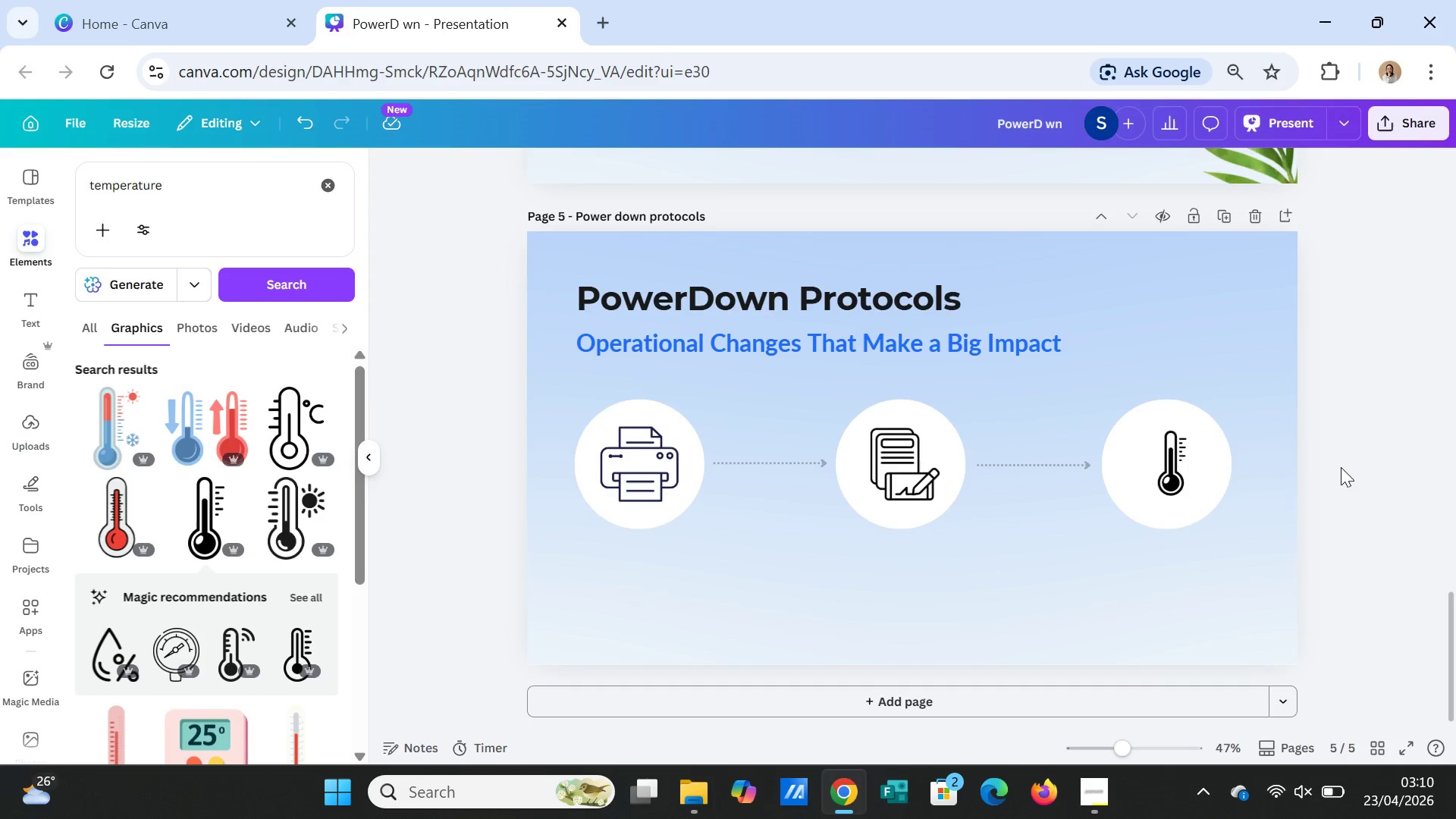 
scroll: coordinate [1342, 466], scroll_direction: up, amount: 1.0
 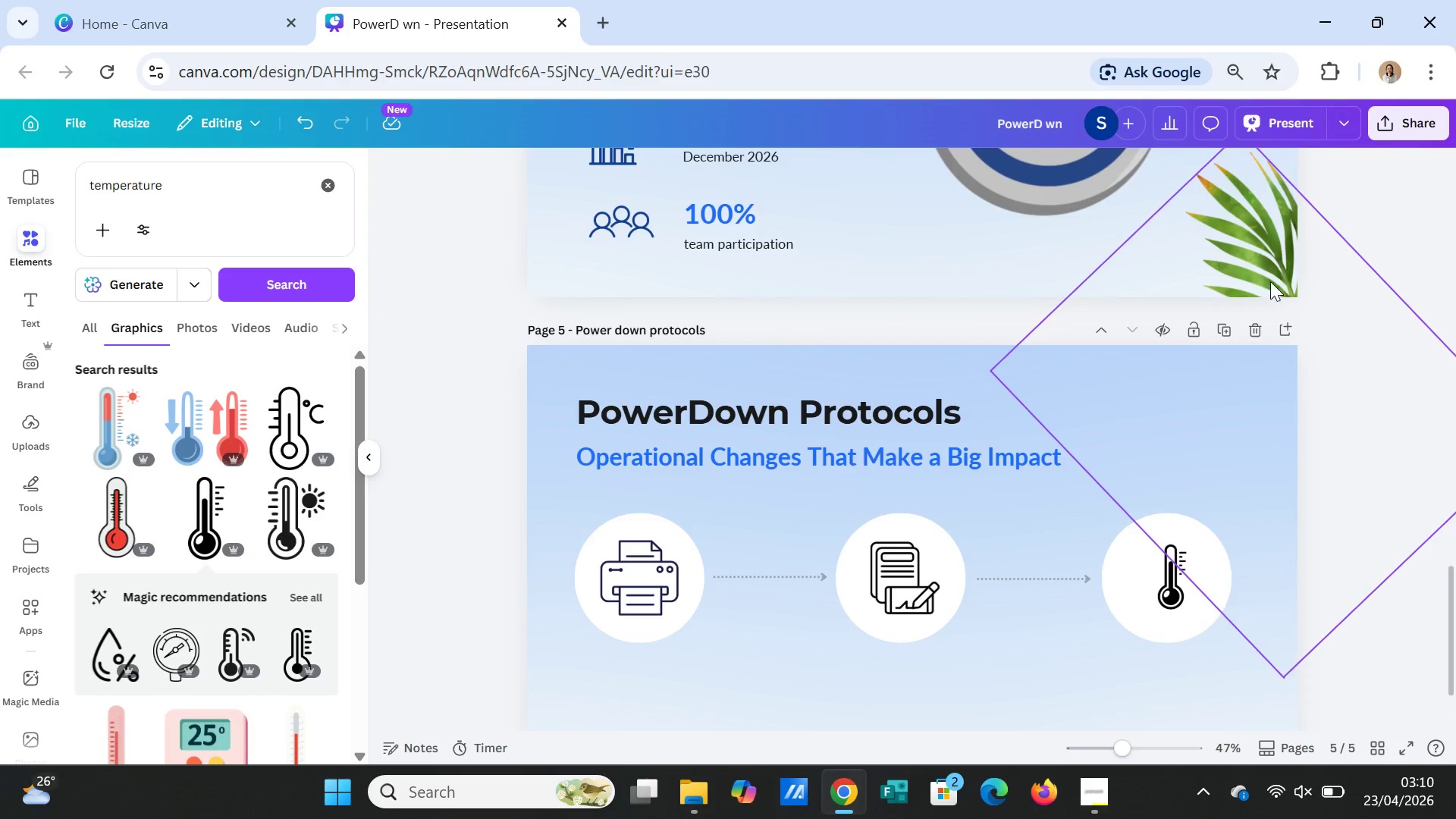 
left_click([1270, 280])
 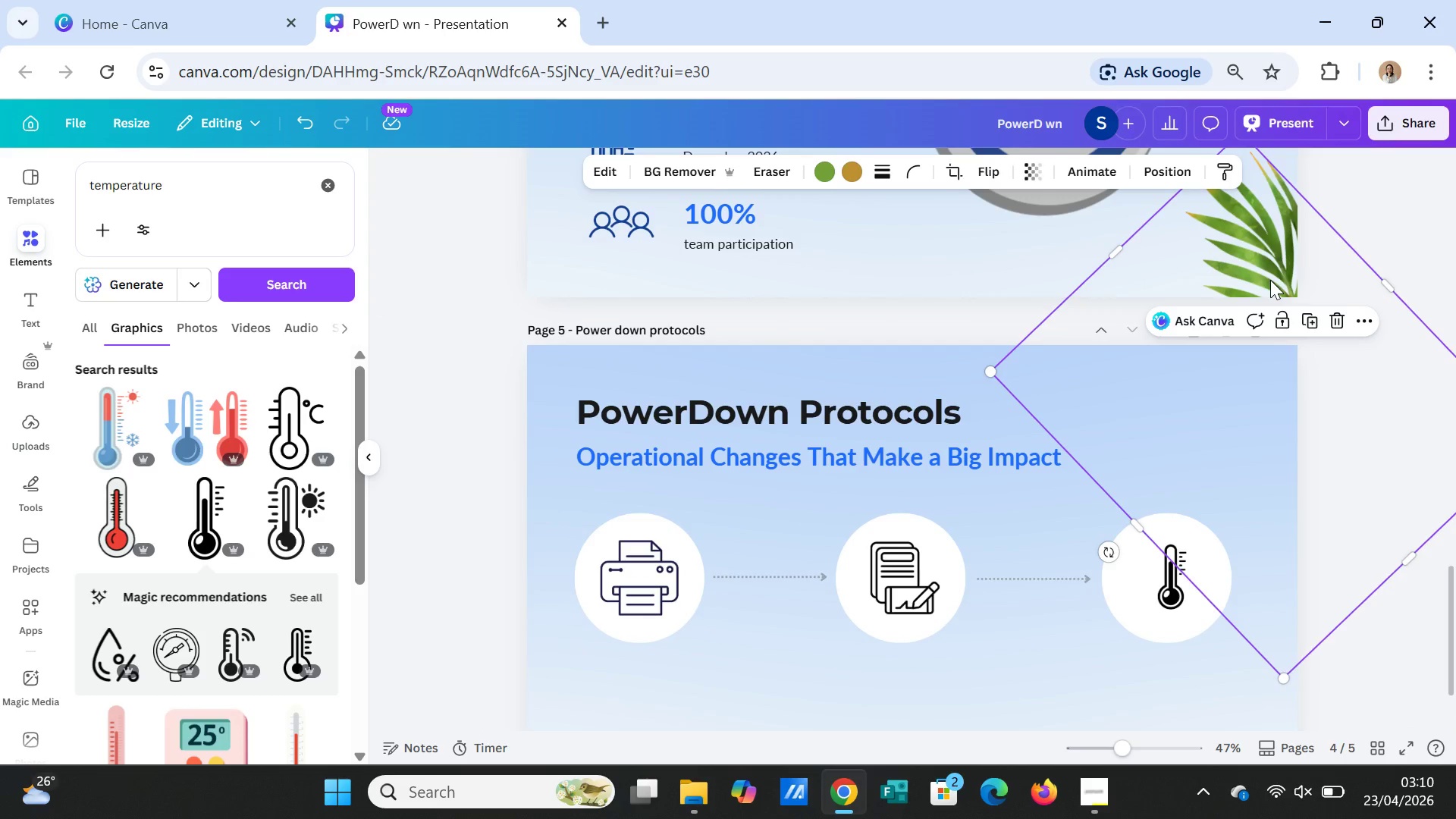 
key(Control+C)
 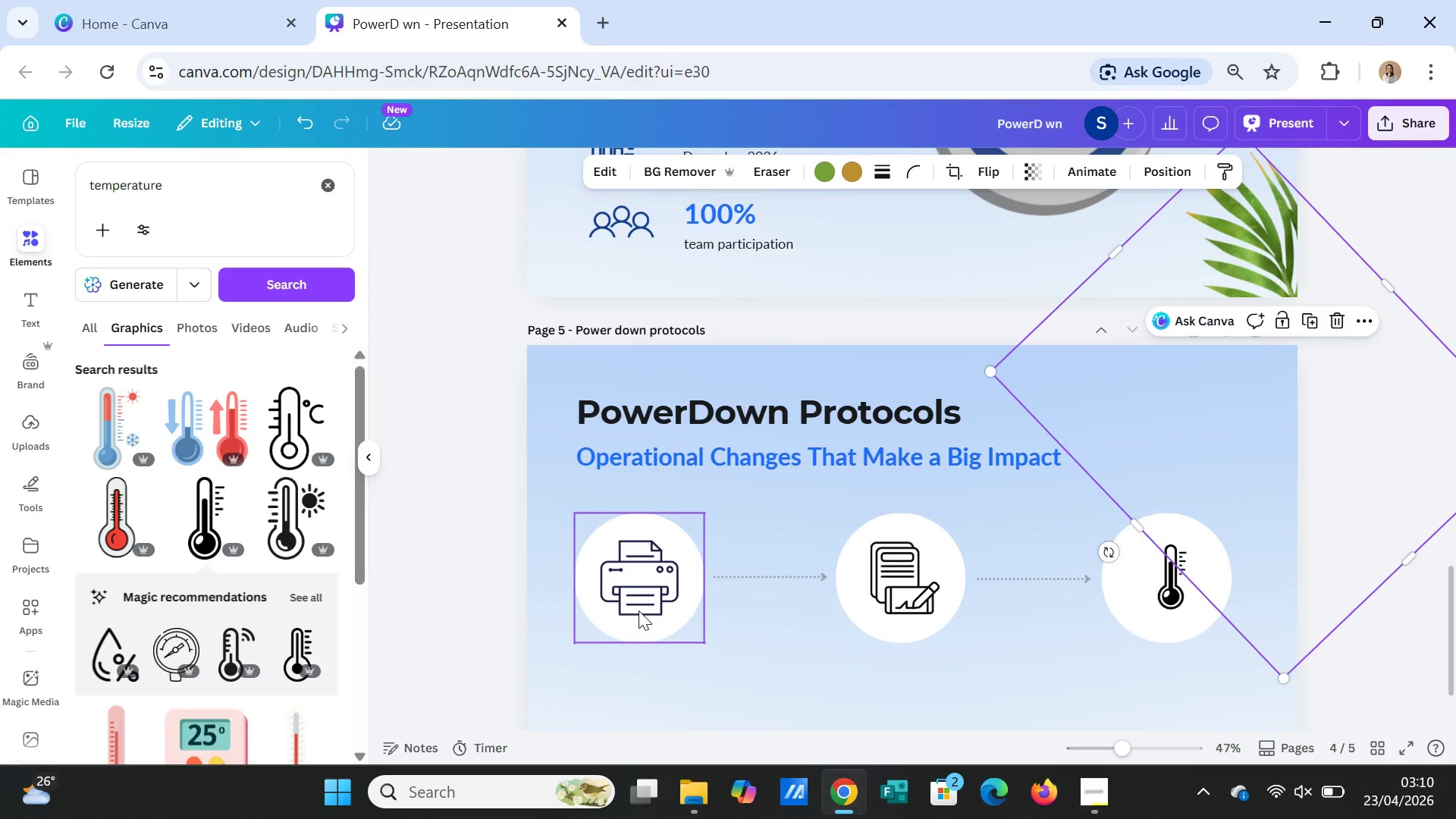 
key(Control+V)
 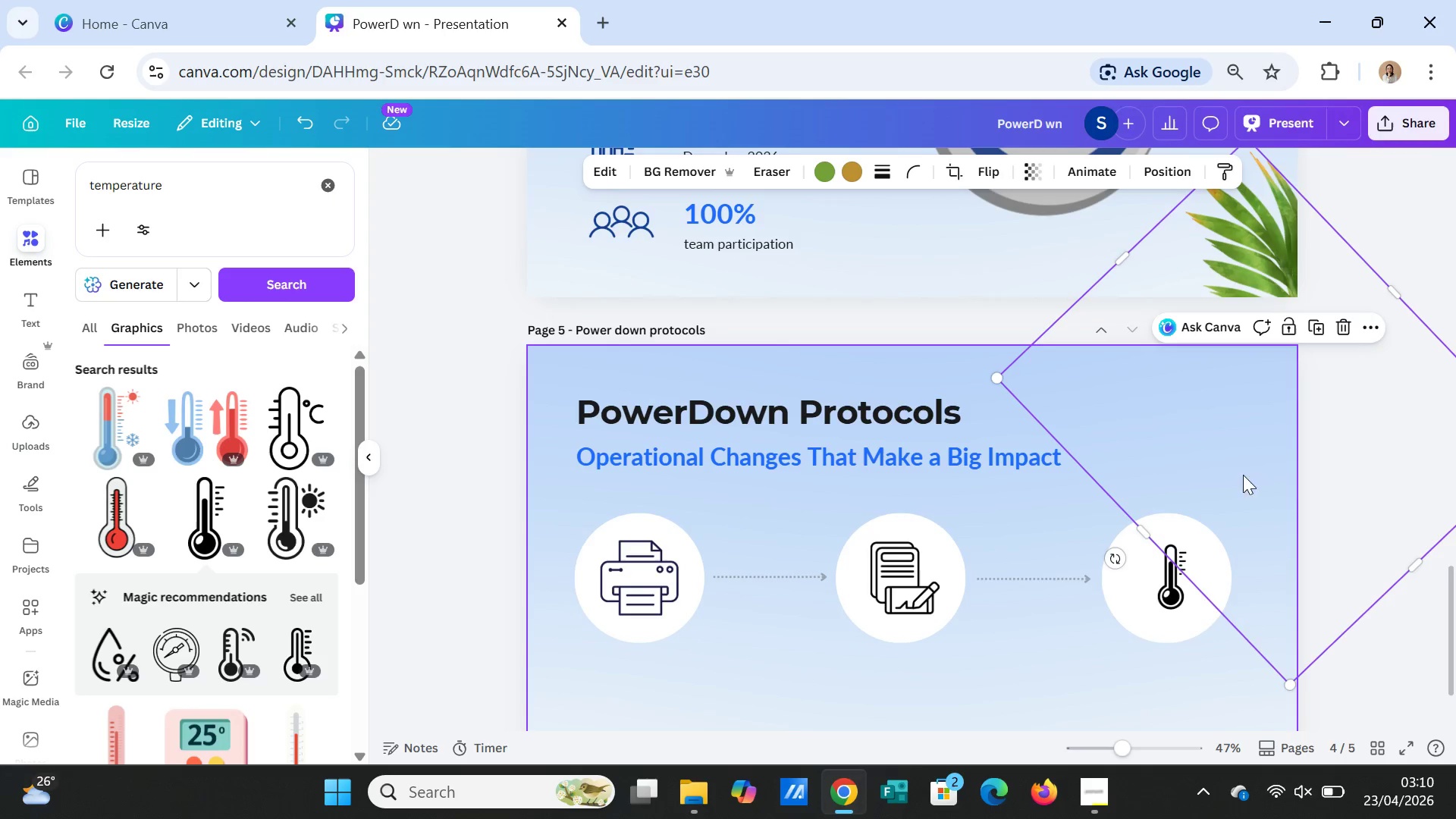 
left_click_drag(start_coordinate=[1393, 450], to_coordinate=[730, 805])
 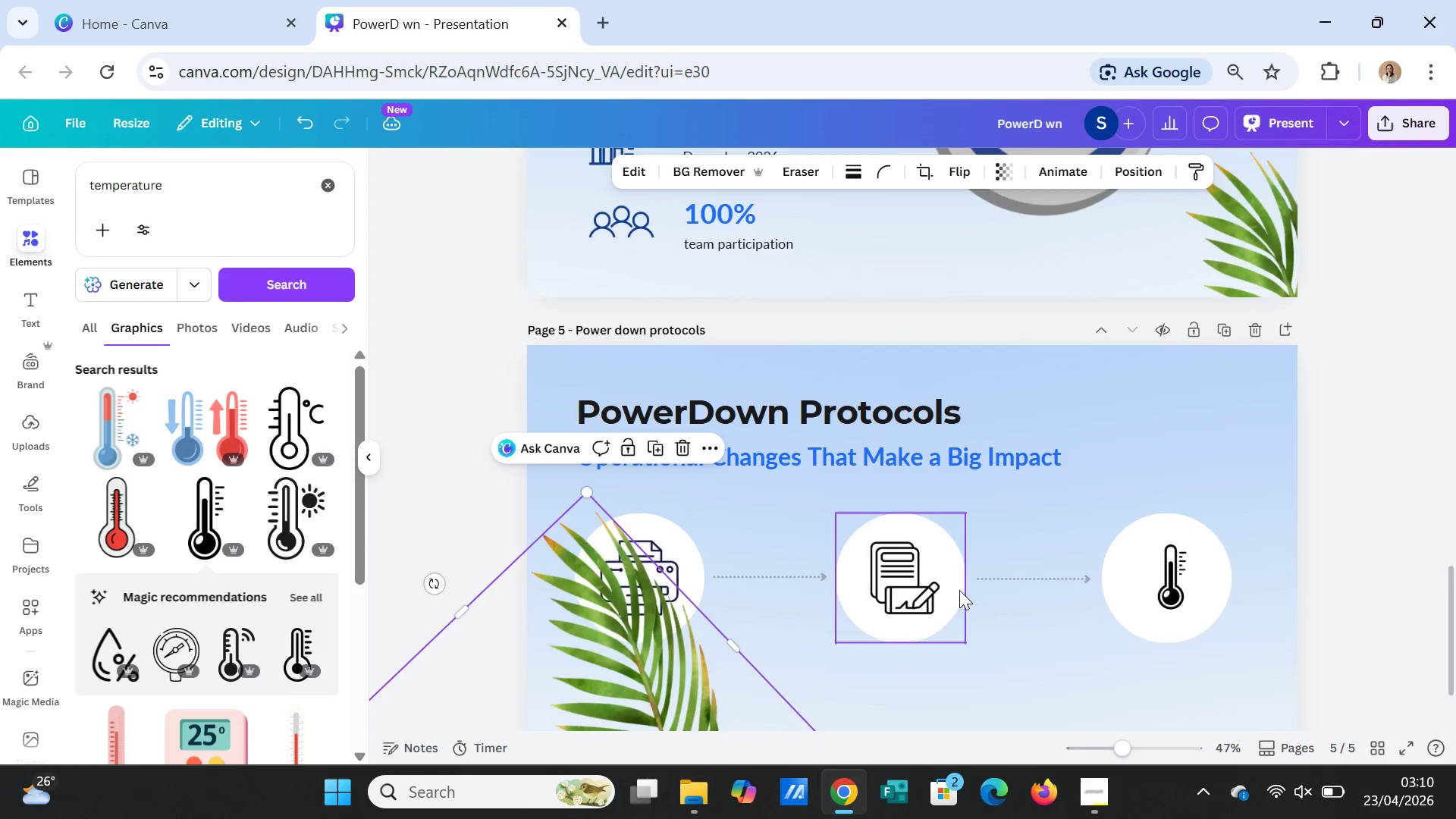 
scroll: coordinate [959, 590], scroll_direction: down, amount: 3.0
 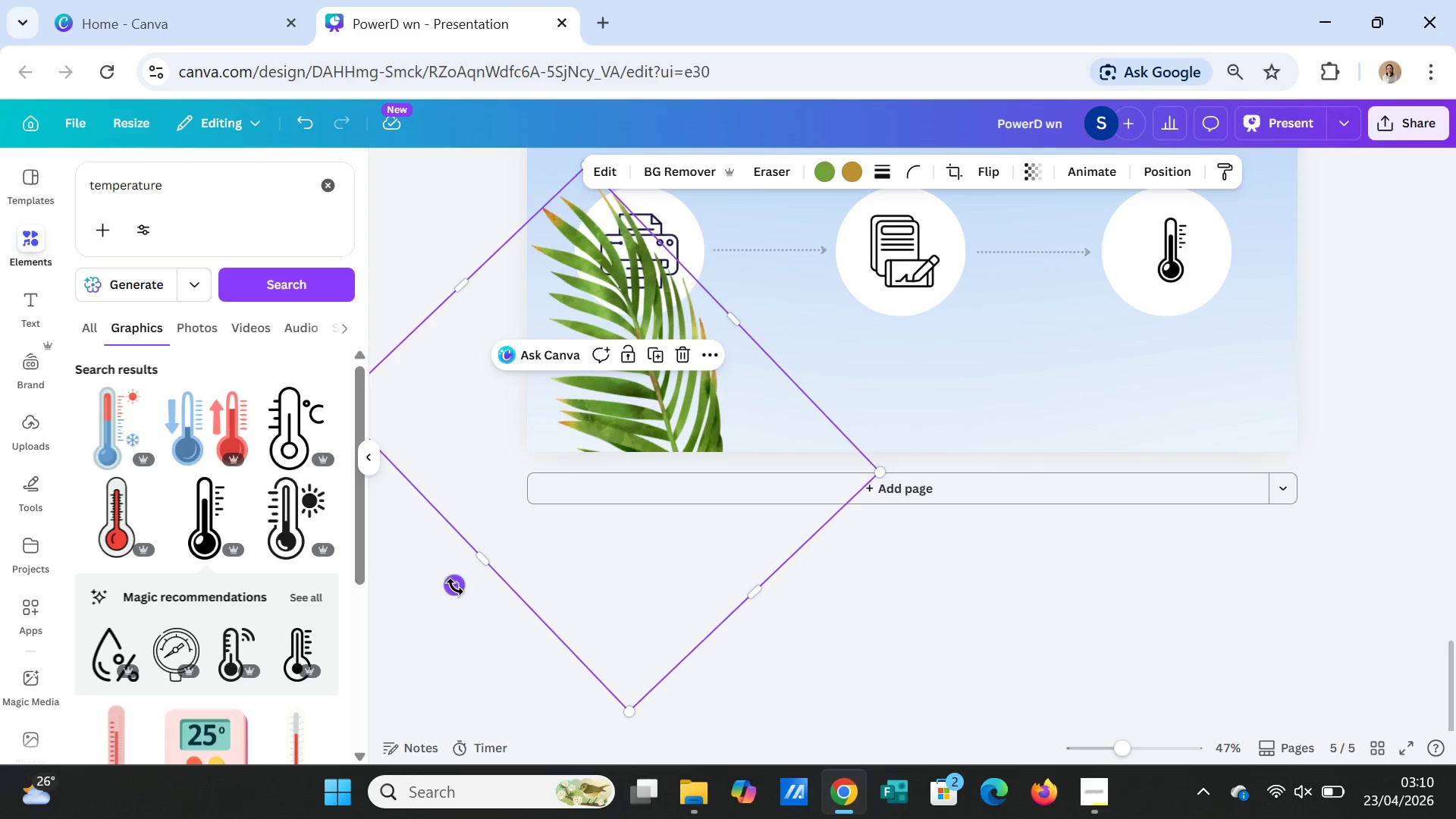 
left_click_drag(start_coordinate=[455, 587], to_coordinate=[272, 480])
 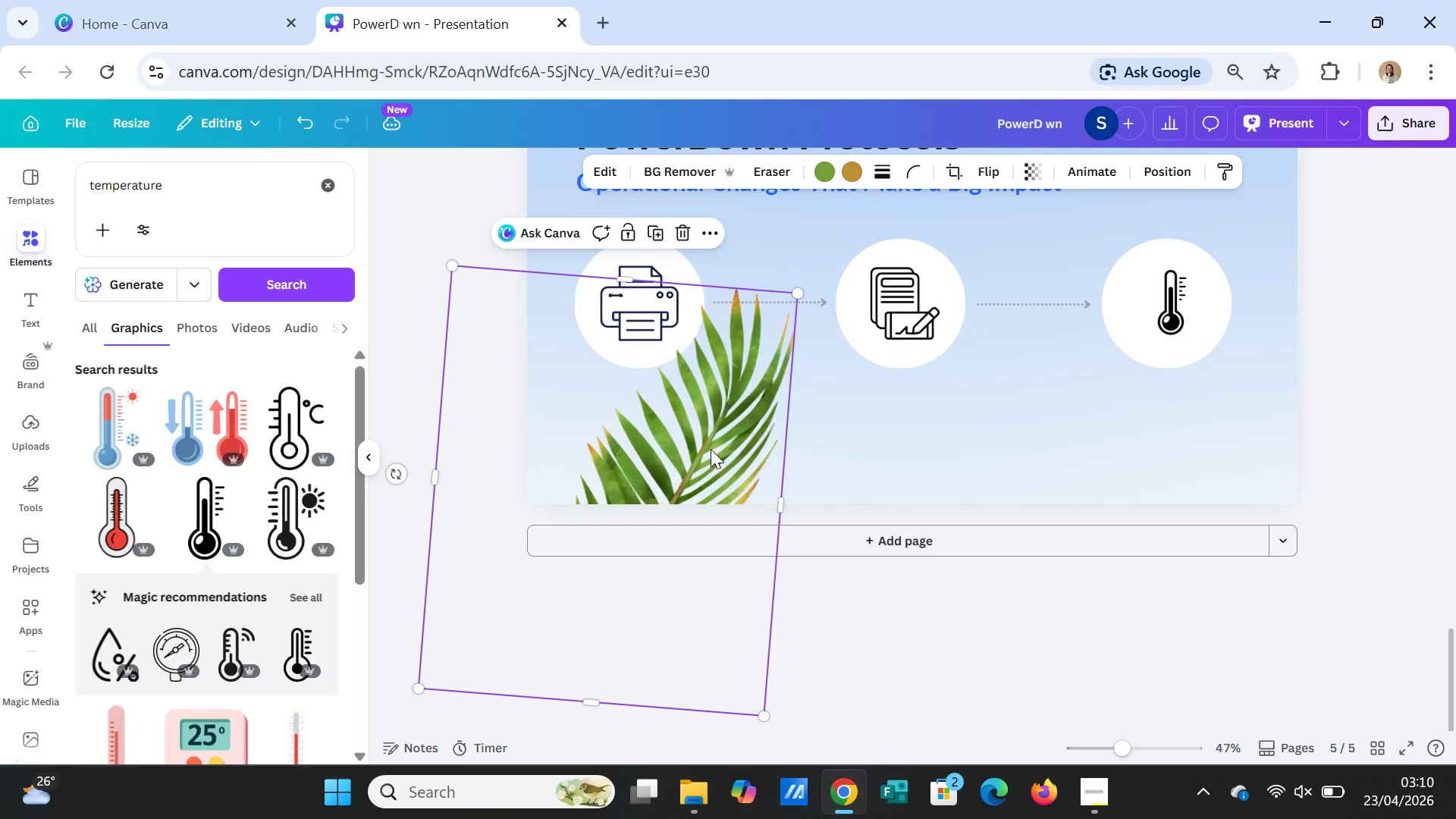 
left_click_drag(start_coordinate=[711, 449], to_coordinate=[551, 485])
 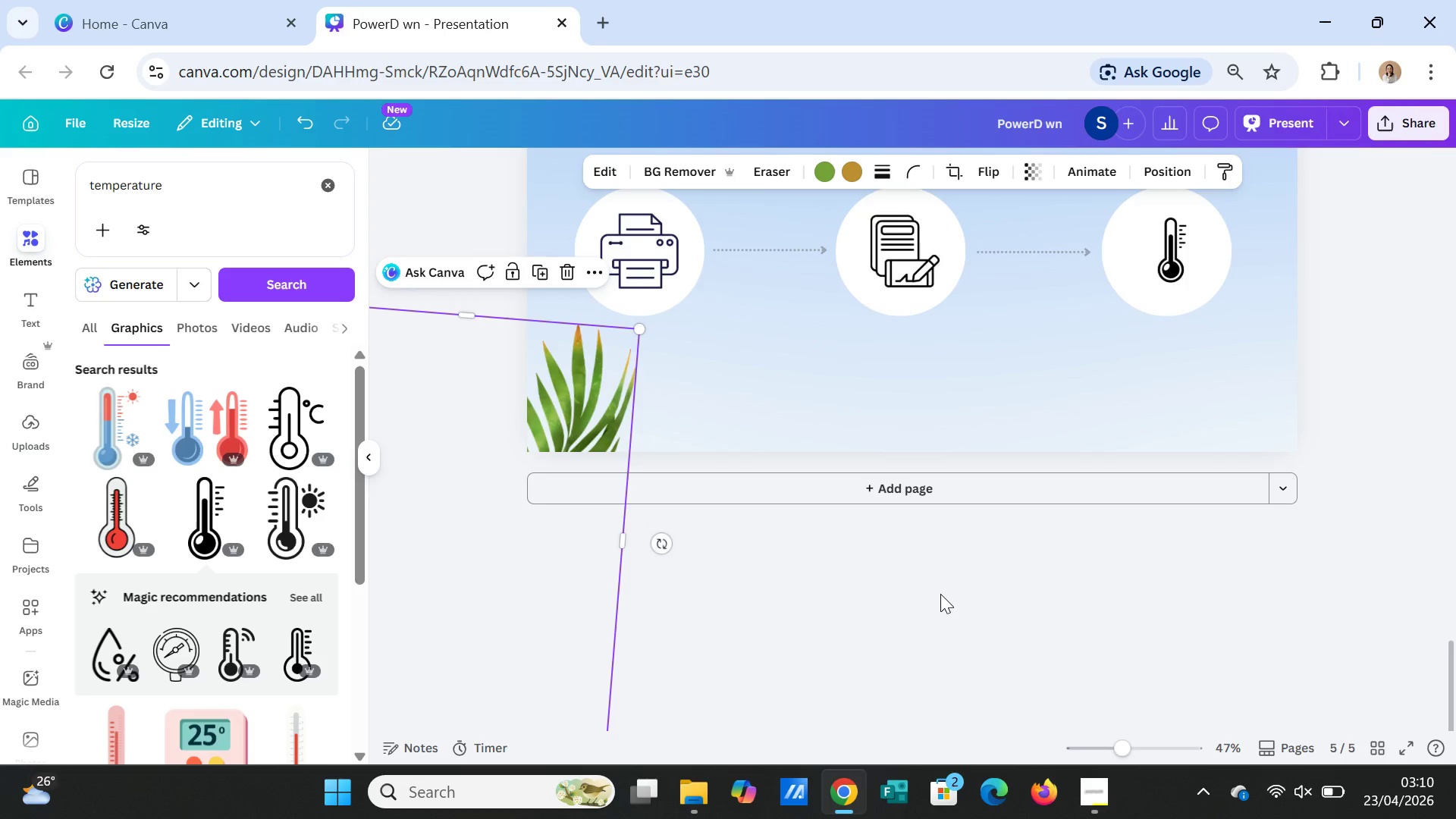 
left_click([940, 594])
 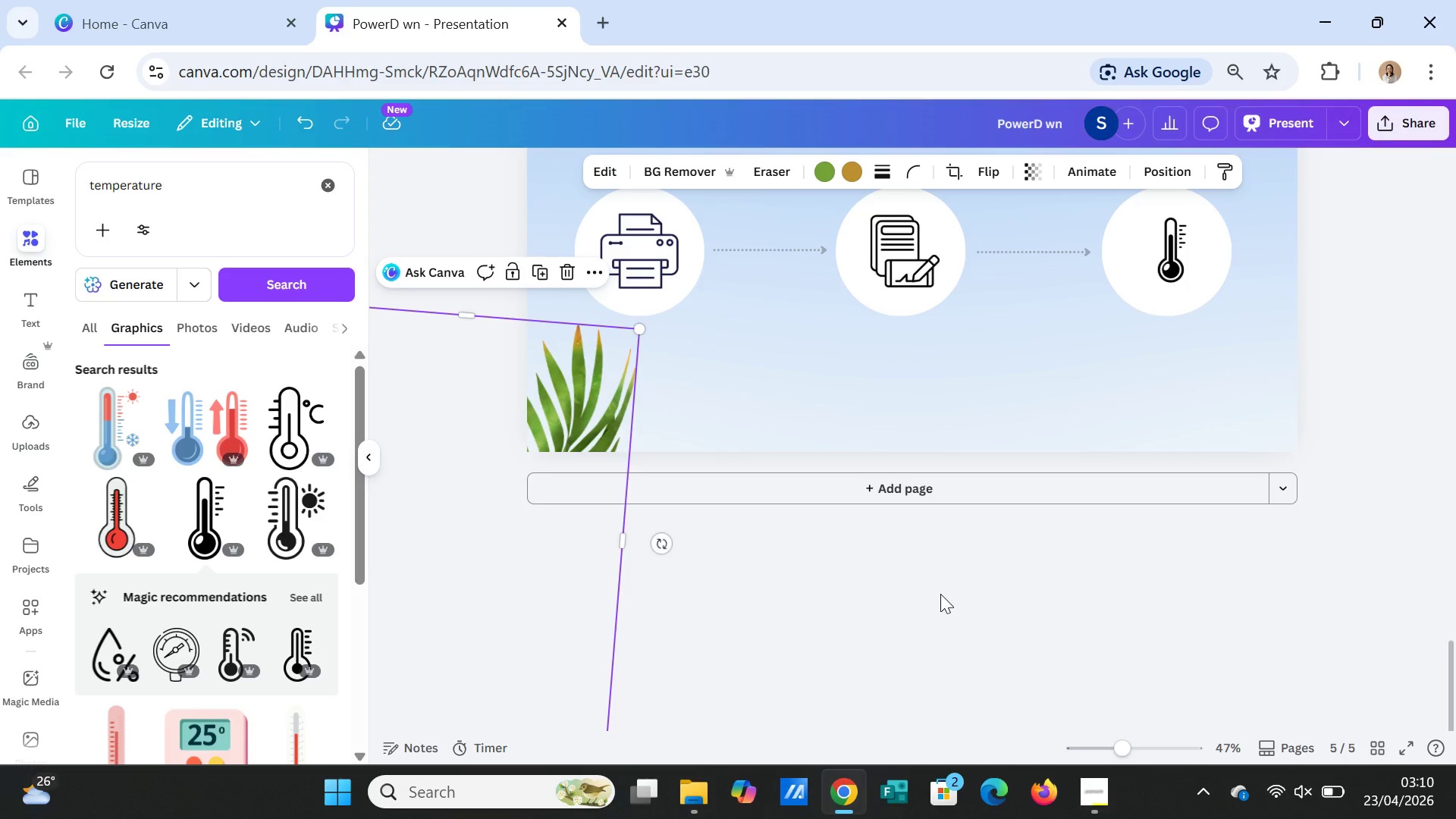 
left_click([940, 594])
 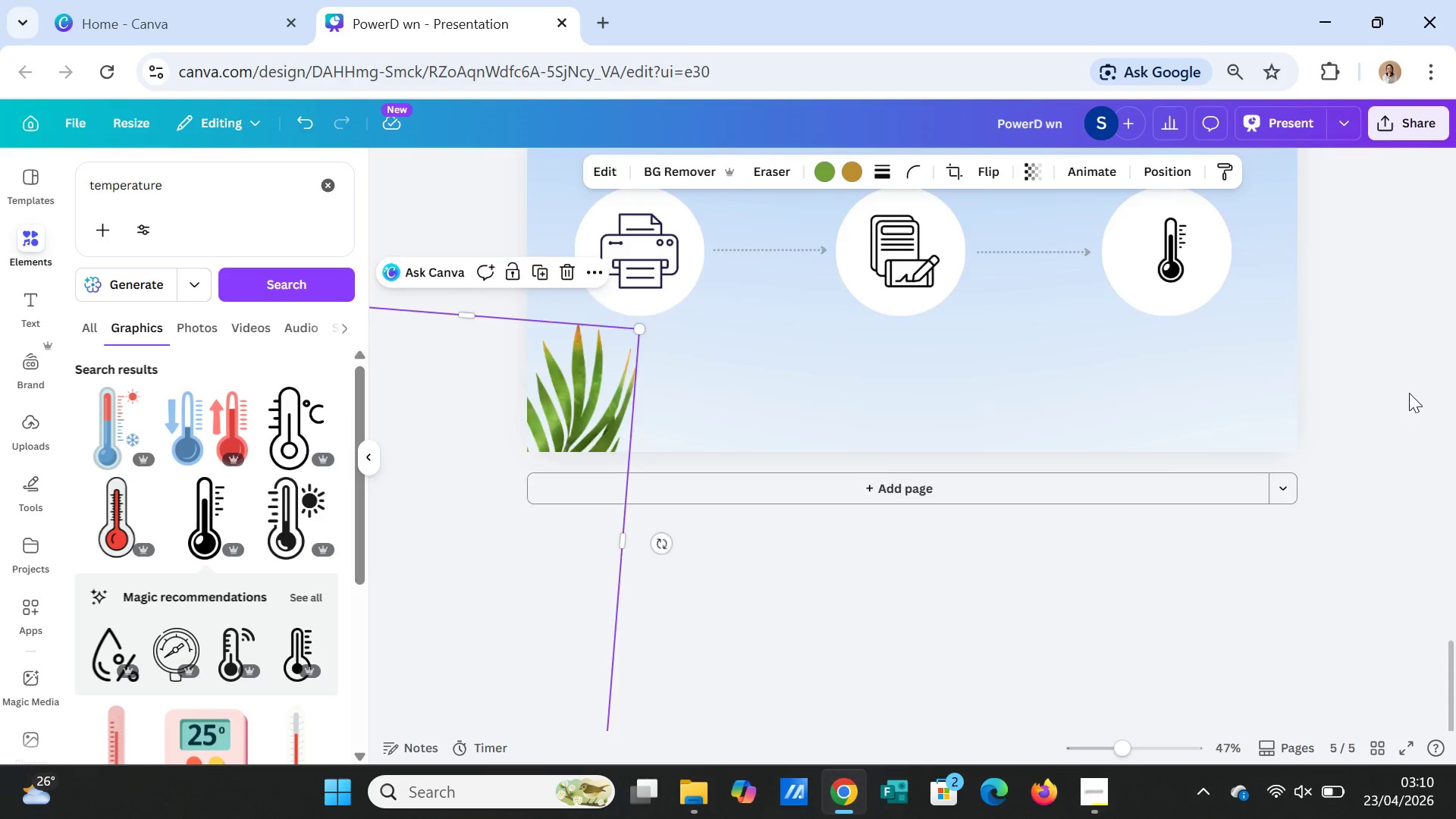 
double_click([1409, 393])
 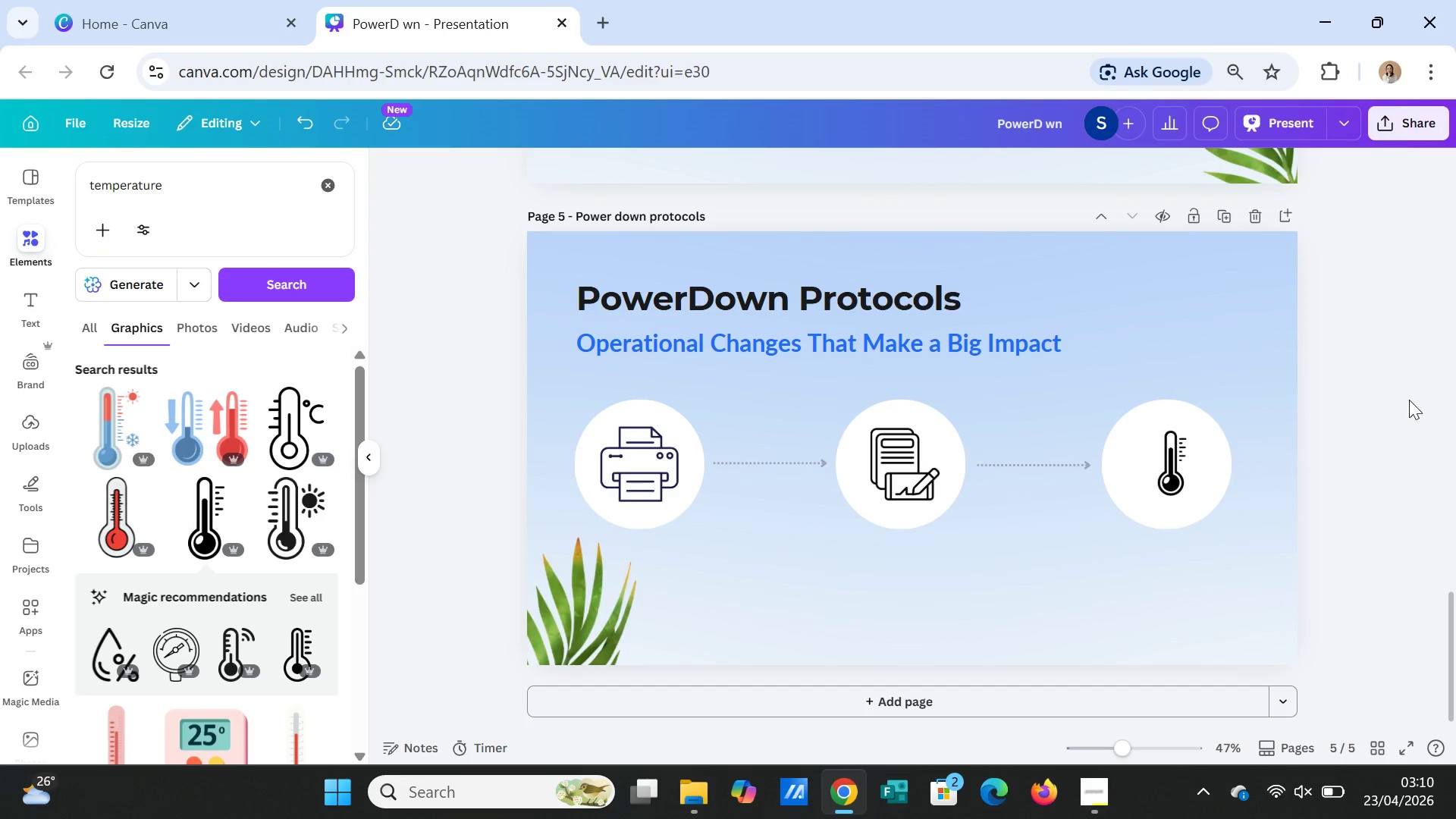 
scroll: coordinate [1409, 417], scroll_direction: up, amount: 1.0
 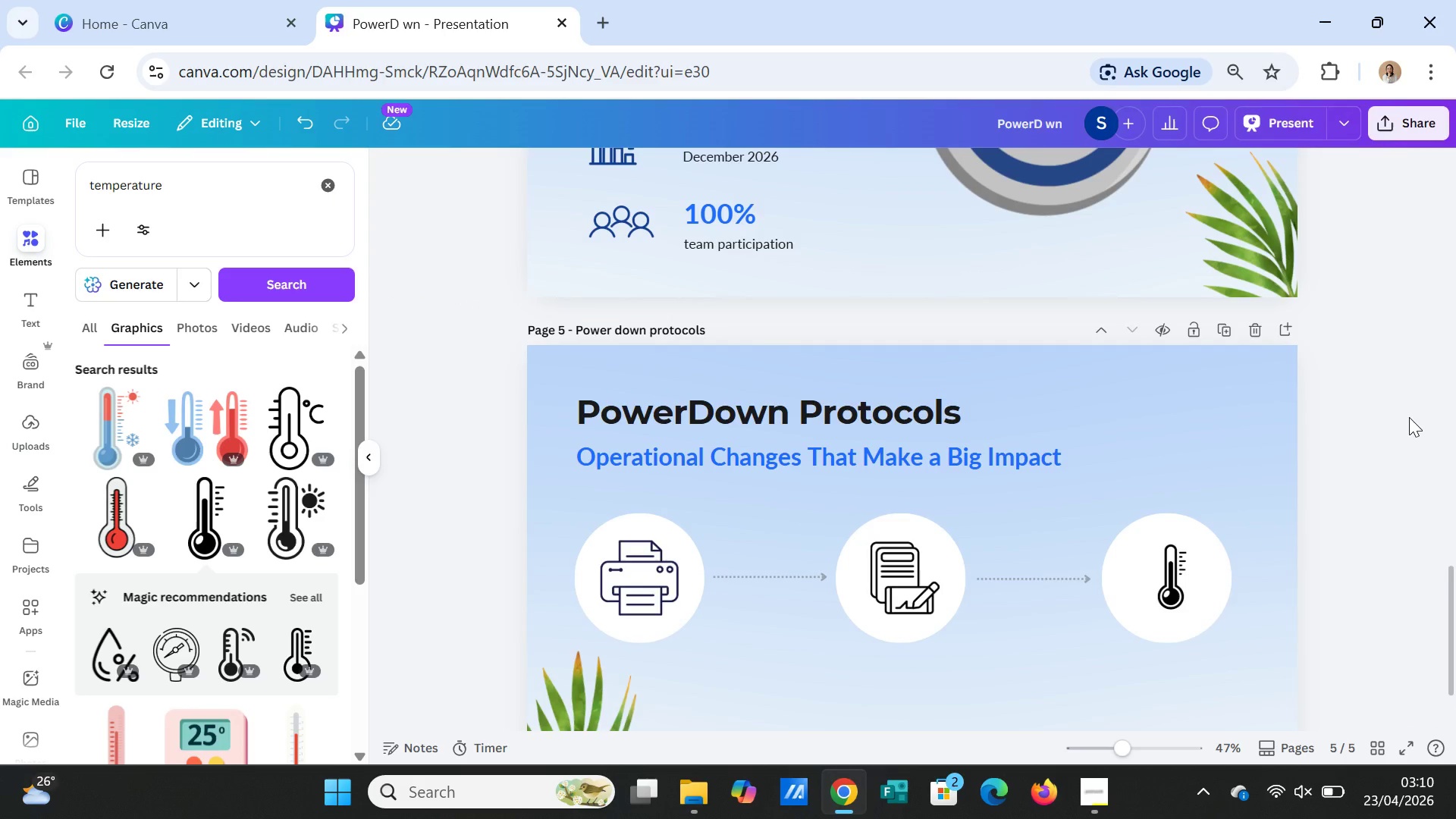 
scroll: coordinate [1409, 417], scroll_direction: down, amount: 1.0
 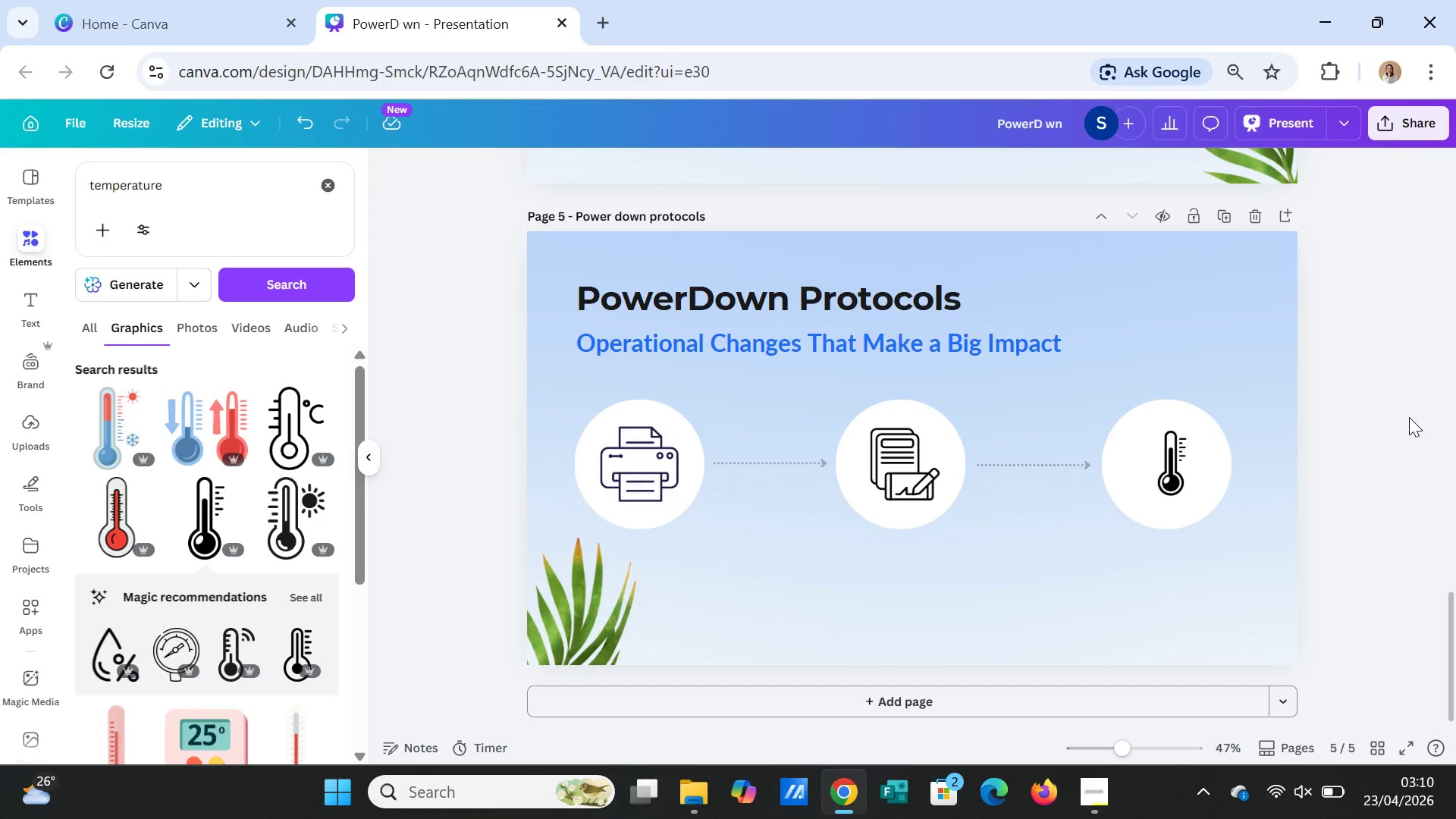 
scroll: coordinate [1409, 417], scroll_direction: up, amount: 1.0
 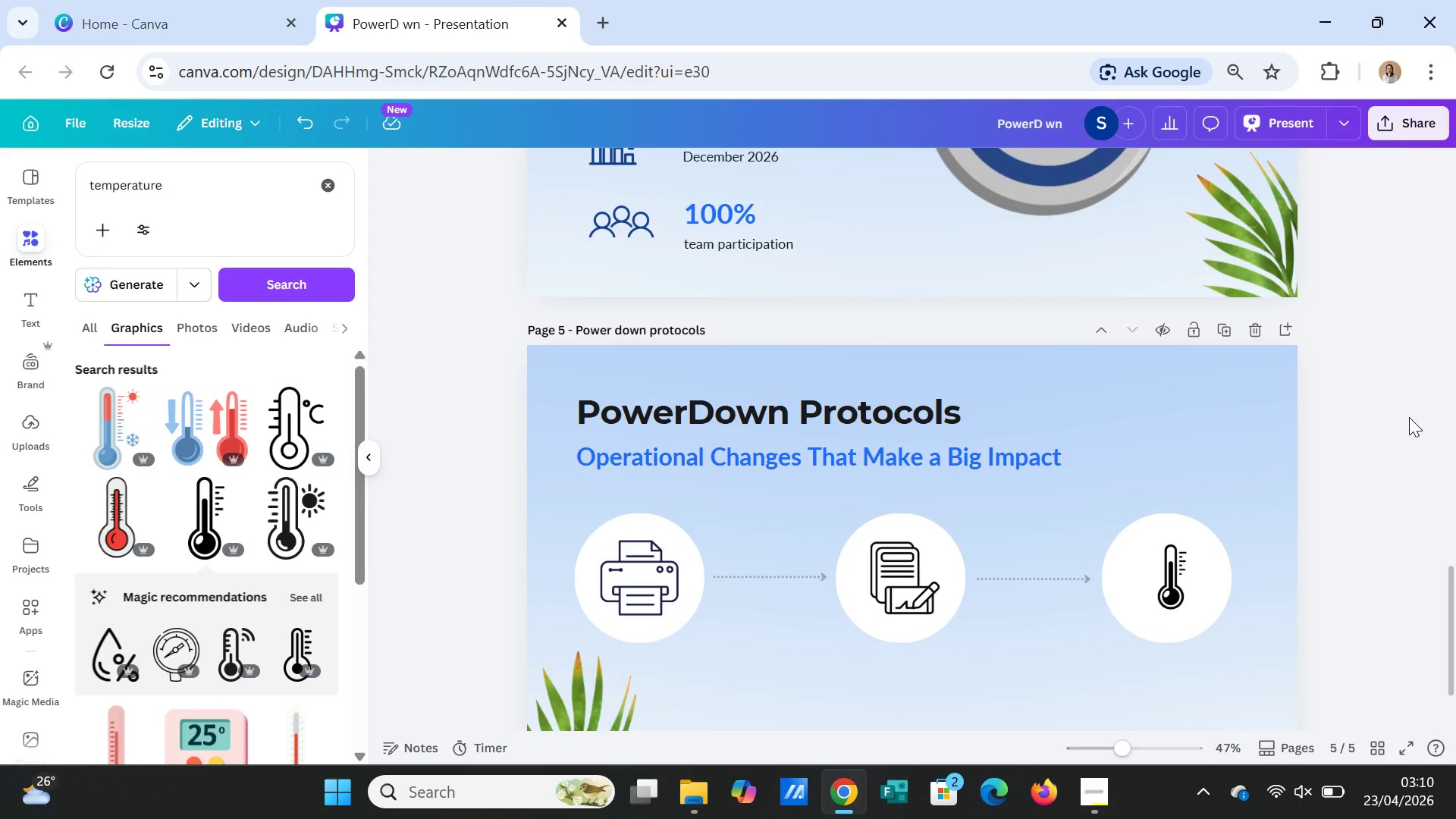 
scroll: coordinate [1409, 417], scroll_direction: down, amount: 1.0
 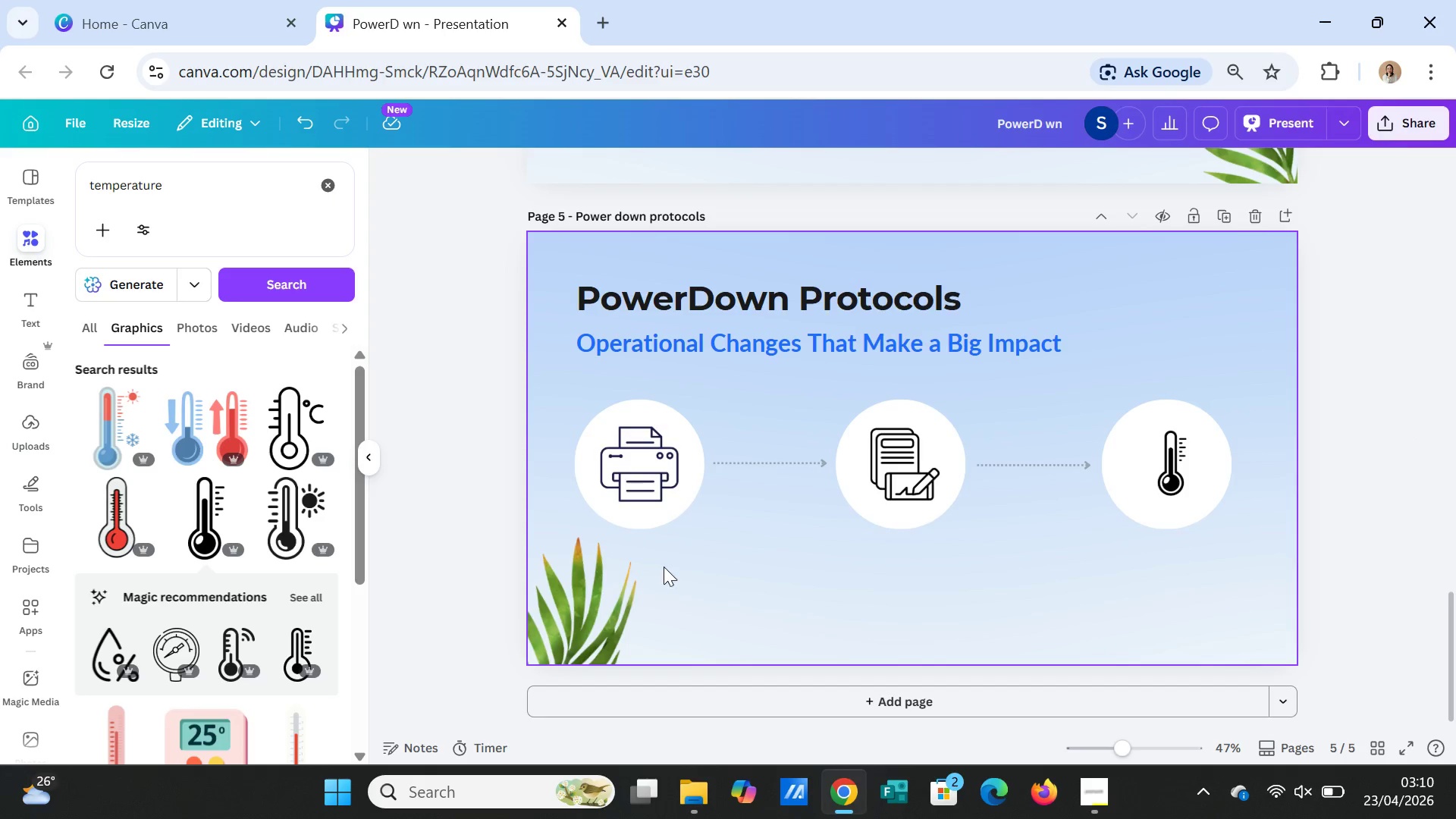 
left_click_drag(start_coordinate=[581, 614], to_coordinate=[559, 623])
 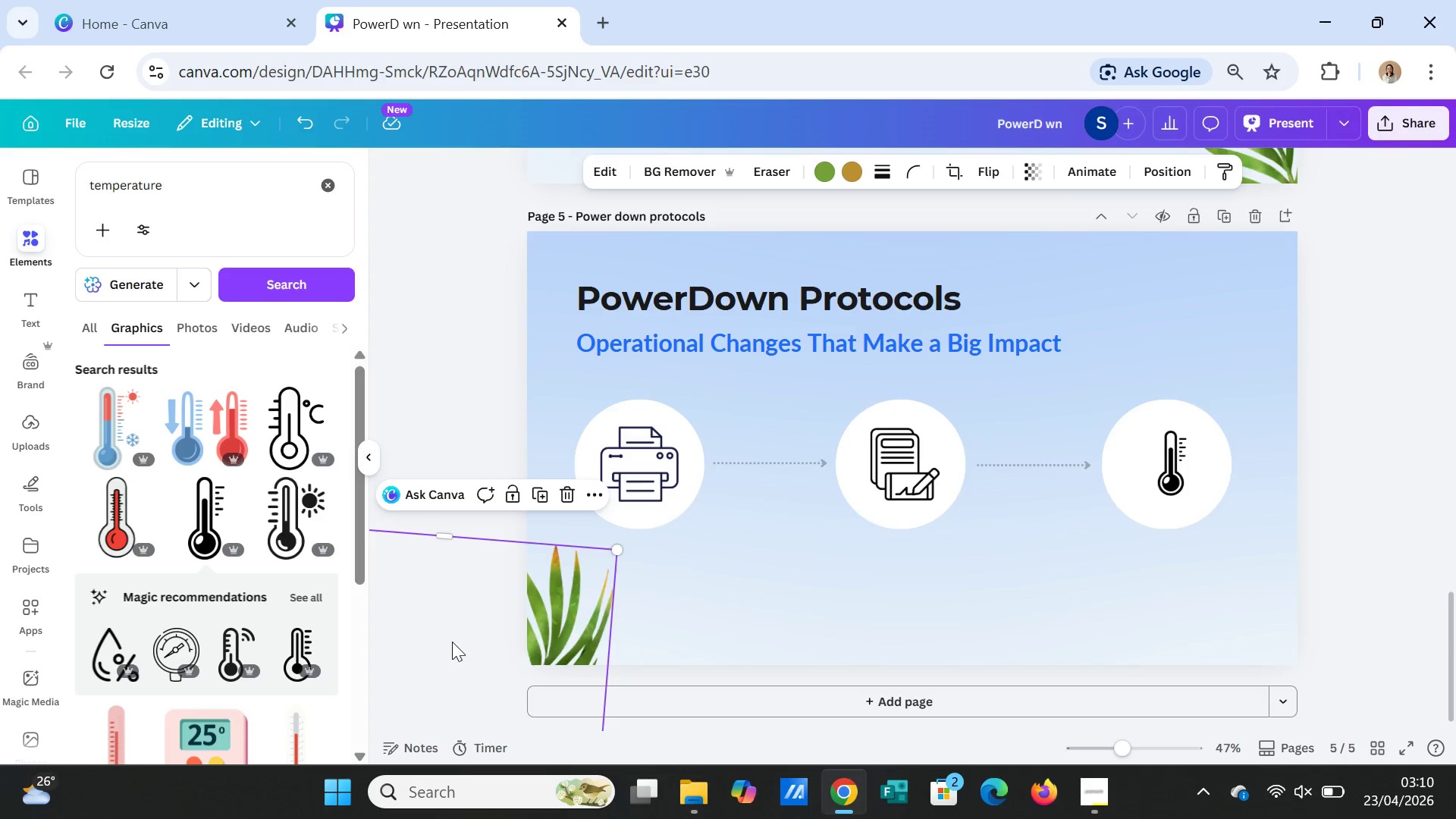 
scroll: coordinate [494, 620], scroll_direction: down, amount: 4.0
 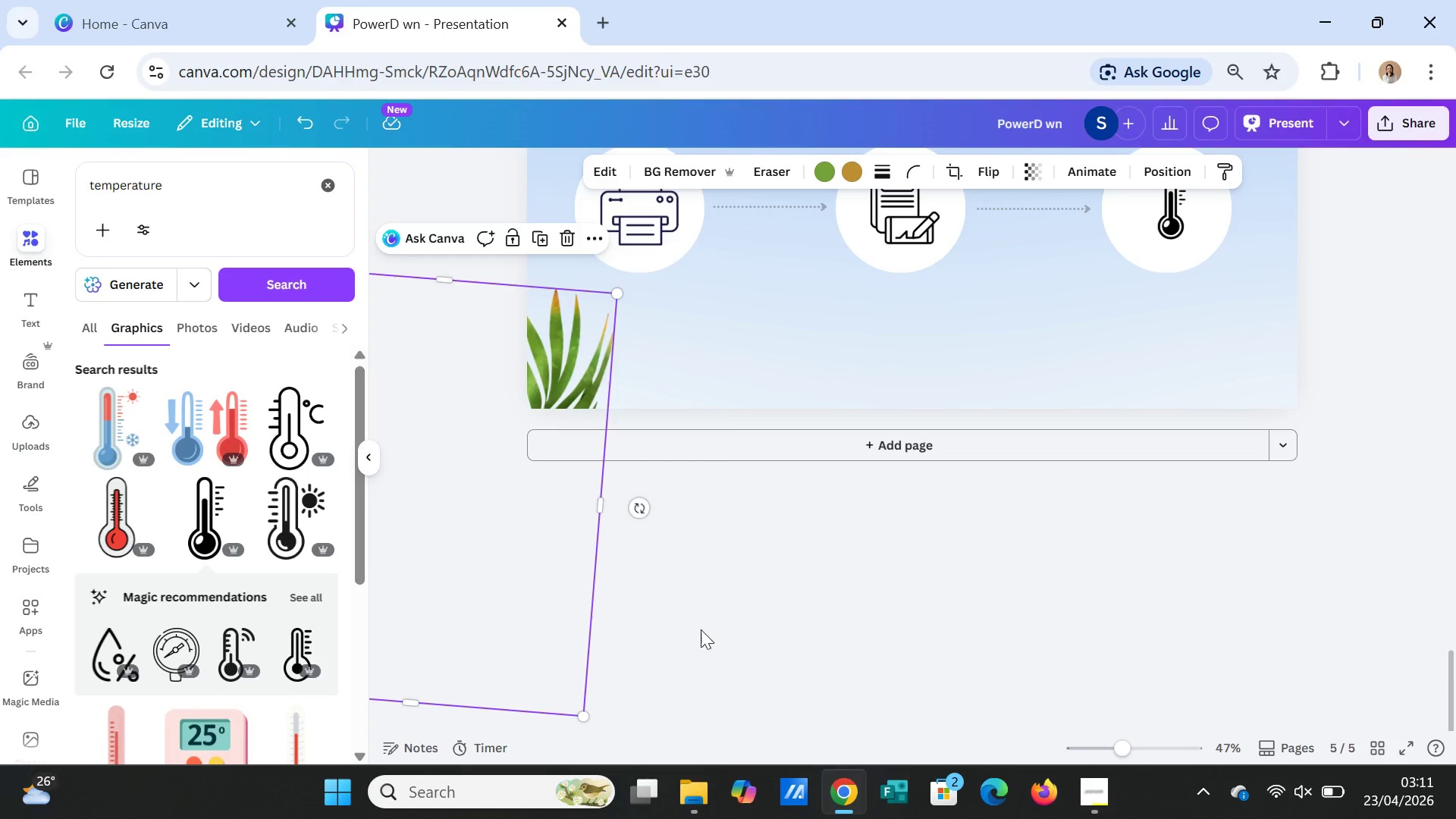 
left_click([376, 453])
 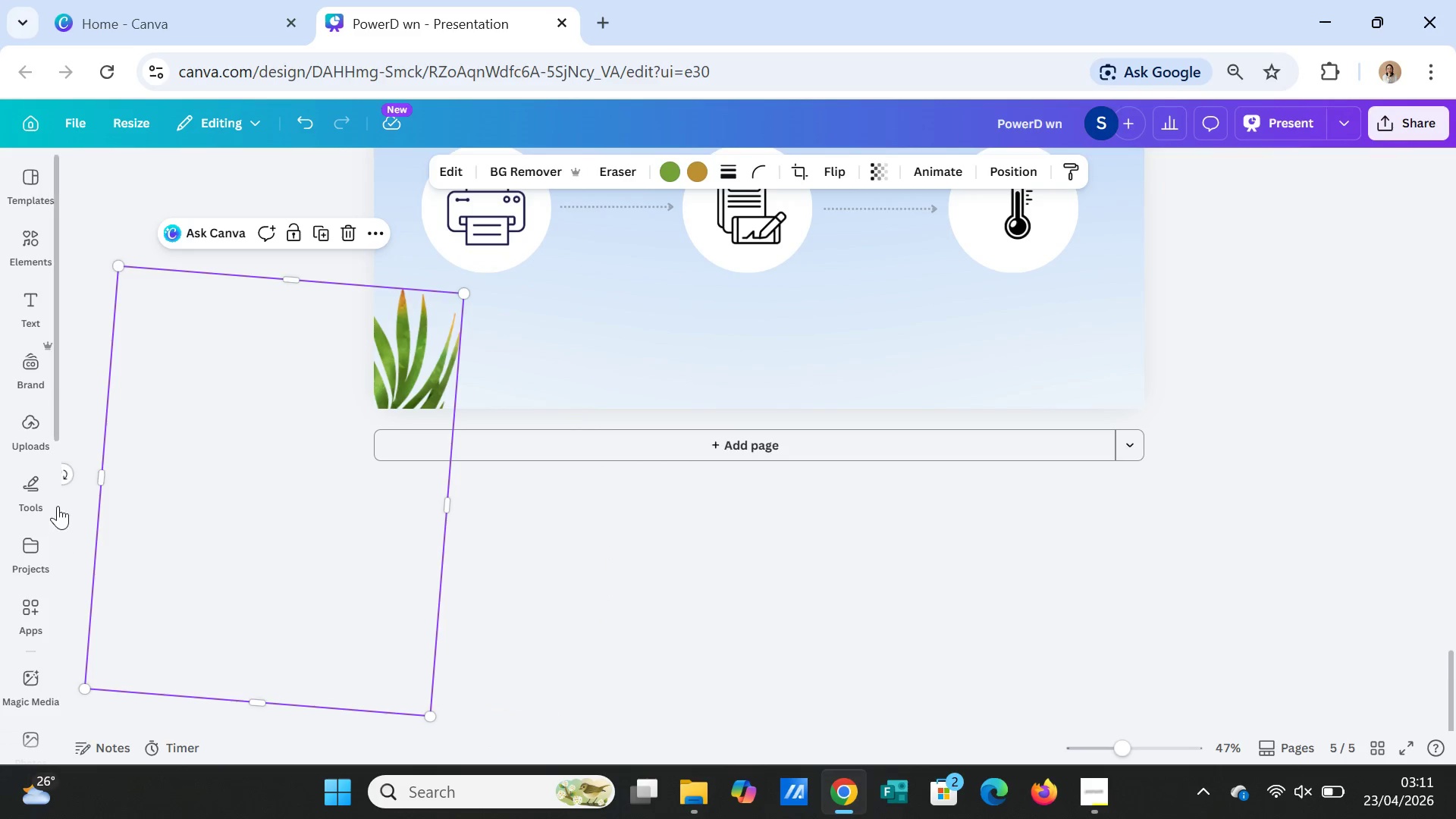 
left_click_drag(start_coordinate=[64, 476], to_coordinate=[37, 432])
 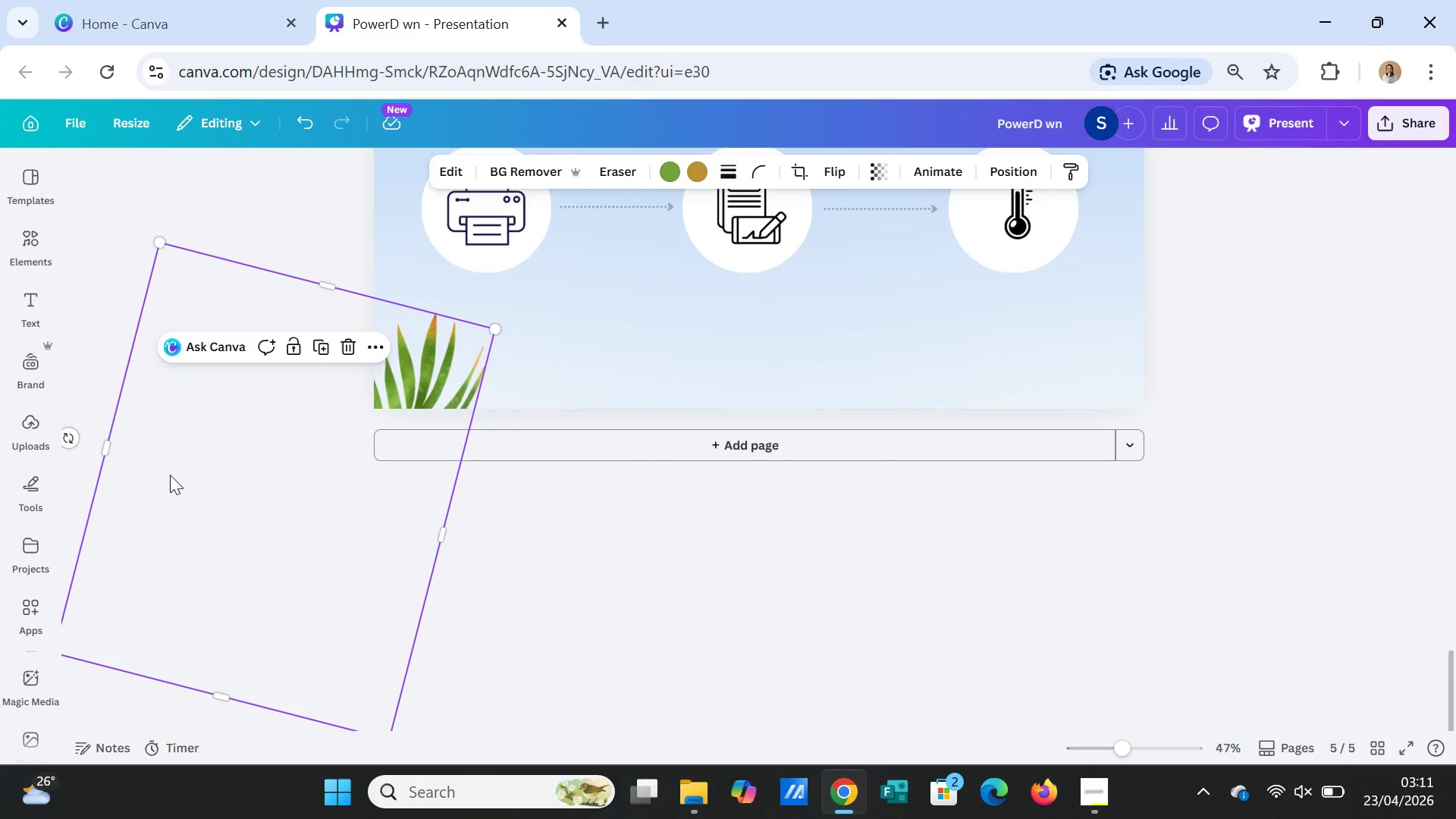 
left_click_drag(start_coordinate=[170, 475], to_coordinate=[155, 427])
 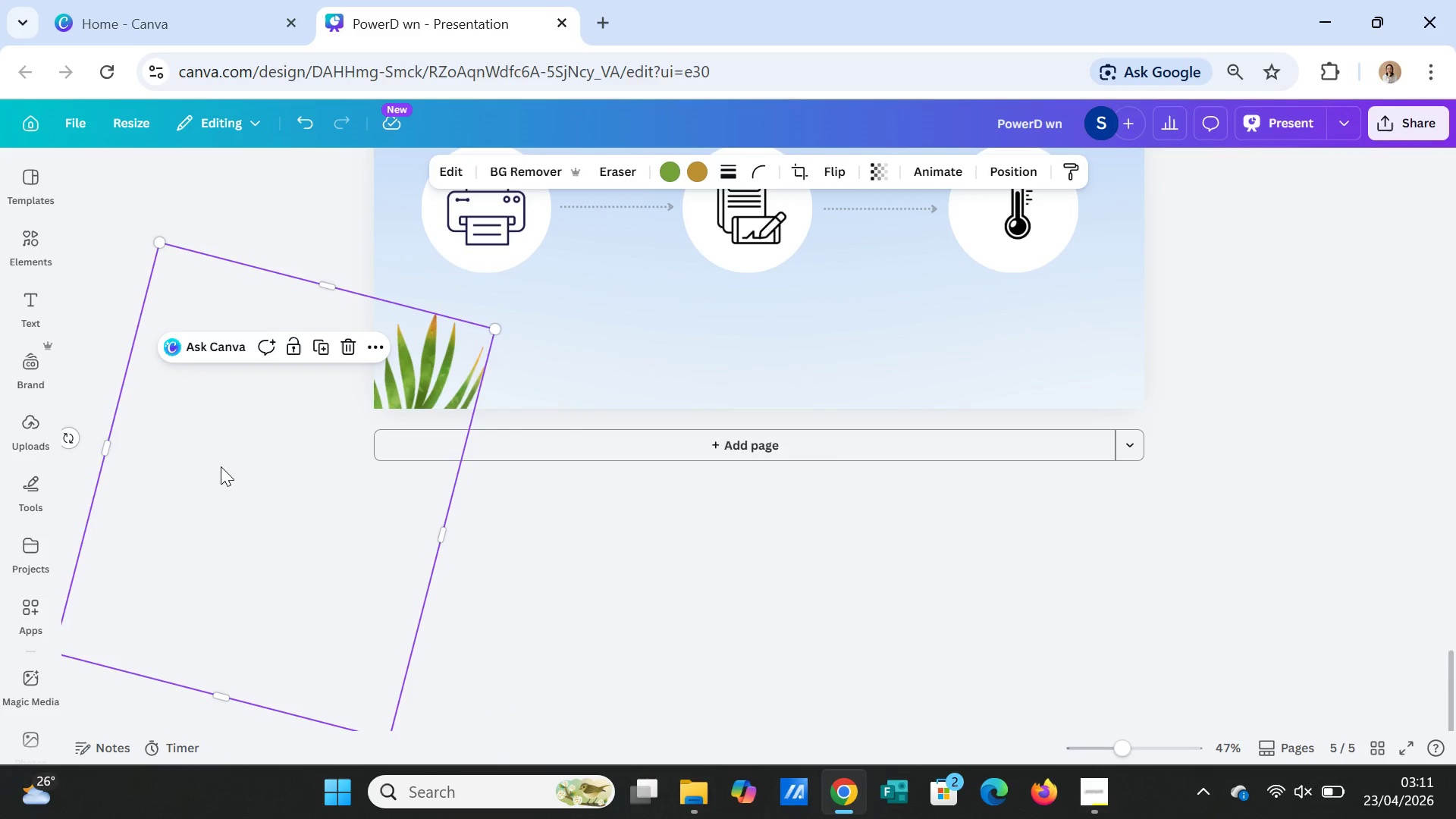 
left_click_drag(start_coordinate=[221, 477], to_coordinate=[221, 435])
 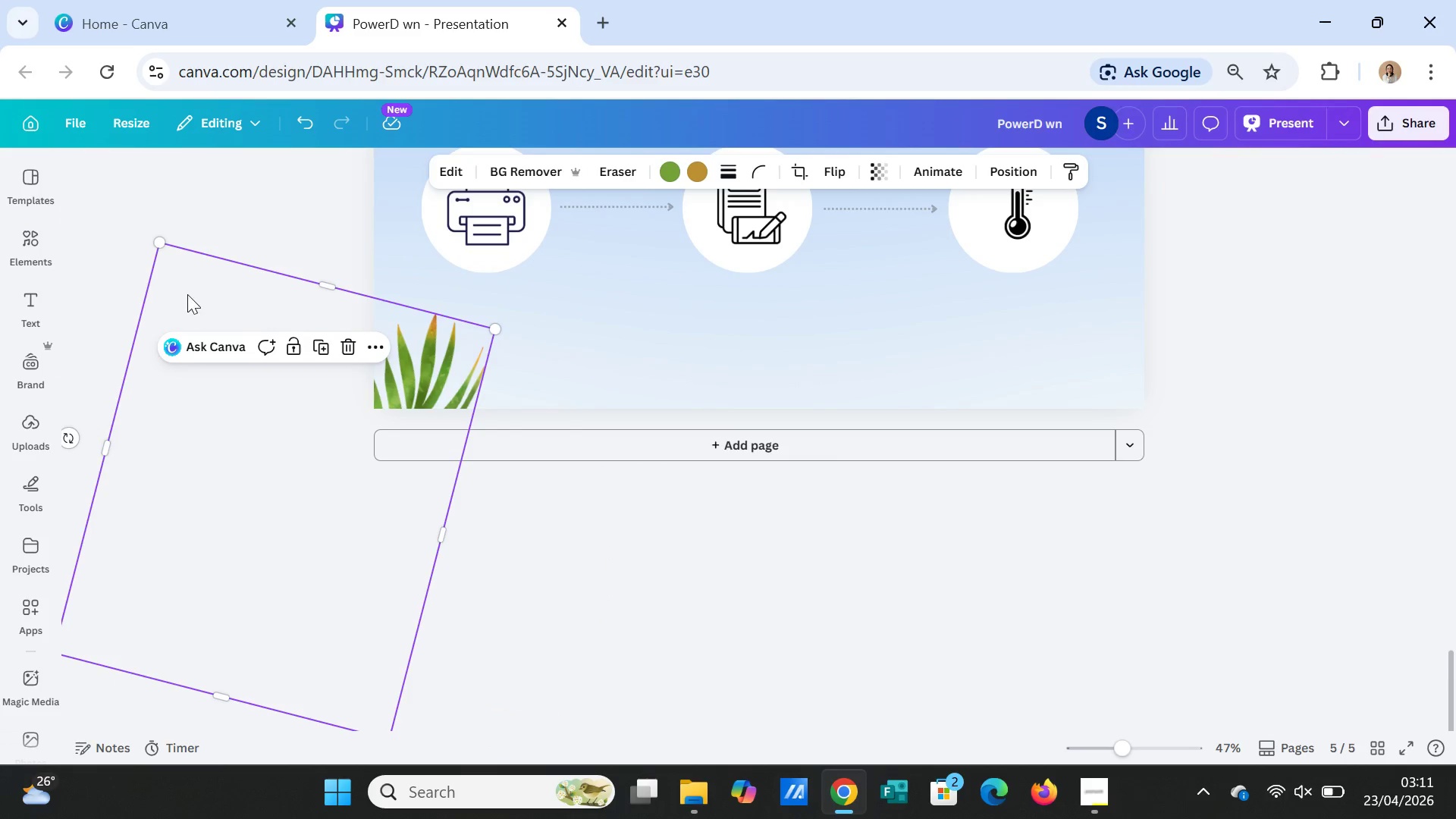 
left_click_drag(start_coordinate=[187, 293], to_coordinate=[120, 309])
 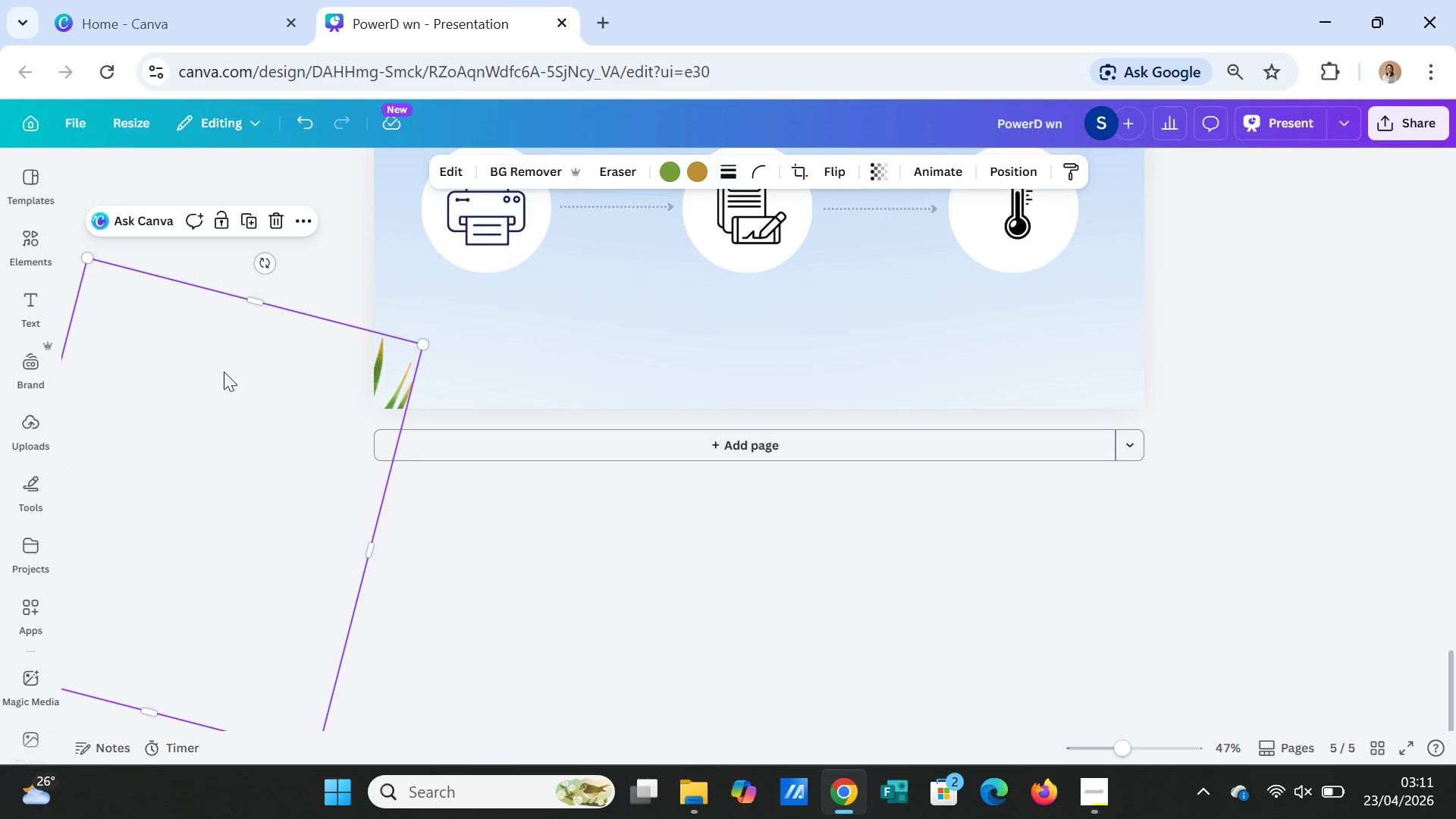 
left_click_drag(start_coordinate=[224, 372], to_coordinate=[236, 344])
 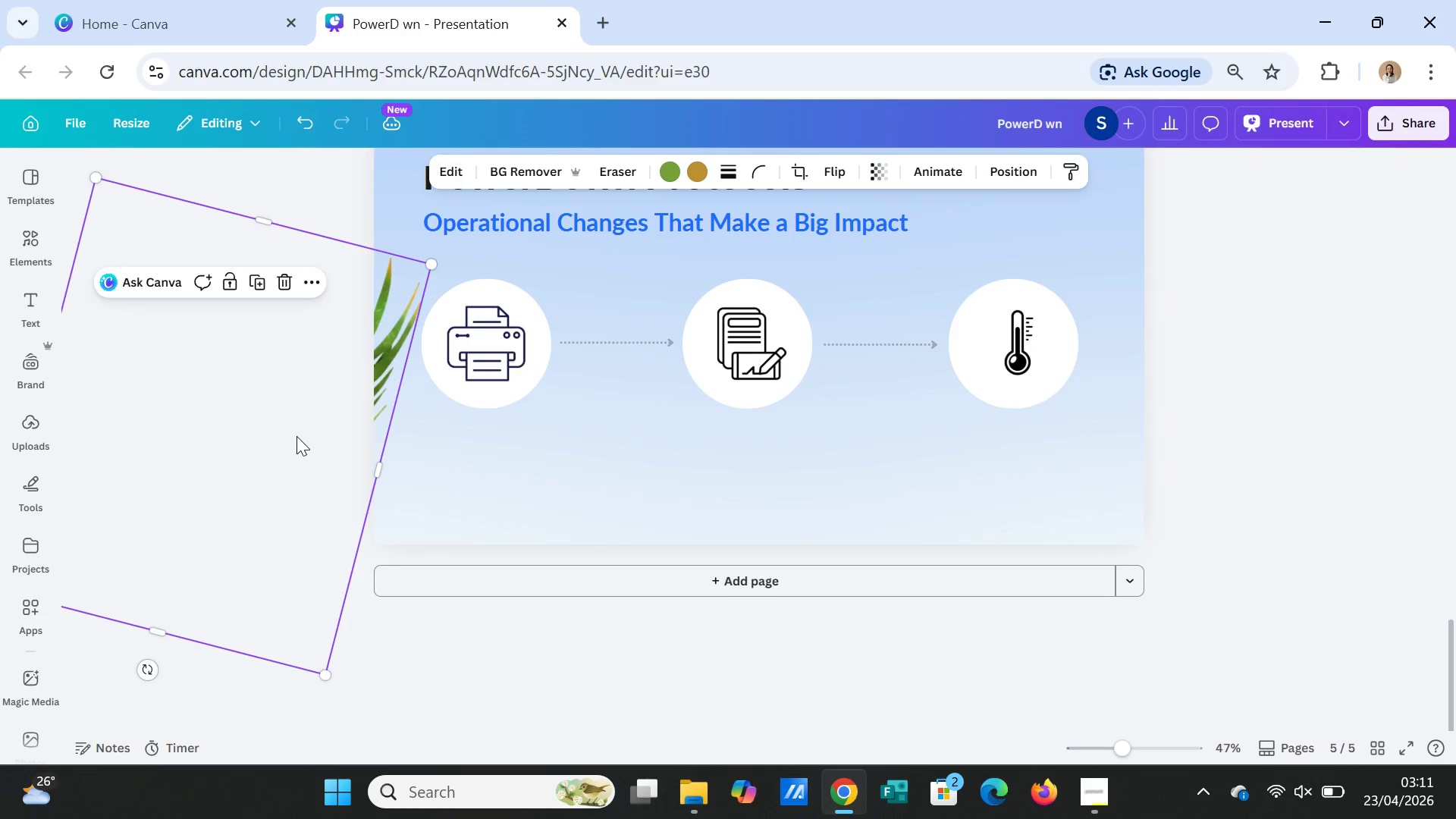 
left_click_drag(start_coordinate=[295, 438], to_coordinate=[330, 429])
 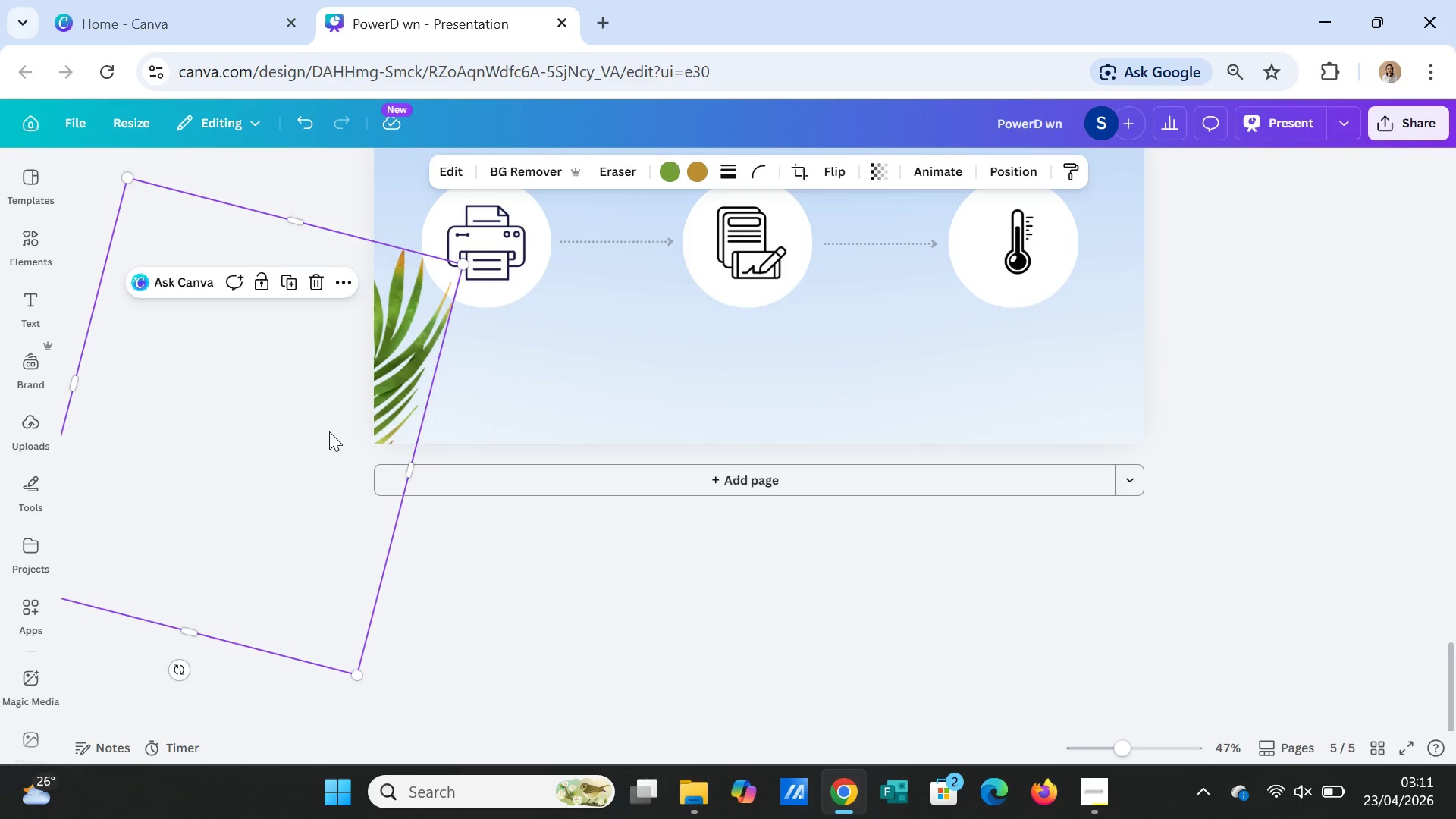 
left_click_drag(start_coordinate=[329, 433], to_coordinate=[322, 441])
 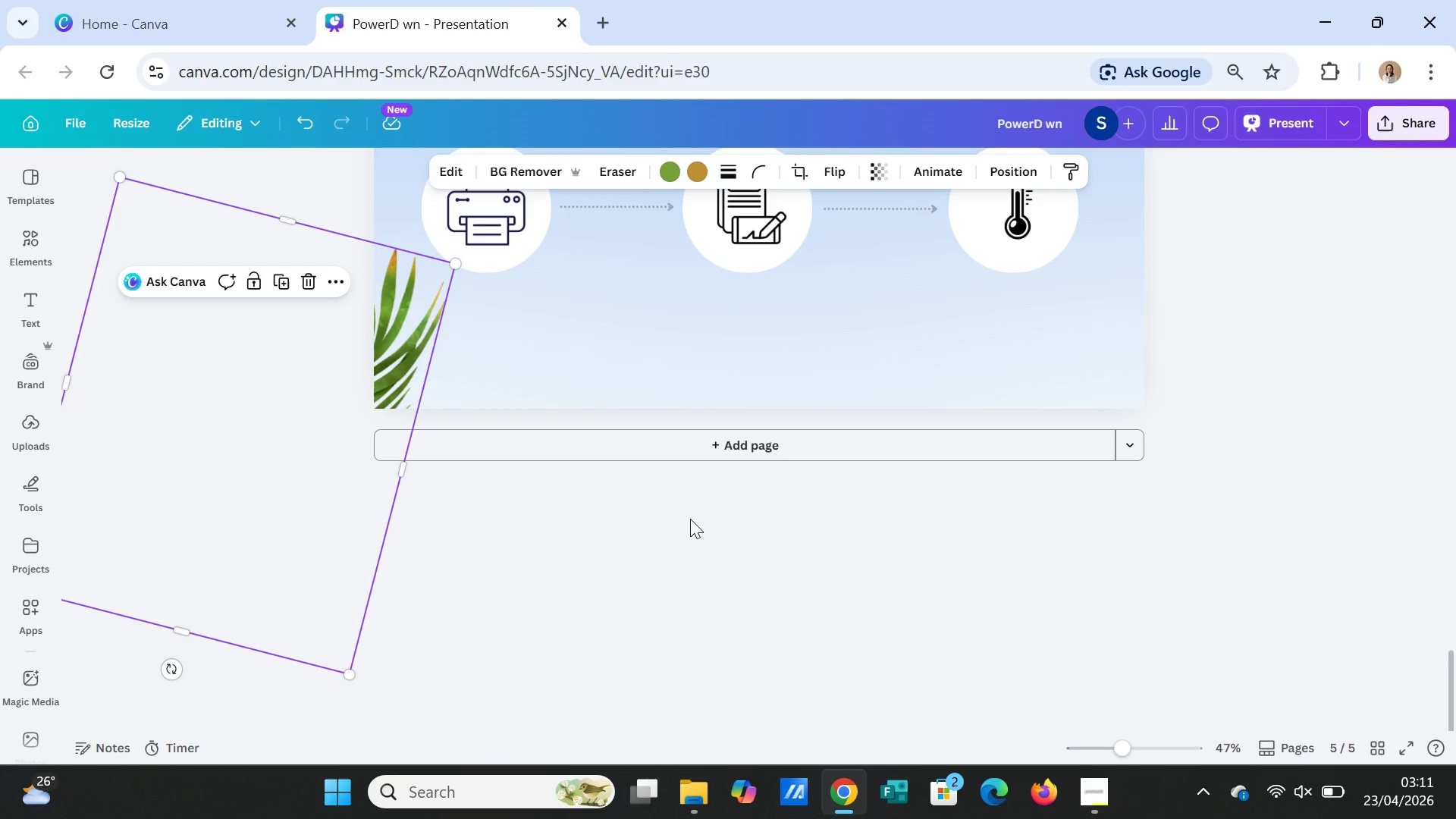 
left_click([690, 519])
 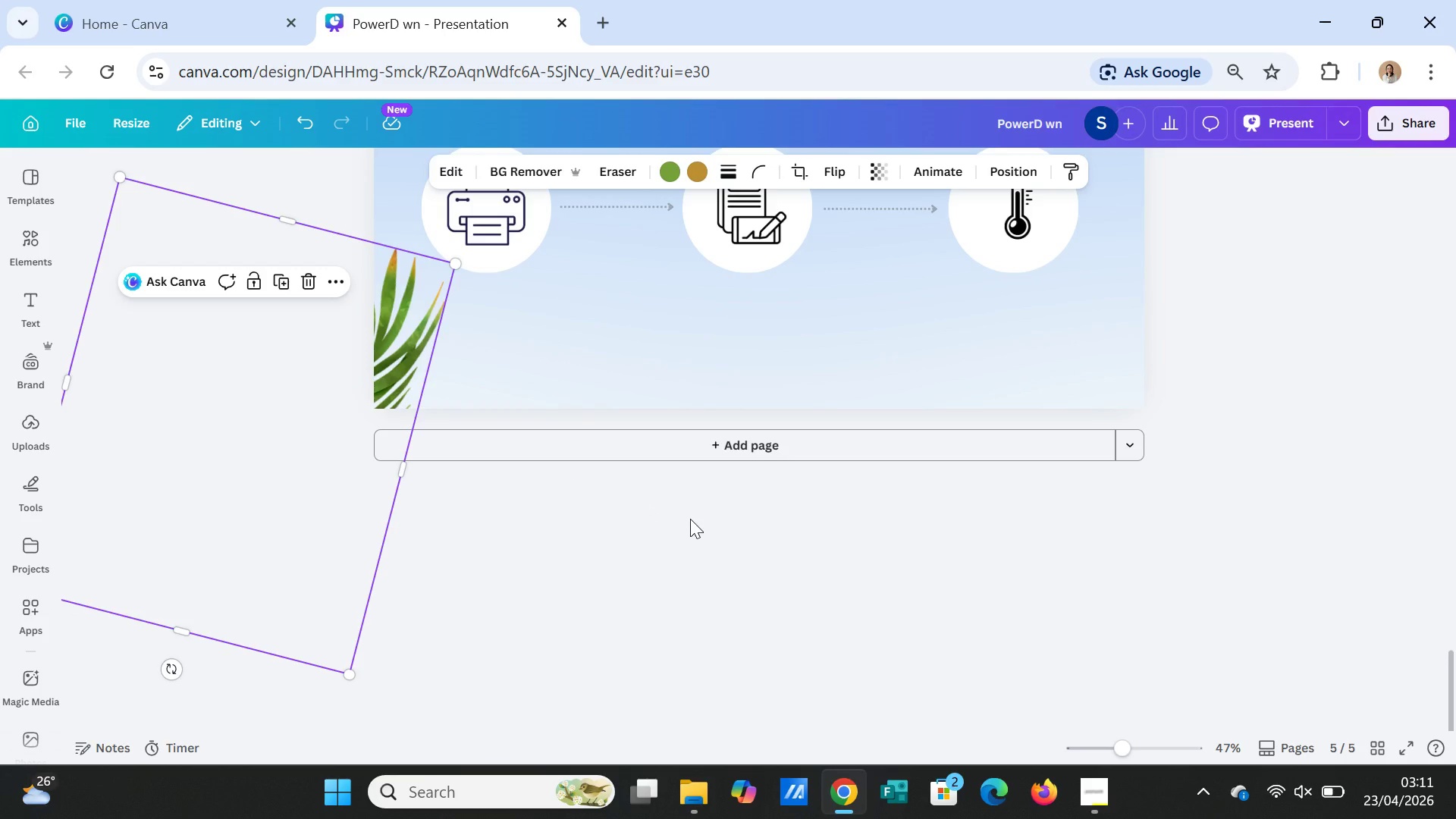 
left_click([690, 519])
 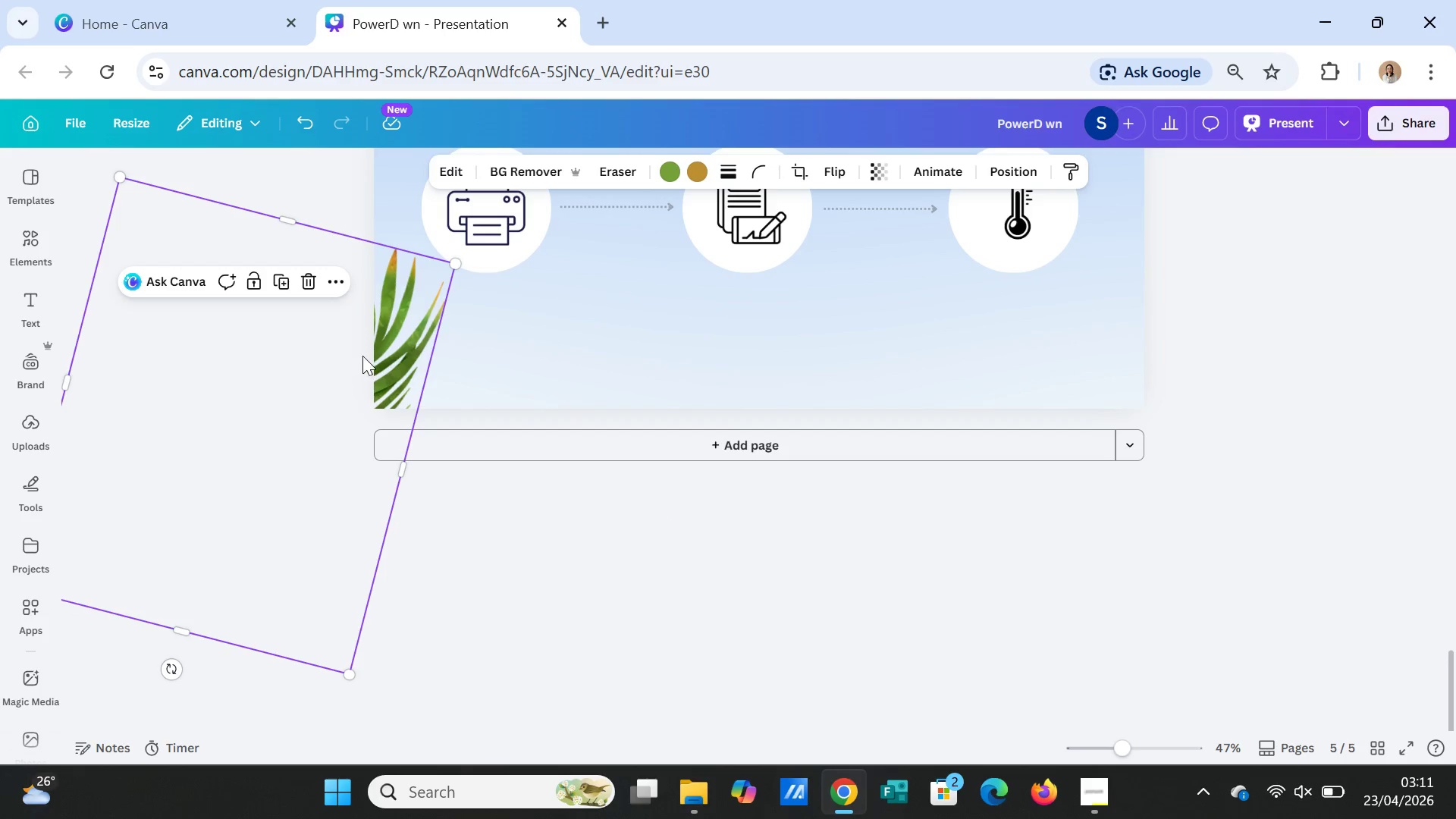 
left_click_drag(start_coordinate=[362, 356], to_coordinate=[450, 413])
 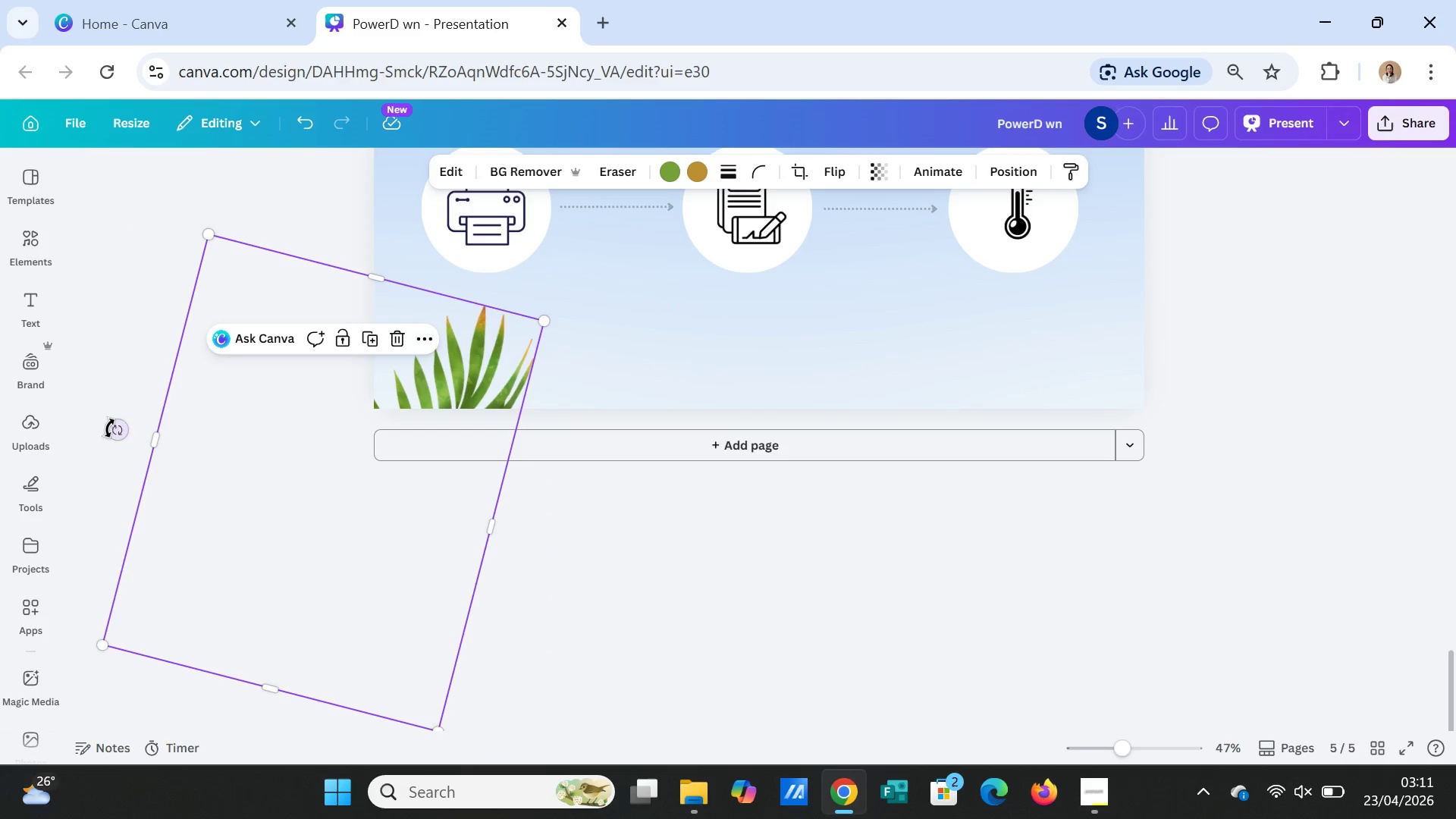 
left_click_drag(start_coordinate=[115, 422], to_coordinate=[86, 380])
 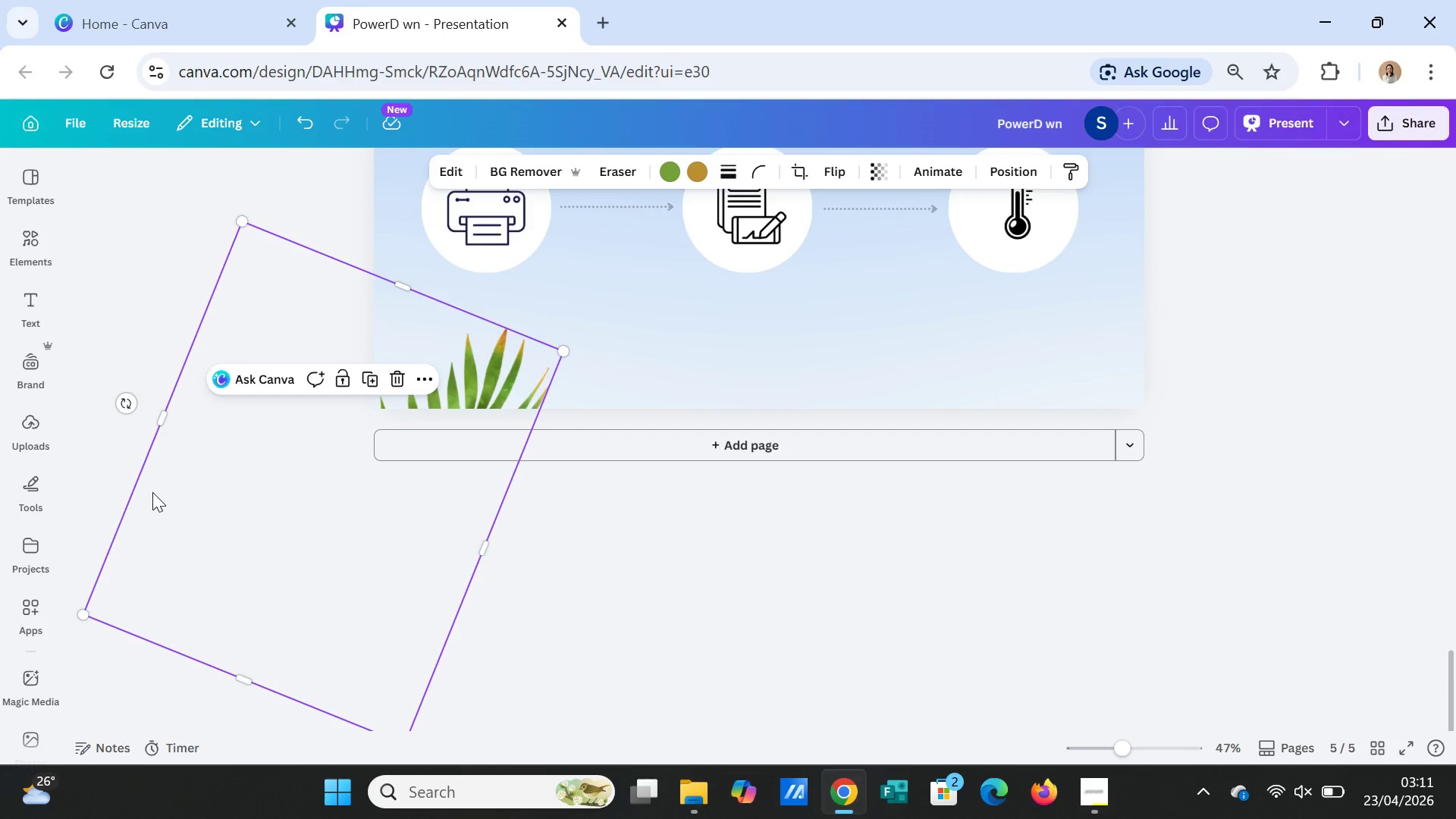 
left_click_drag(start_coordinate=[152, 500], to_coordinate=[151, 453])
 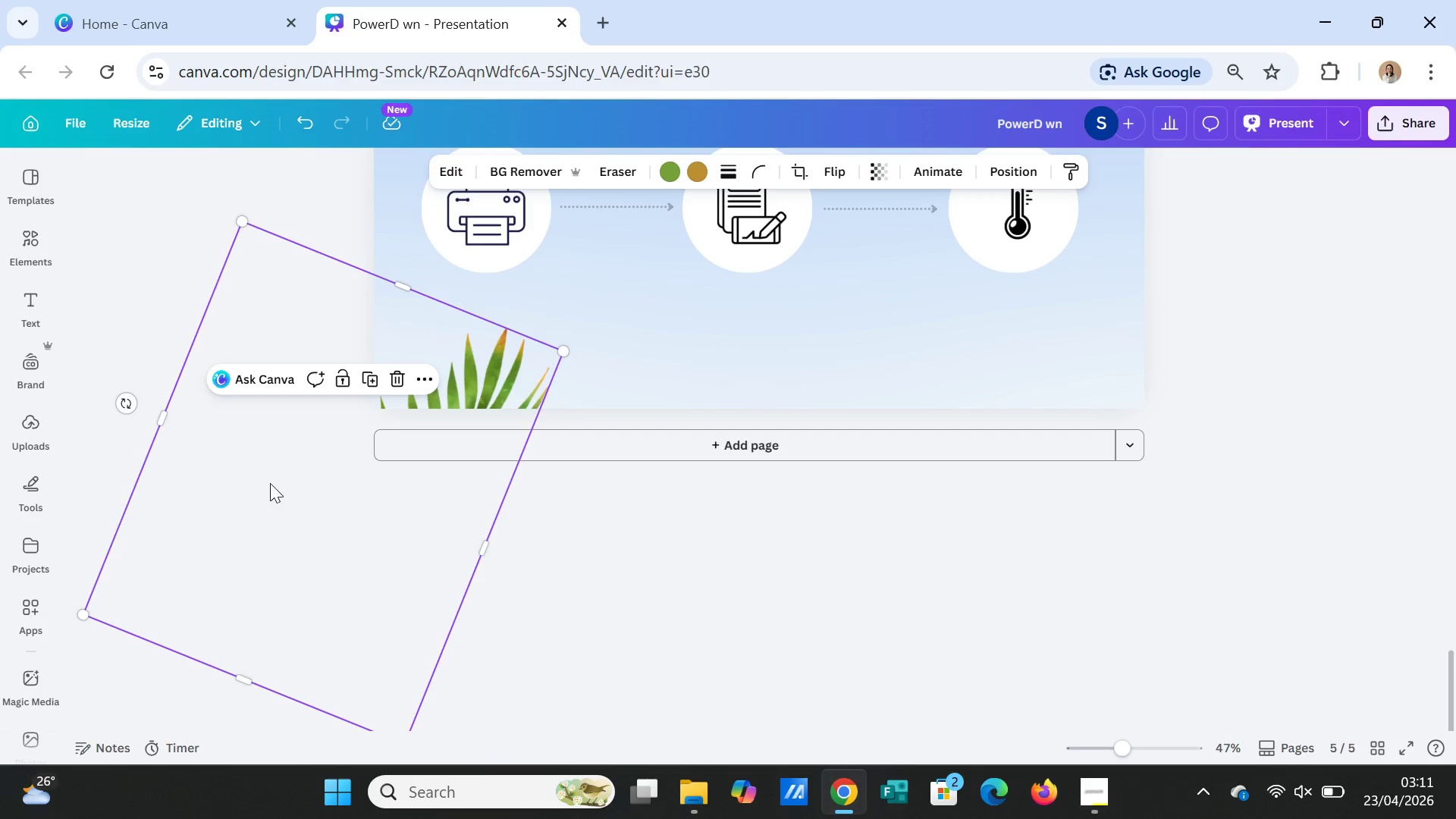 
left_click_drag(start_coordinate=[270, 485], to_coordinate=[270, 448])
 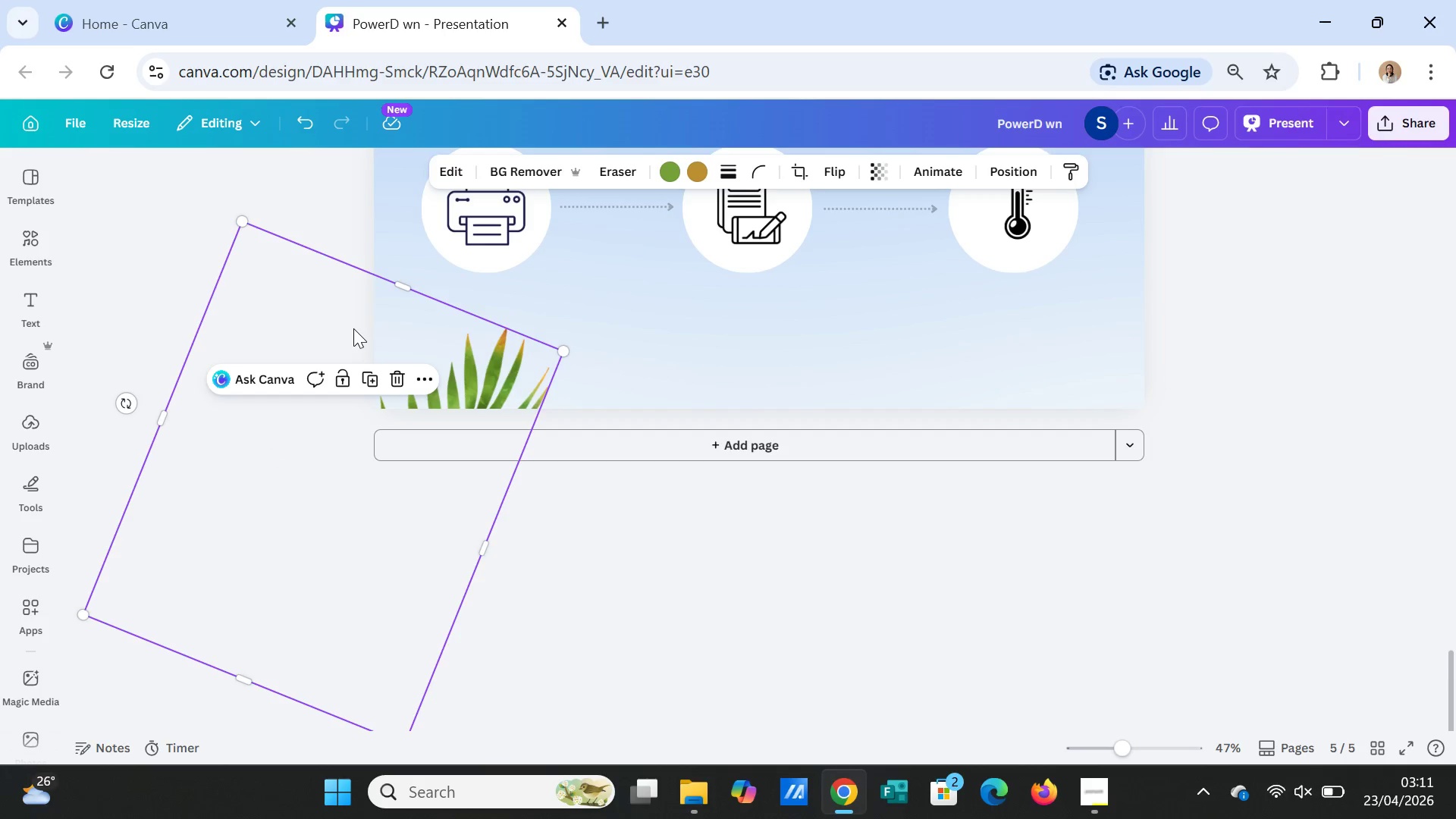 
left_click_drag(start_coordinate=[353, 328], to_coordinate=[353, 298])
 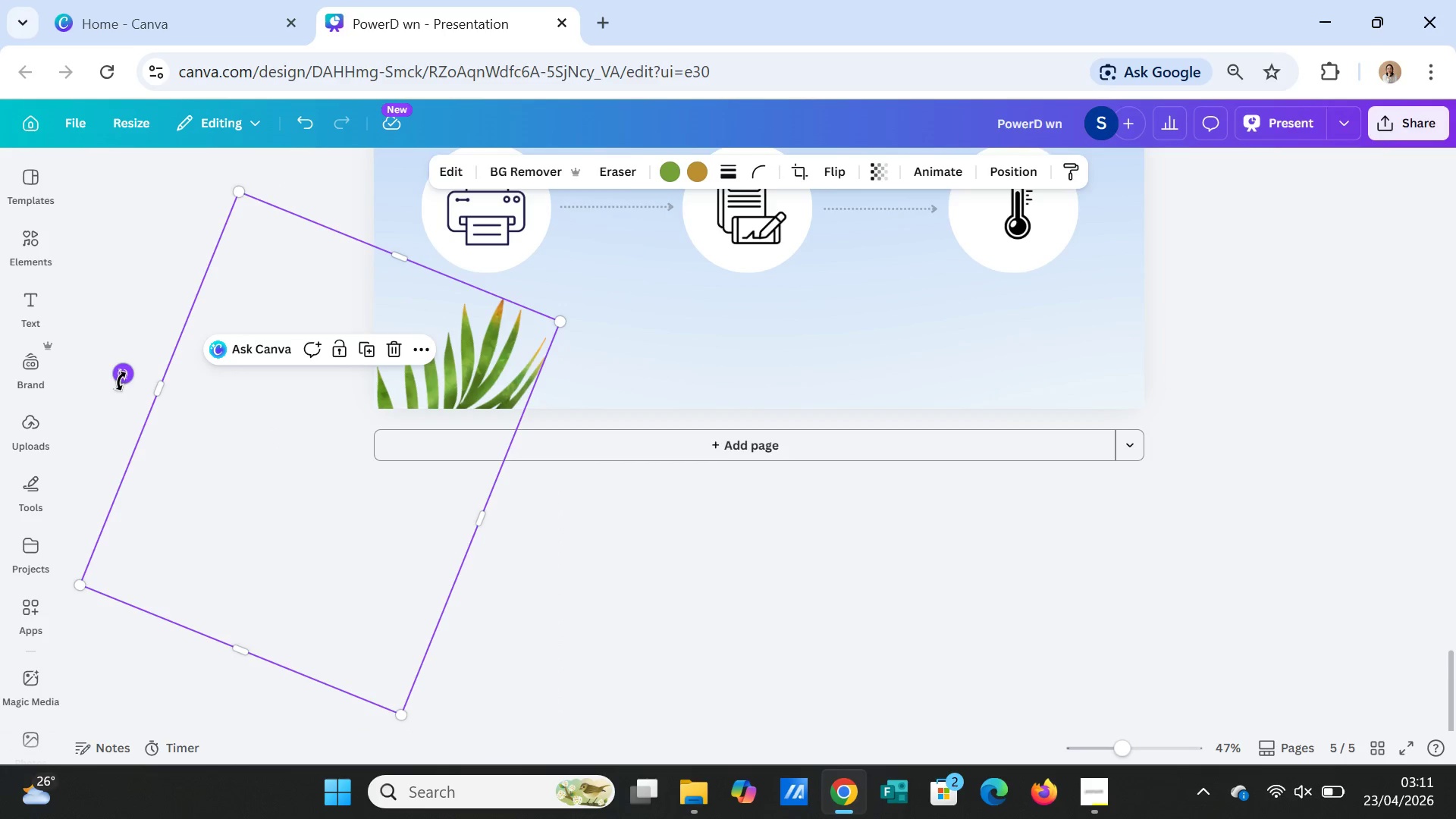 
left_click_drag(start_coordinate=[117, 367], to_coordinate=[115, 339])
 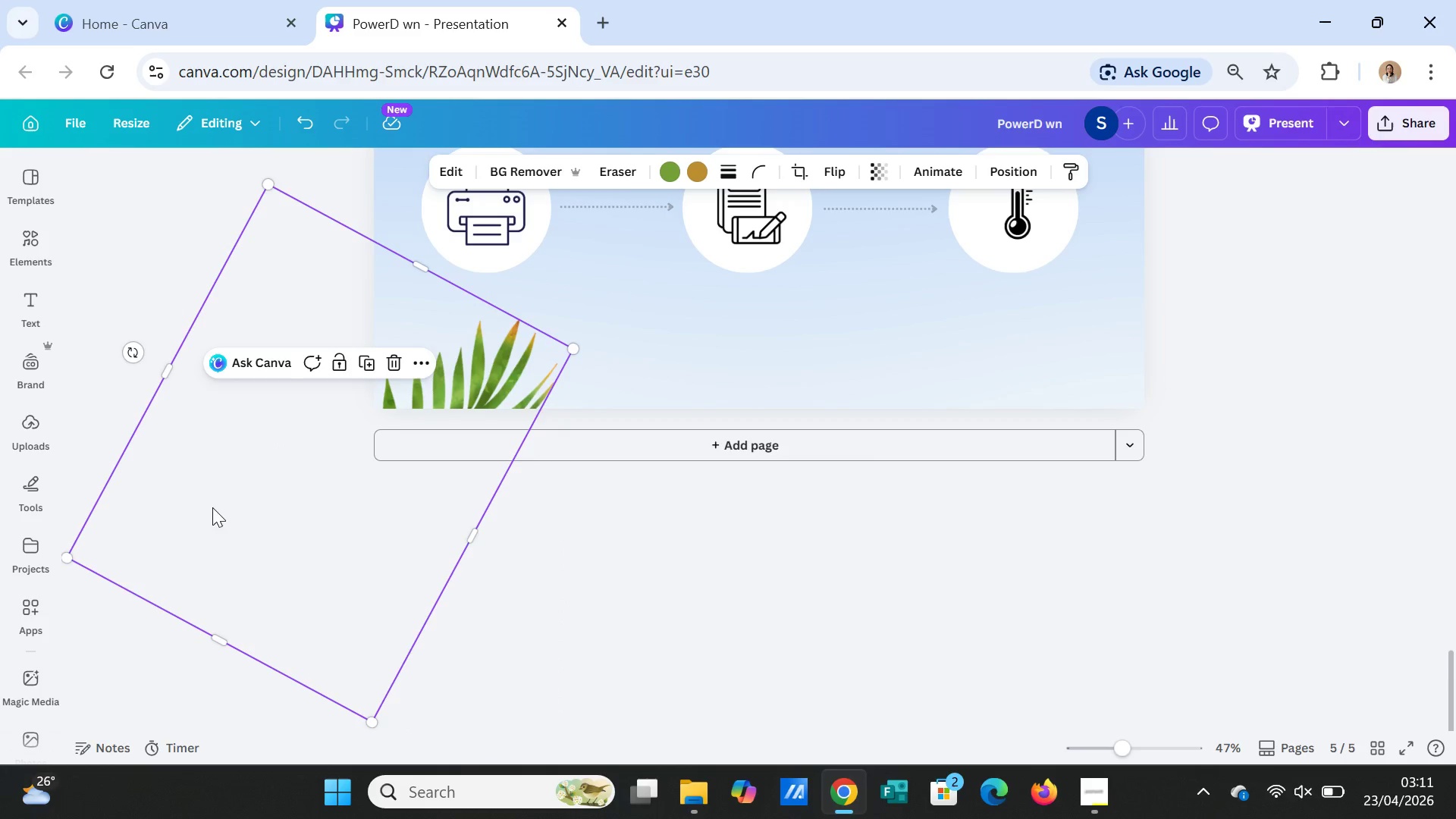 
left_click_drag(start_coordinate=[212, 507], to_coordinate=[208, 481])
 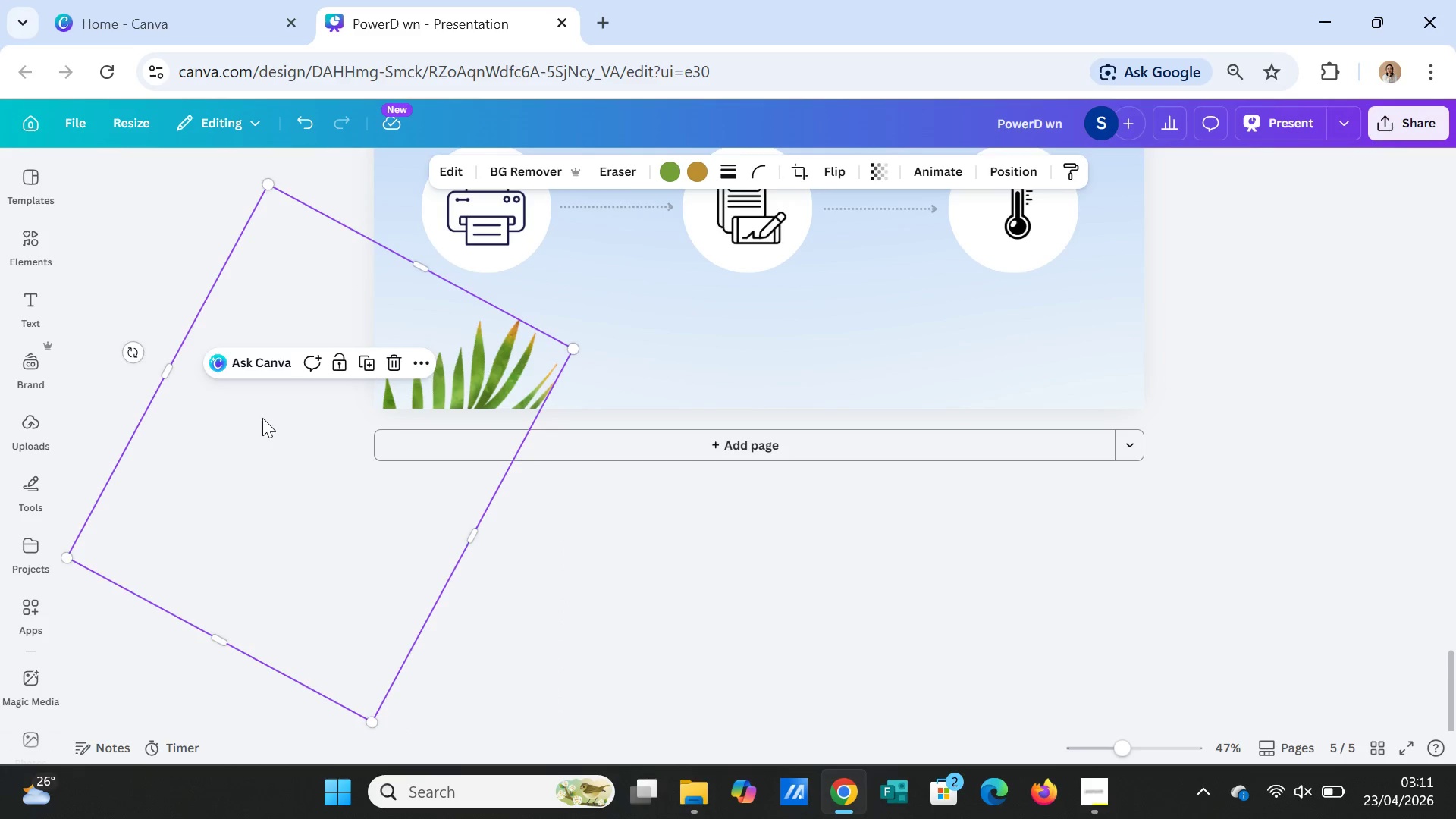 
left_click_drag(start_coordinate=[259, 433], to_coordinate=[284, 406])
 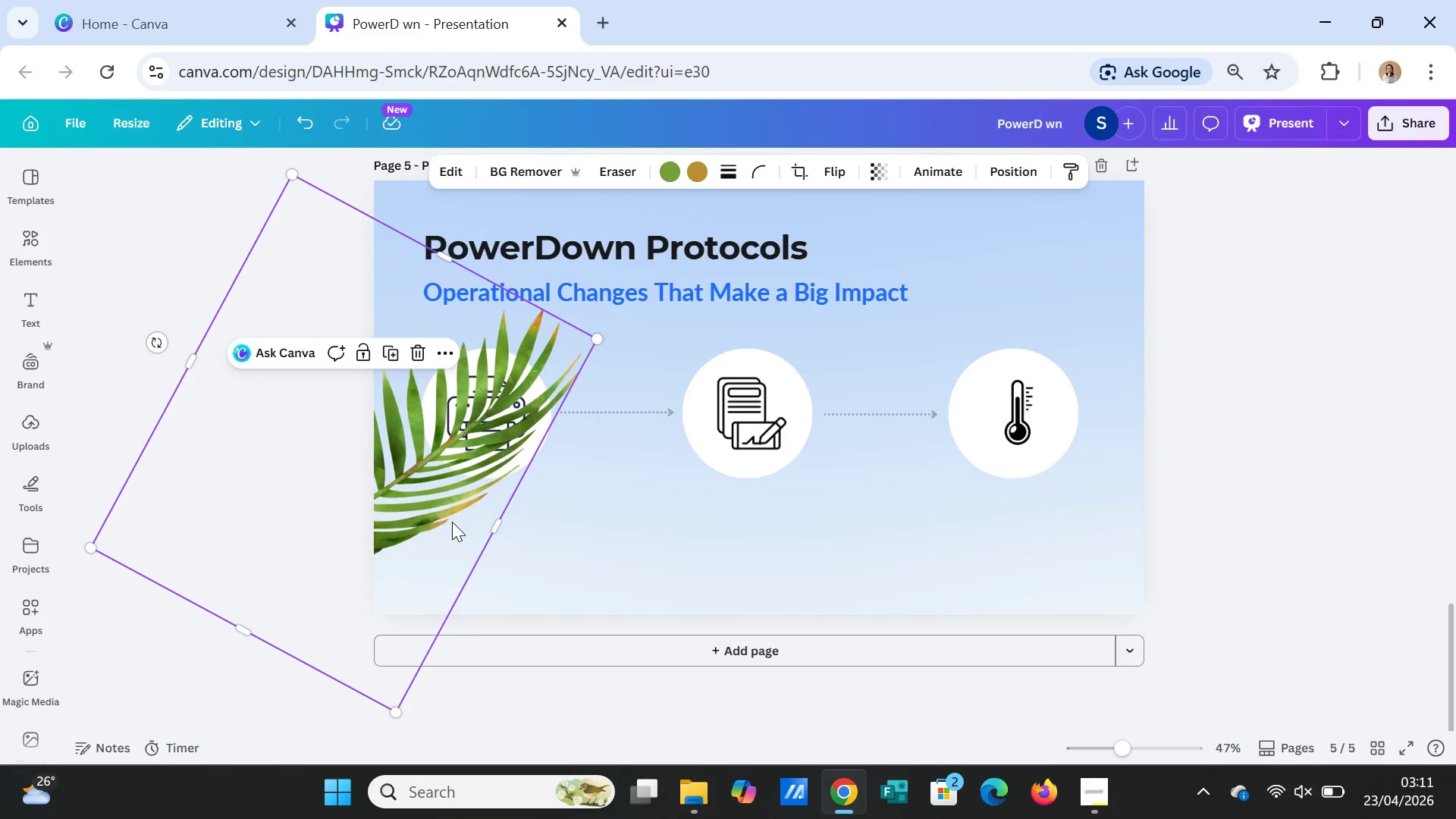 
left_click_drag(start_coordinate=[452, 522], to_coordinate=[475, 546])
 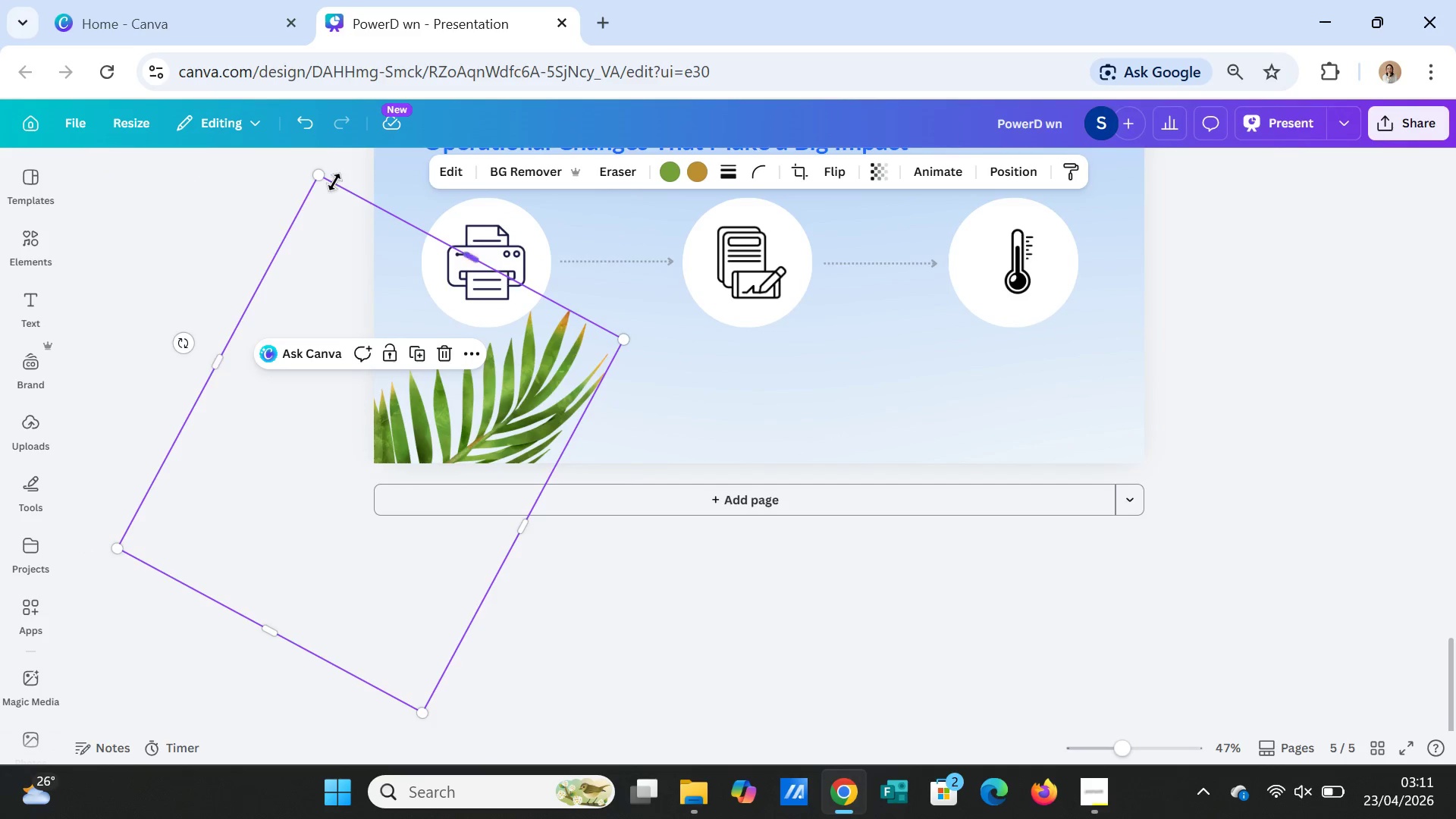 
left_click_drag(start_coordinate=[318, 177], to_coordinate=[337, 254])
 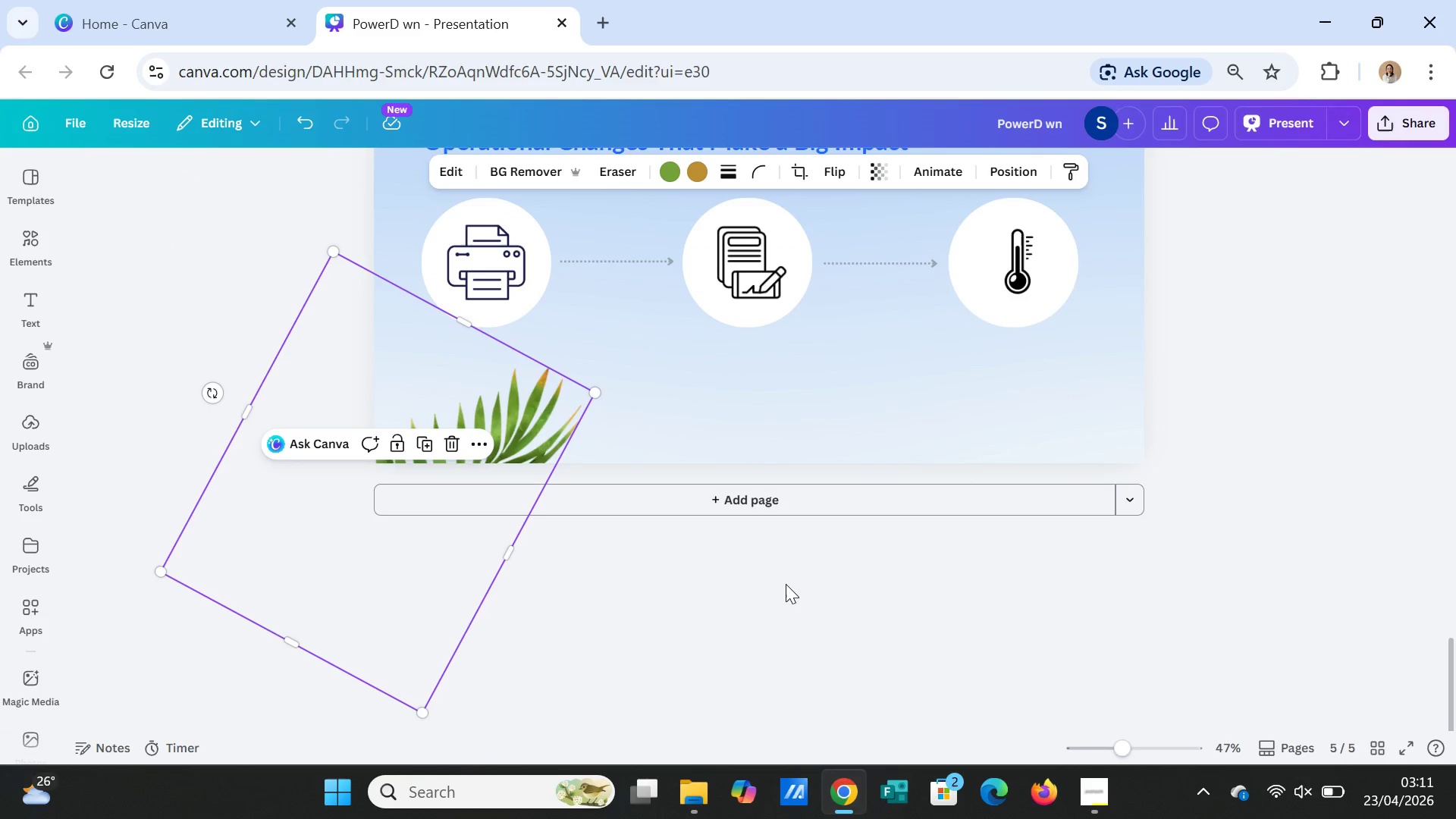 
double_click([786, 585])
 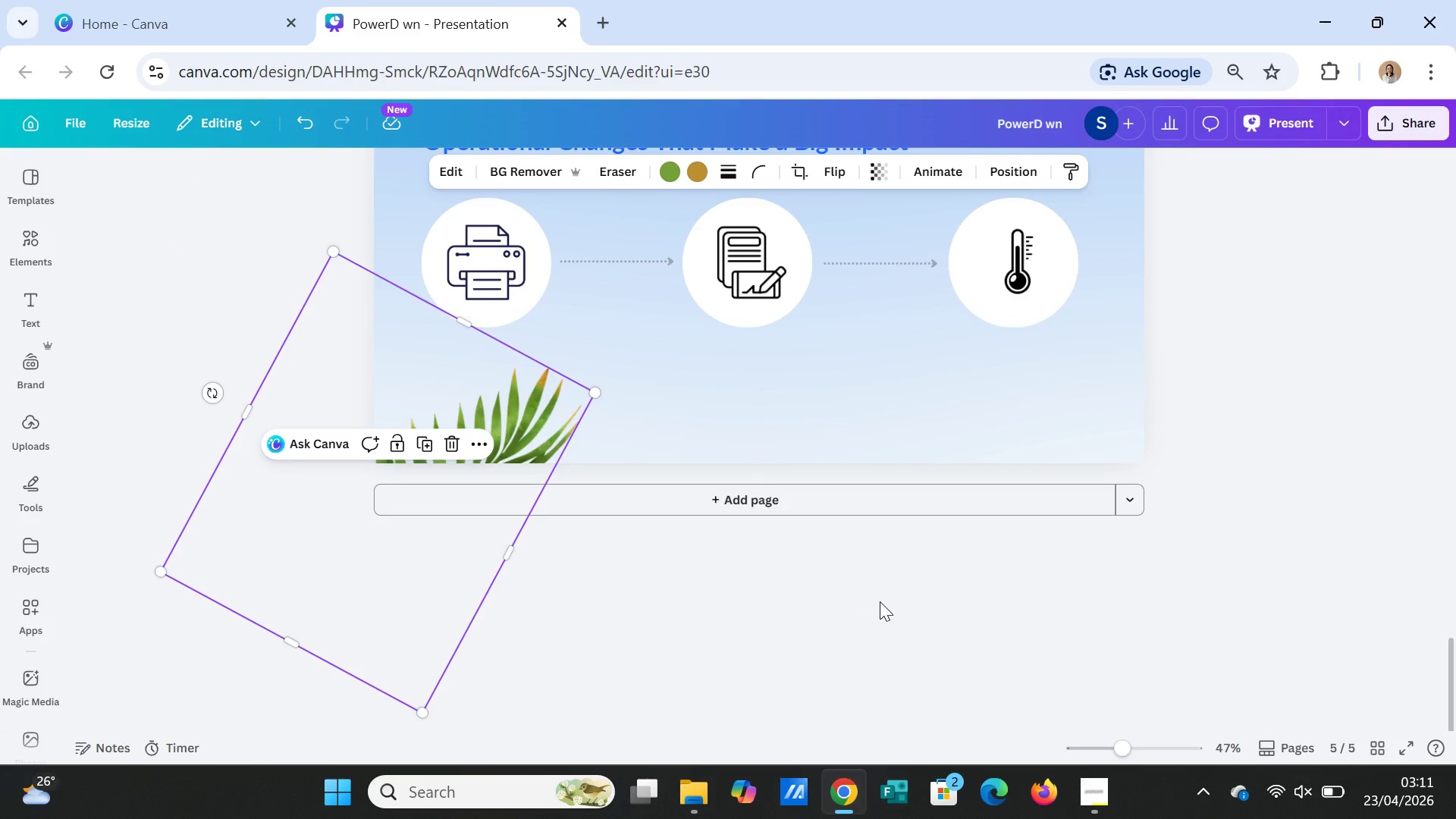 
double_click([880, 601])
 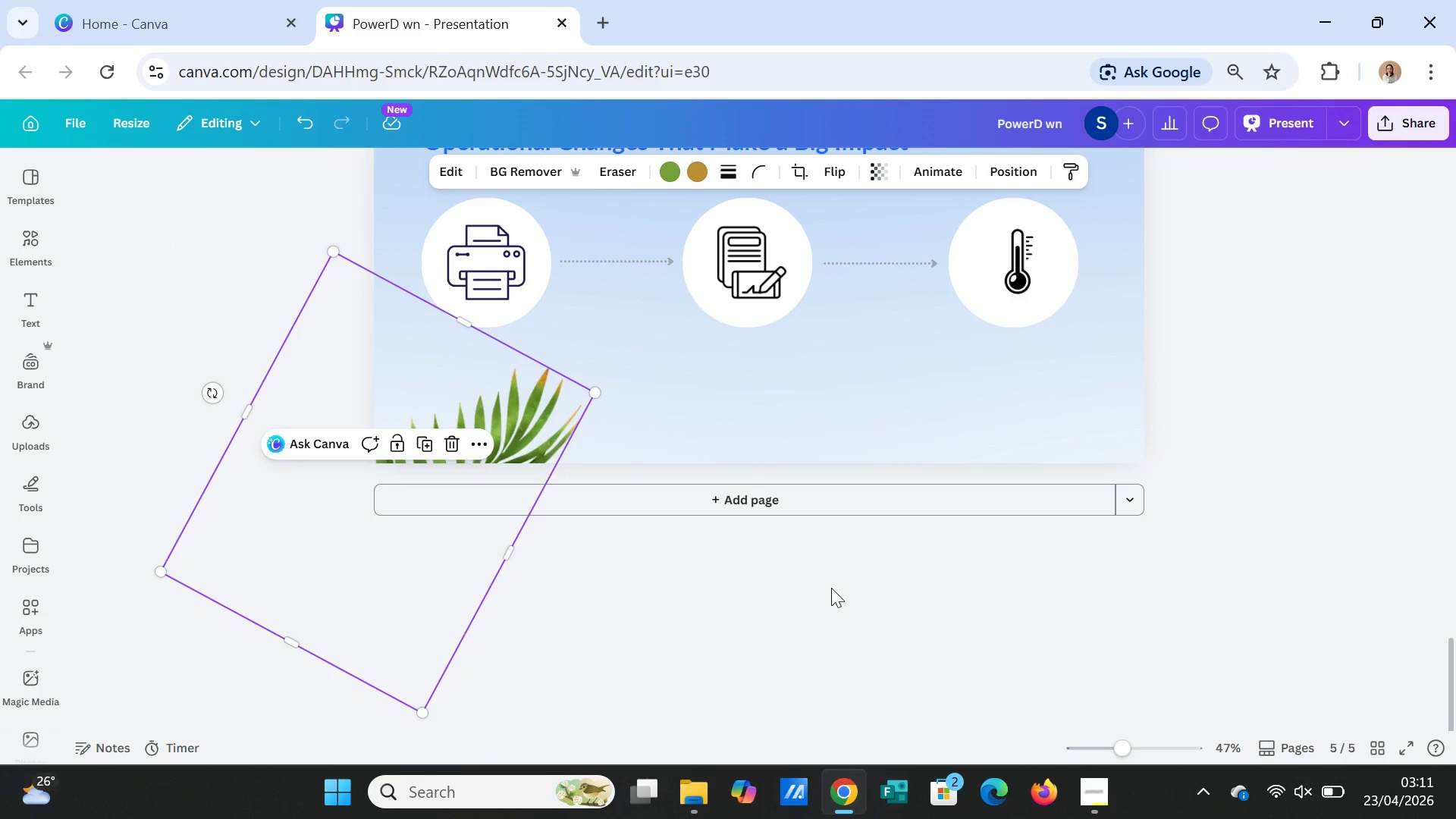 
triple_click([880, 601])
 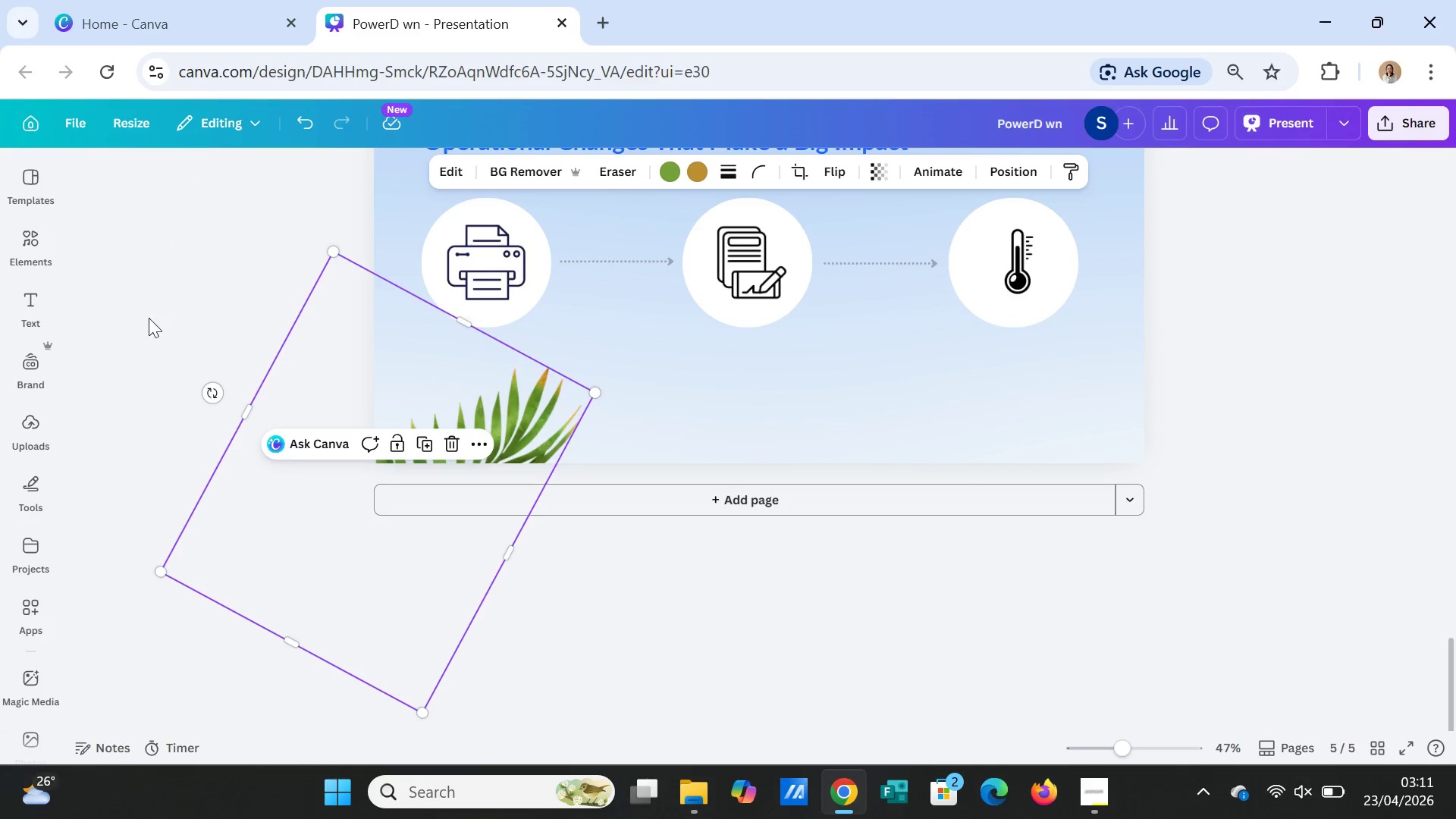 
left_click([176, 295])
 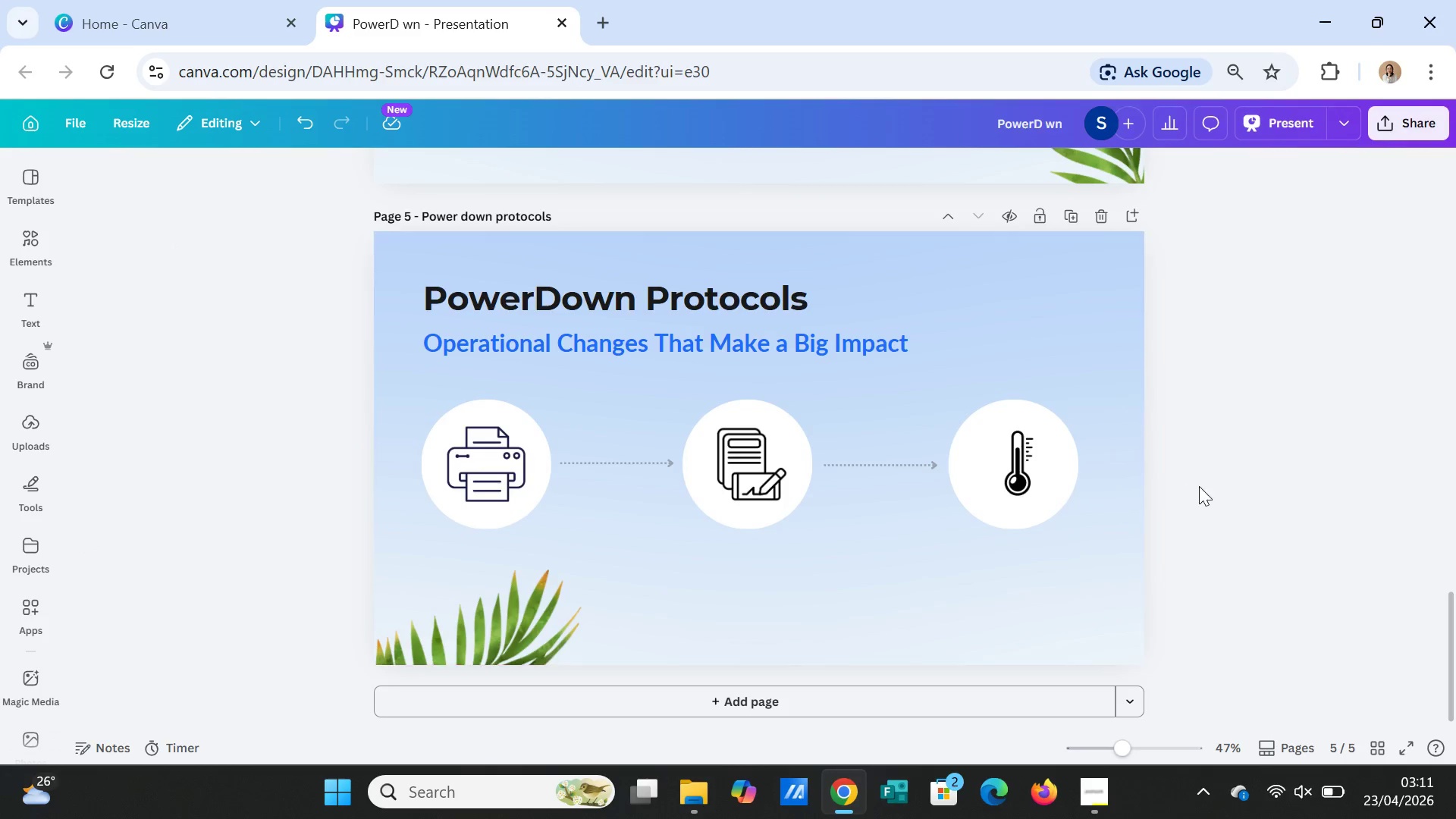 
scroll: coordinate [1235, 495], scroll_direction: down, amount: 1.0
 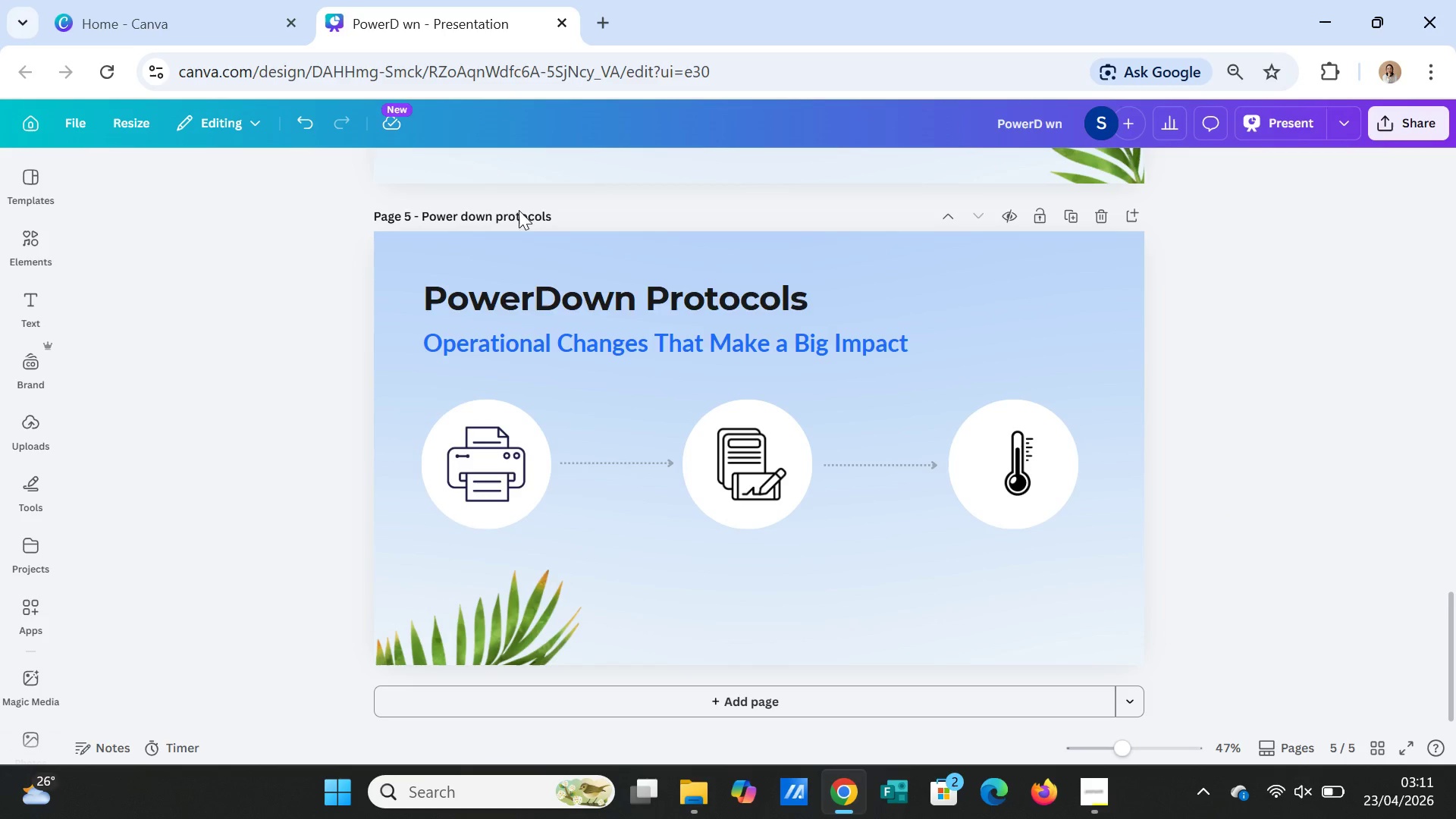 
scroll: coordinate [780, 446], scroll_direction: up, amount: 2.0
 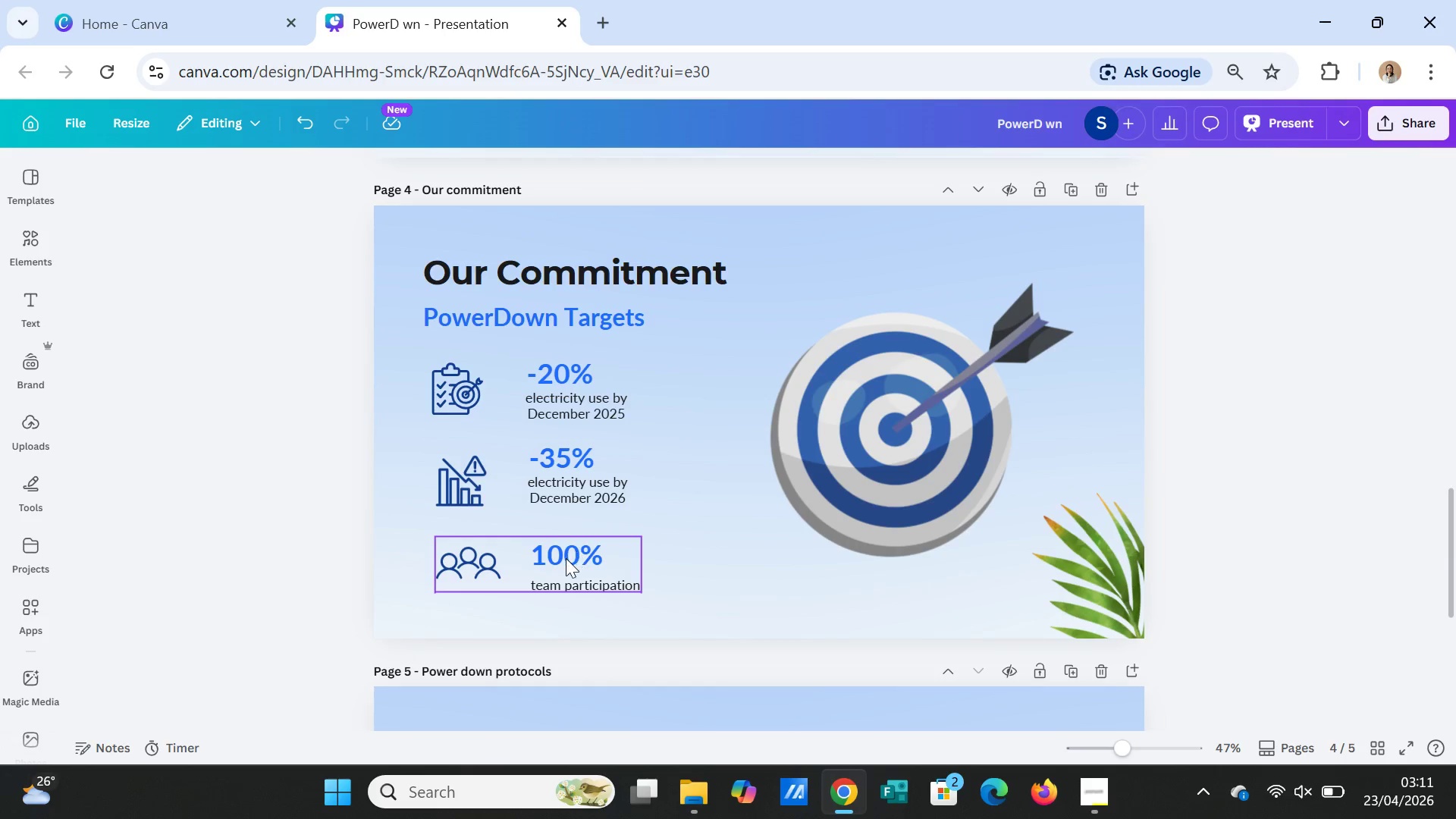 
left_click([566, 558])
 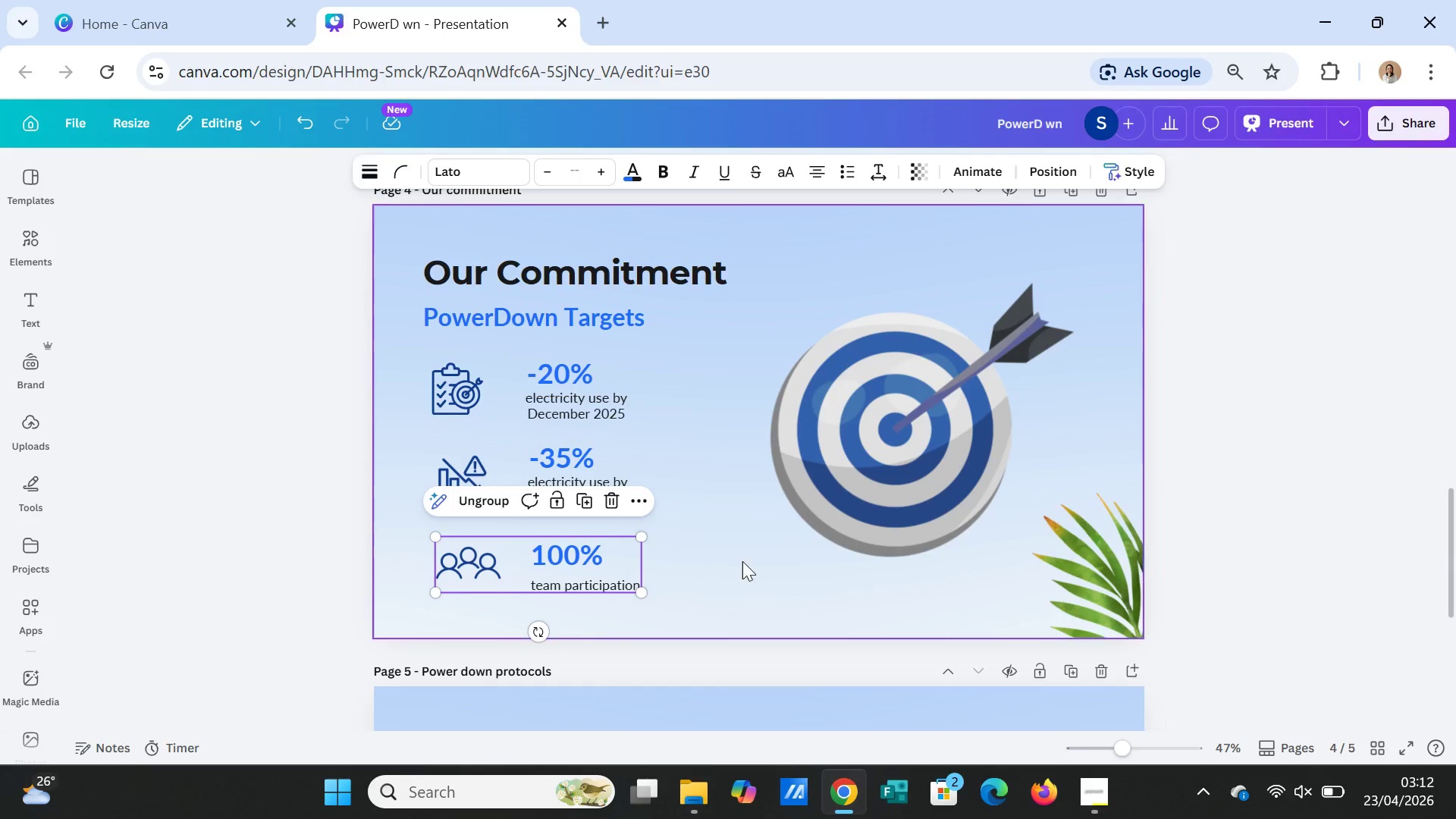 
scroll: coordinate [750, 573], scroll_direction: down, amount: 4.0
 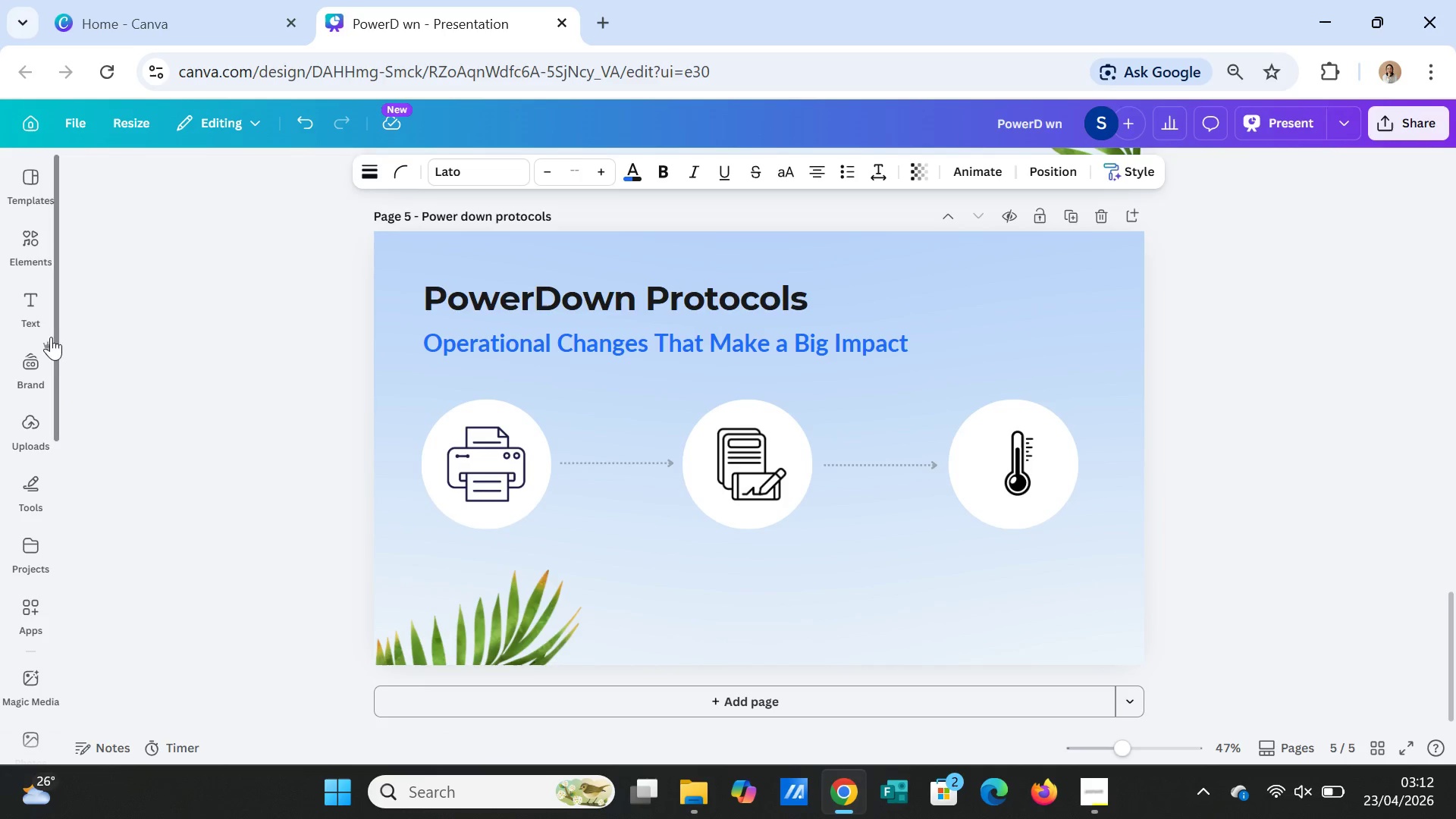 
left_click([33, 303])
 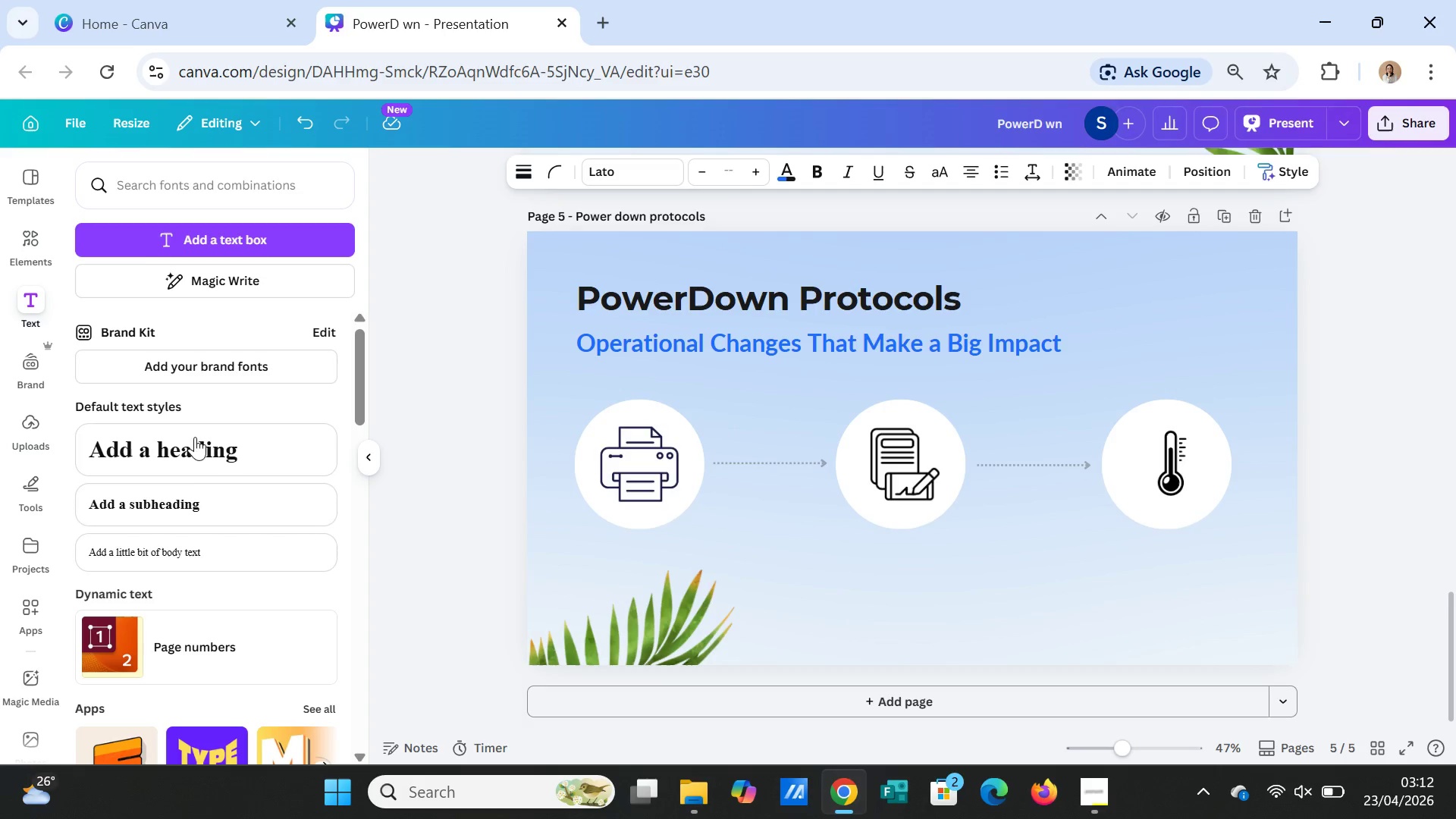 
left_click([190, 505])
 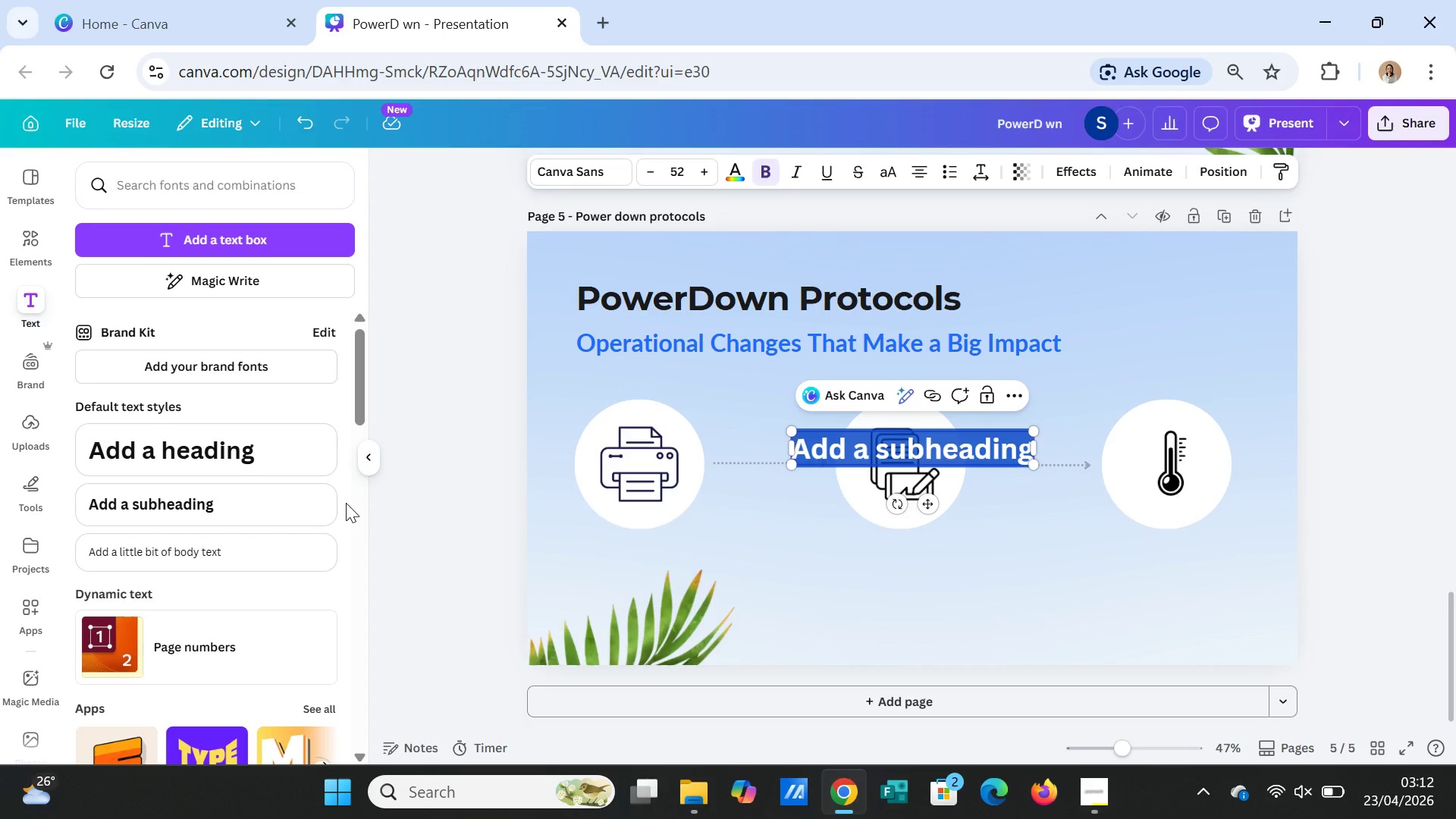 
type(Consolidate Printers)
 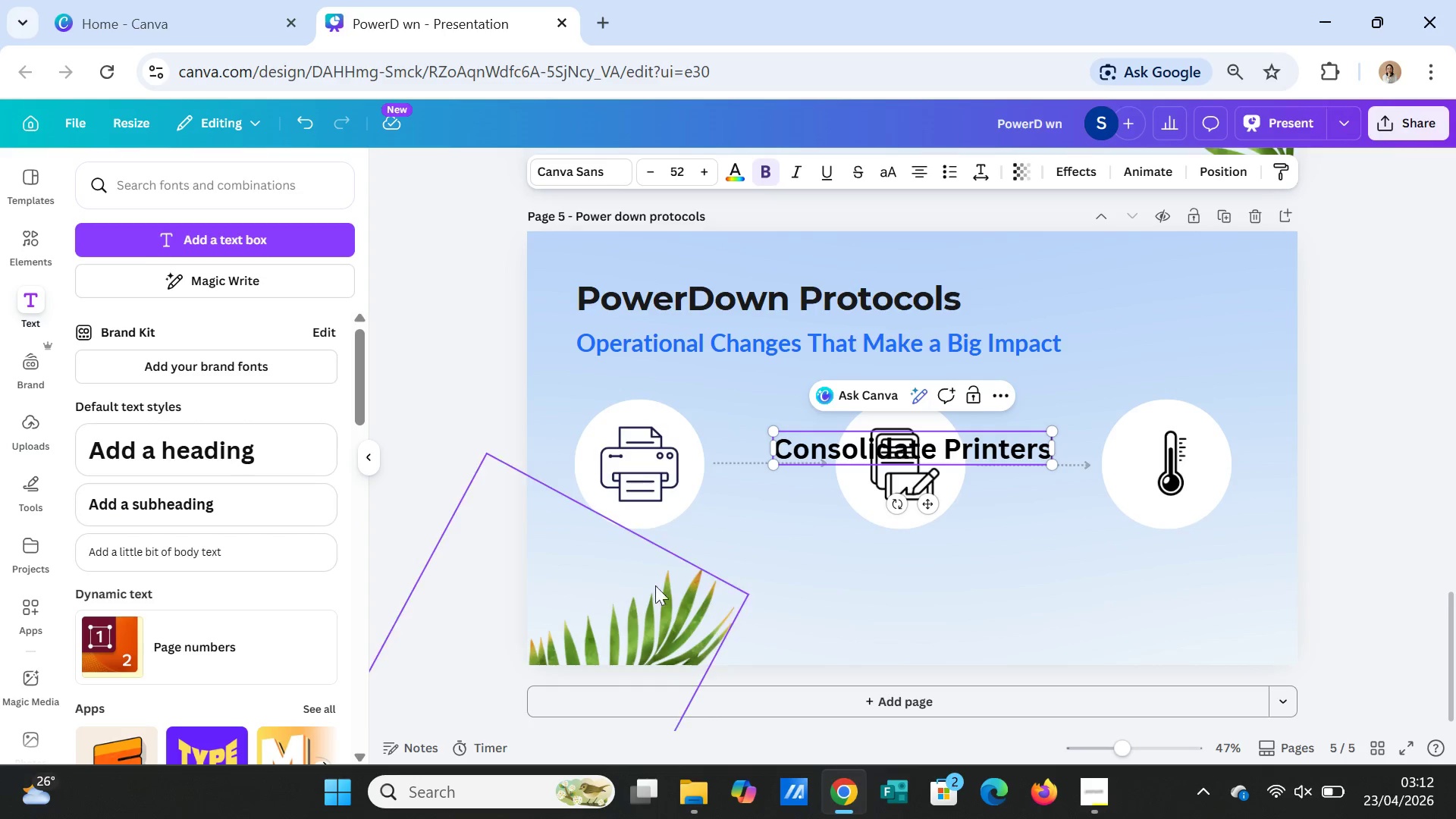 
left_click([1012, 573])
 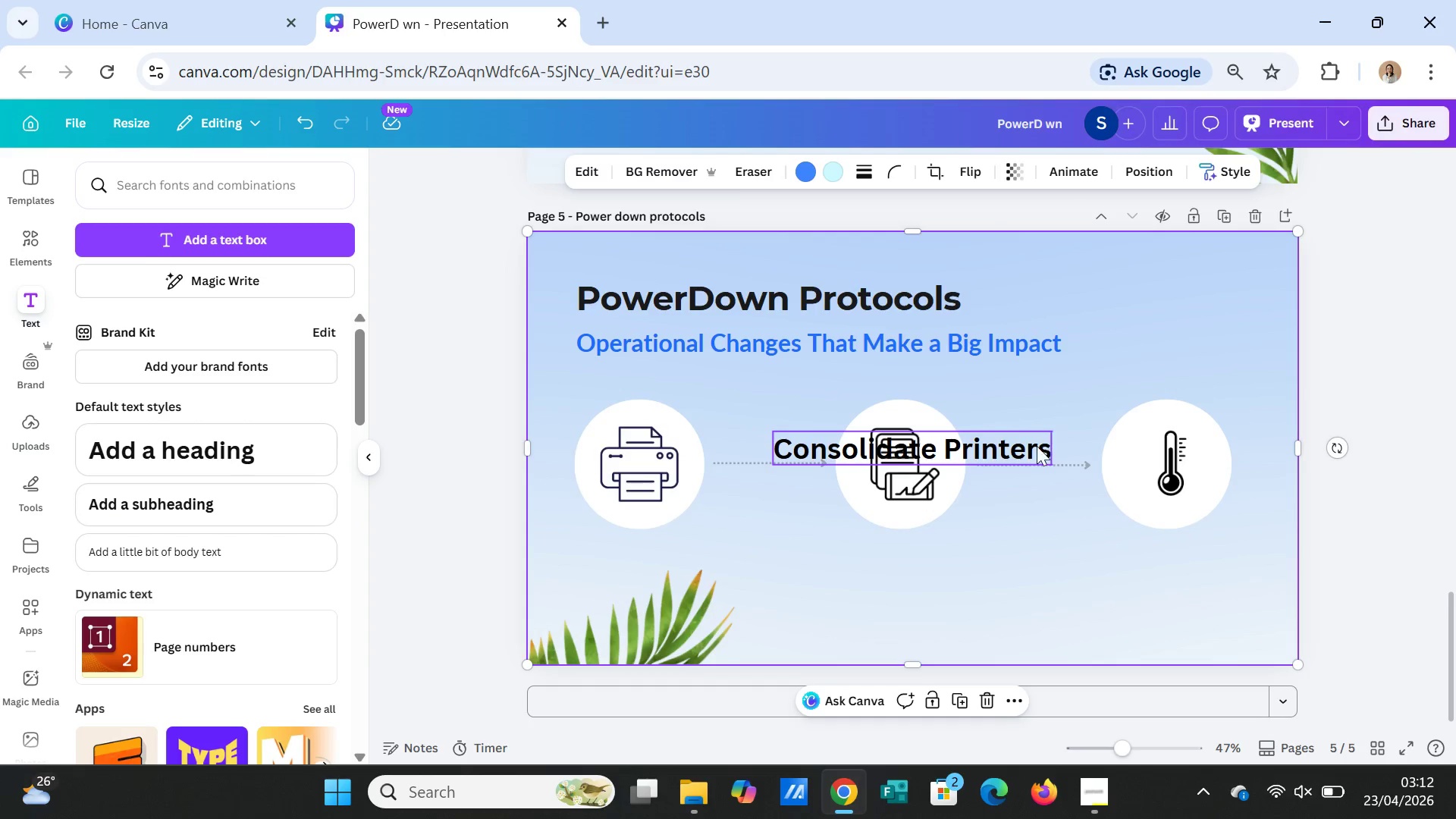 
left_click([1032, 457])
 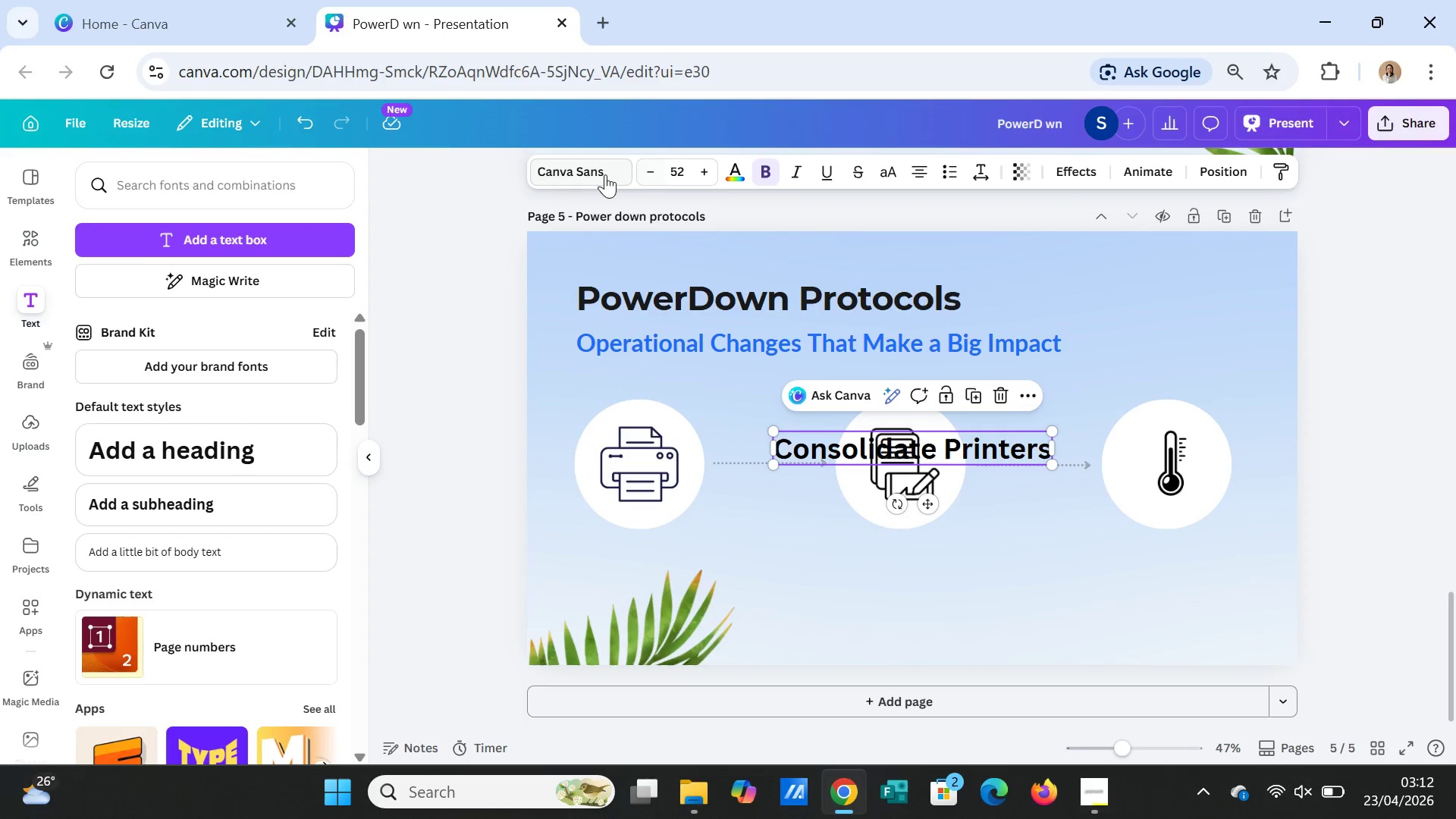 
left_click([588, 174])
 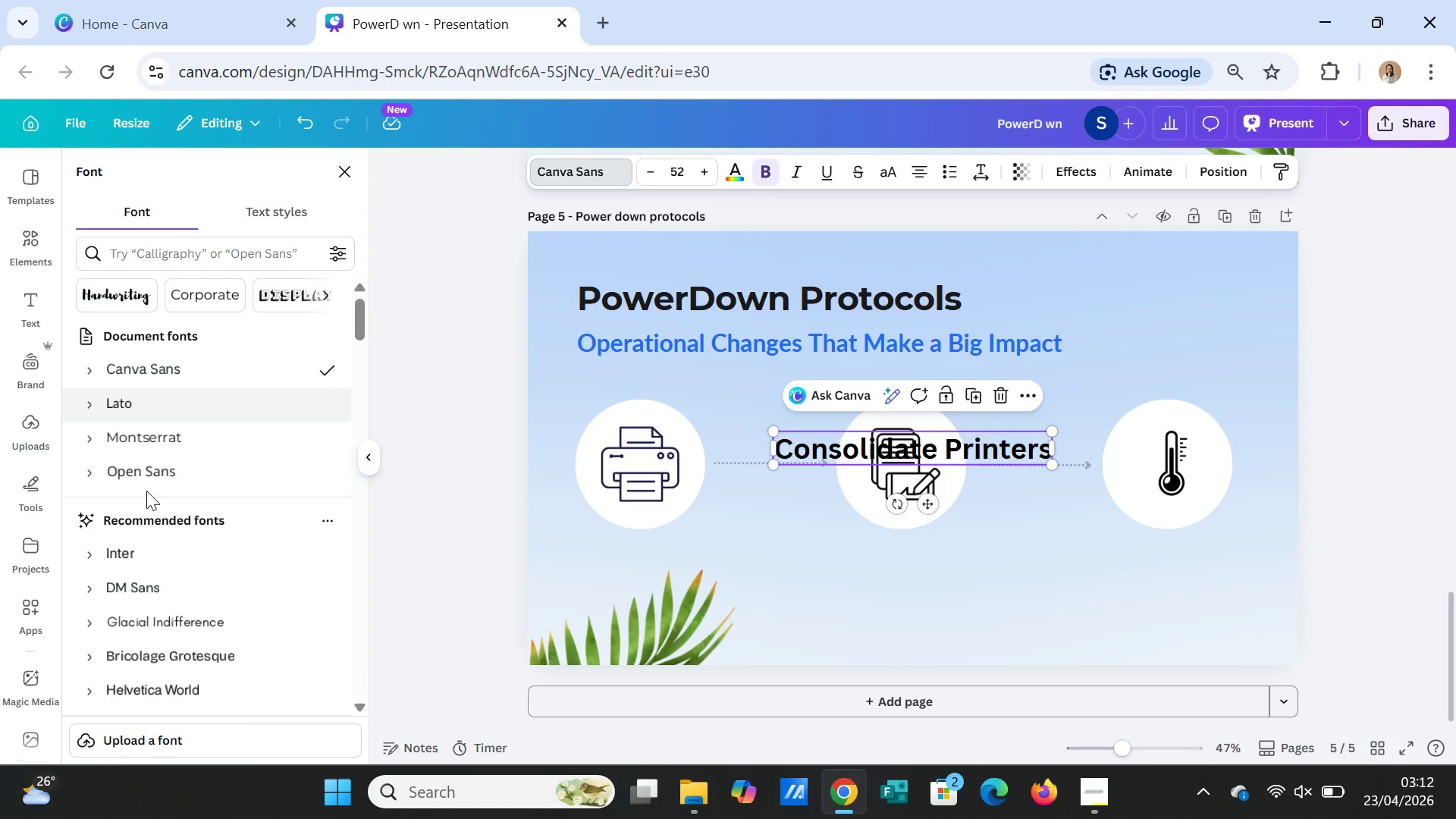 
left_click([127, 410])
 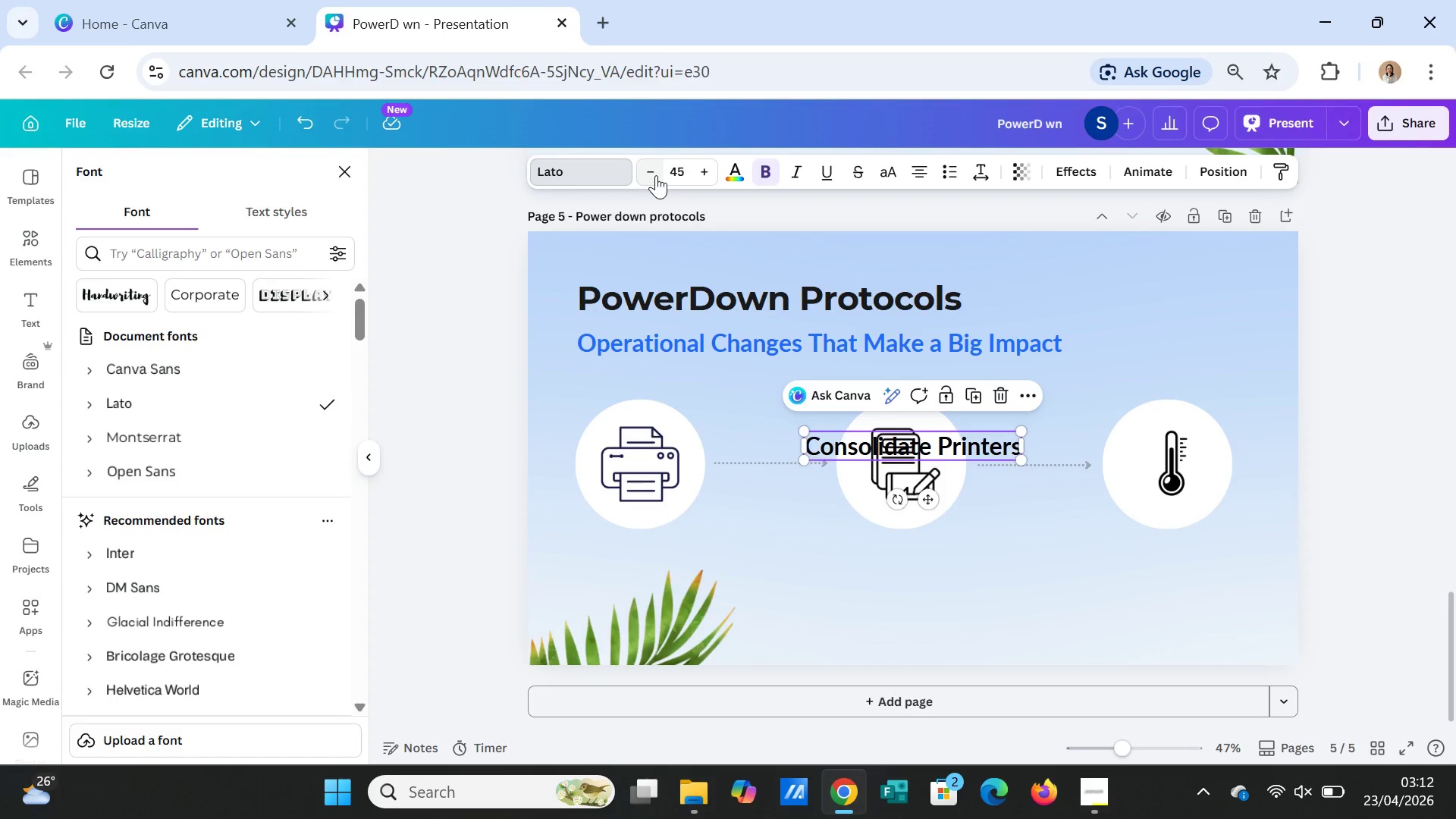 
left_click([656, 175])
 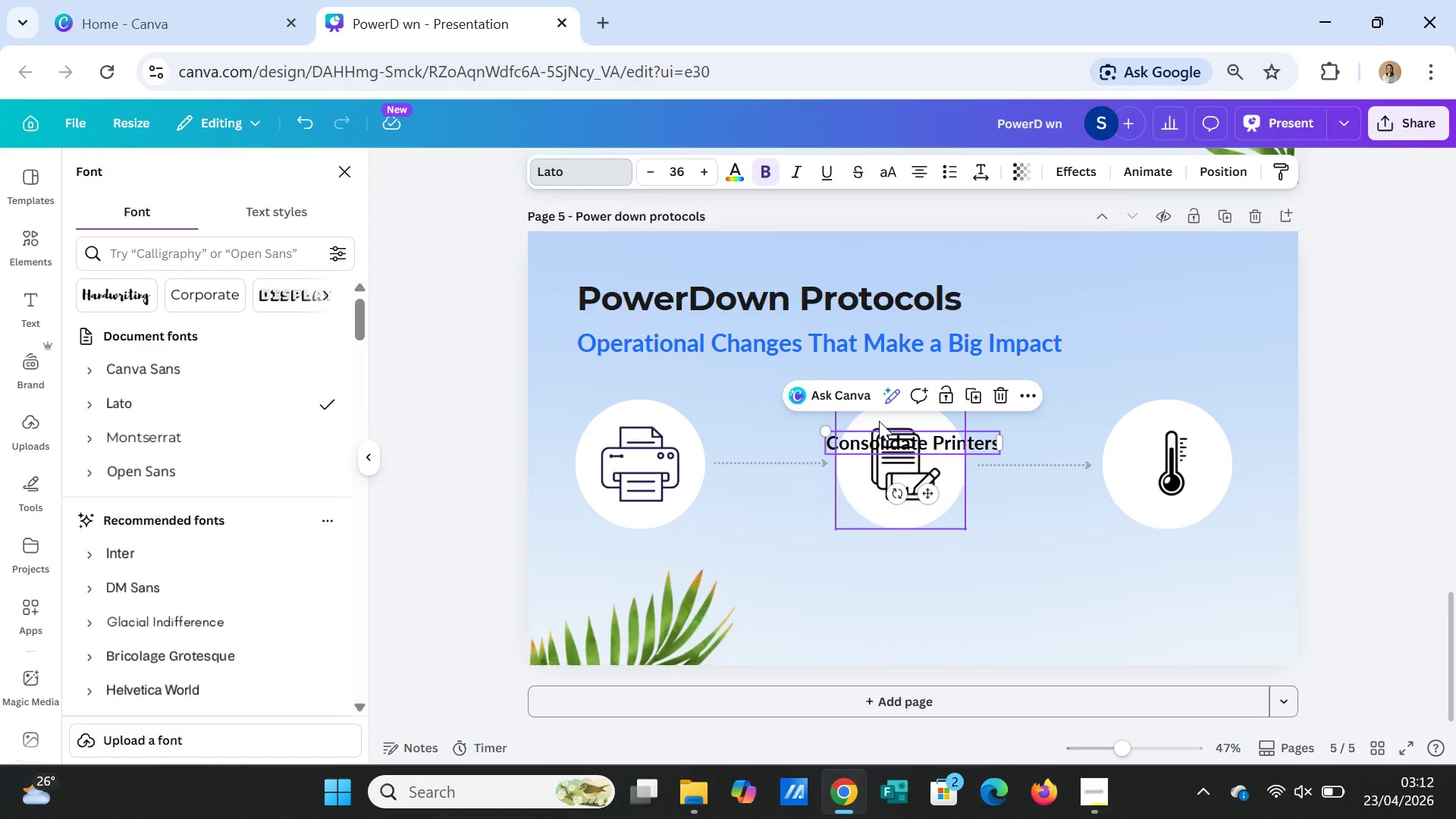 
scroll: coordinate [879, 424], scroll_direction: up, amount: 2.0
 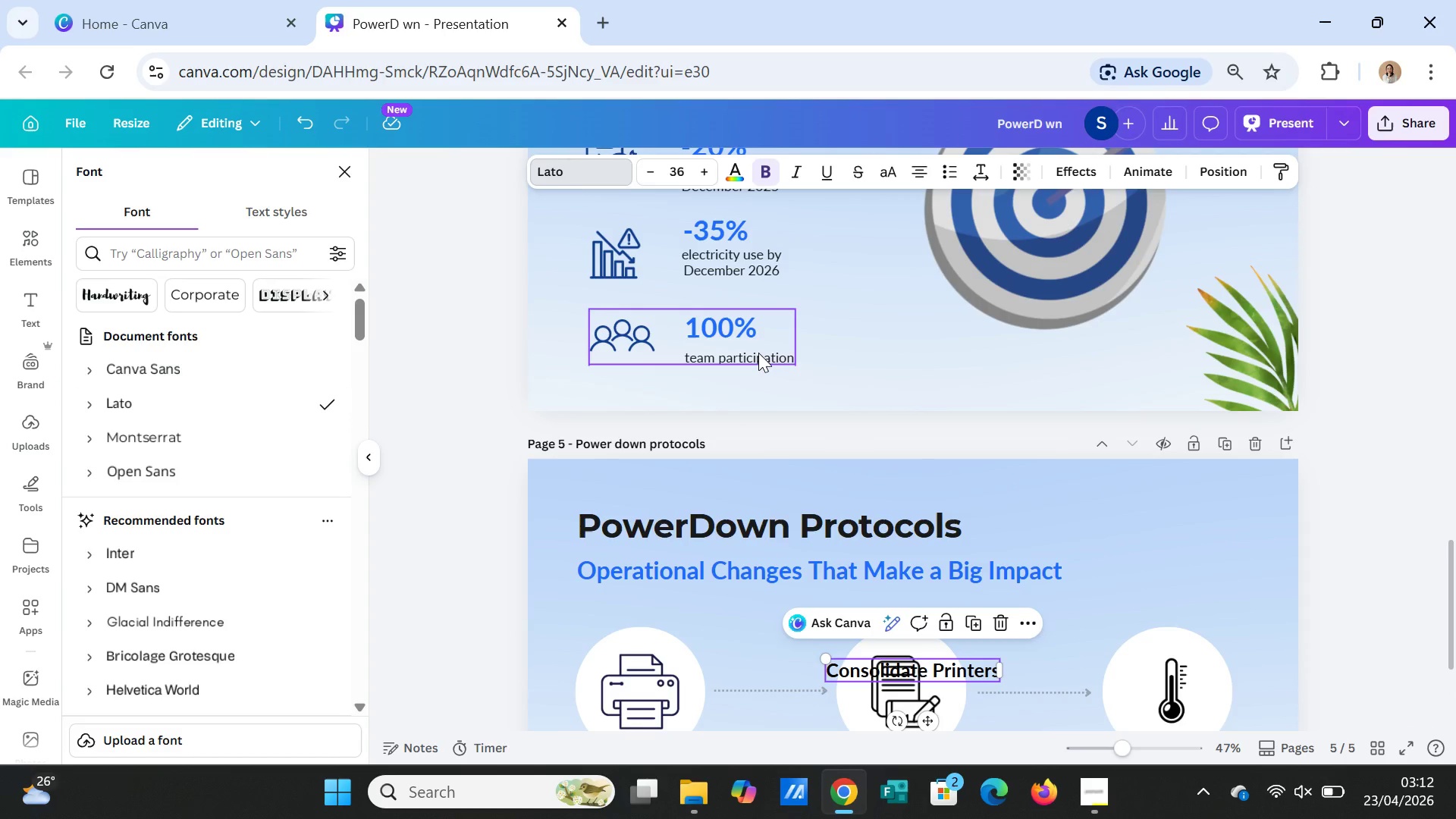 
left_click([758, 353])
 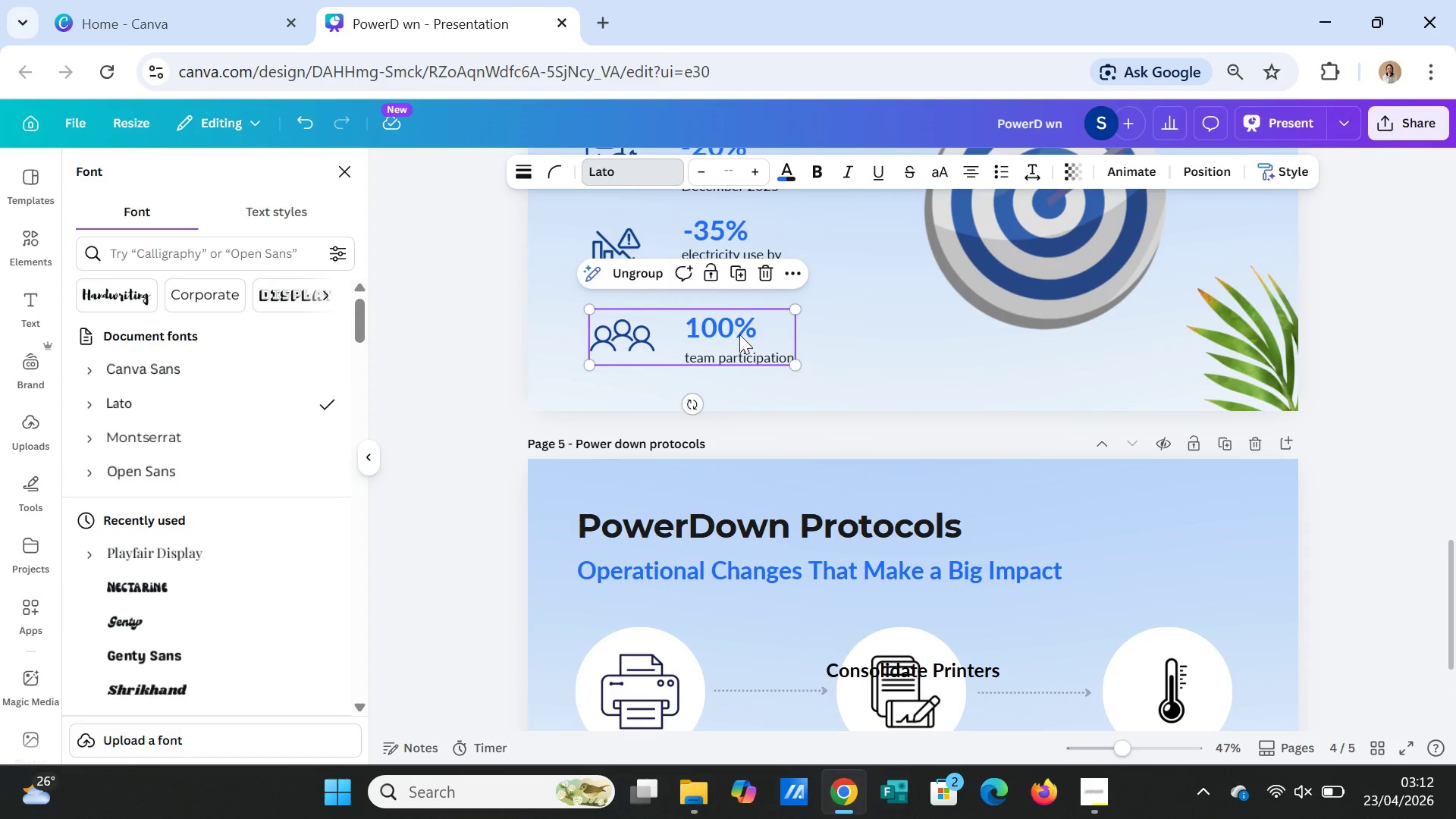 
left_click([726, 322])
 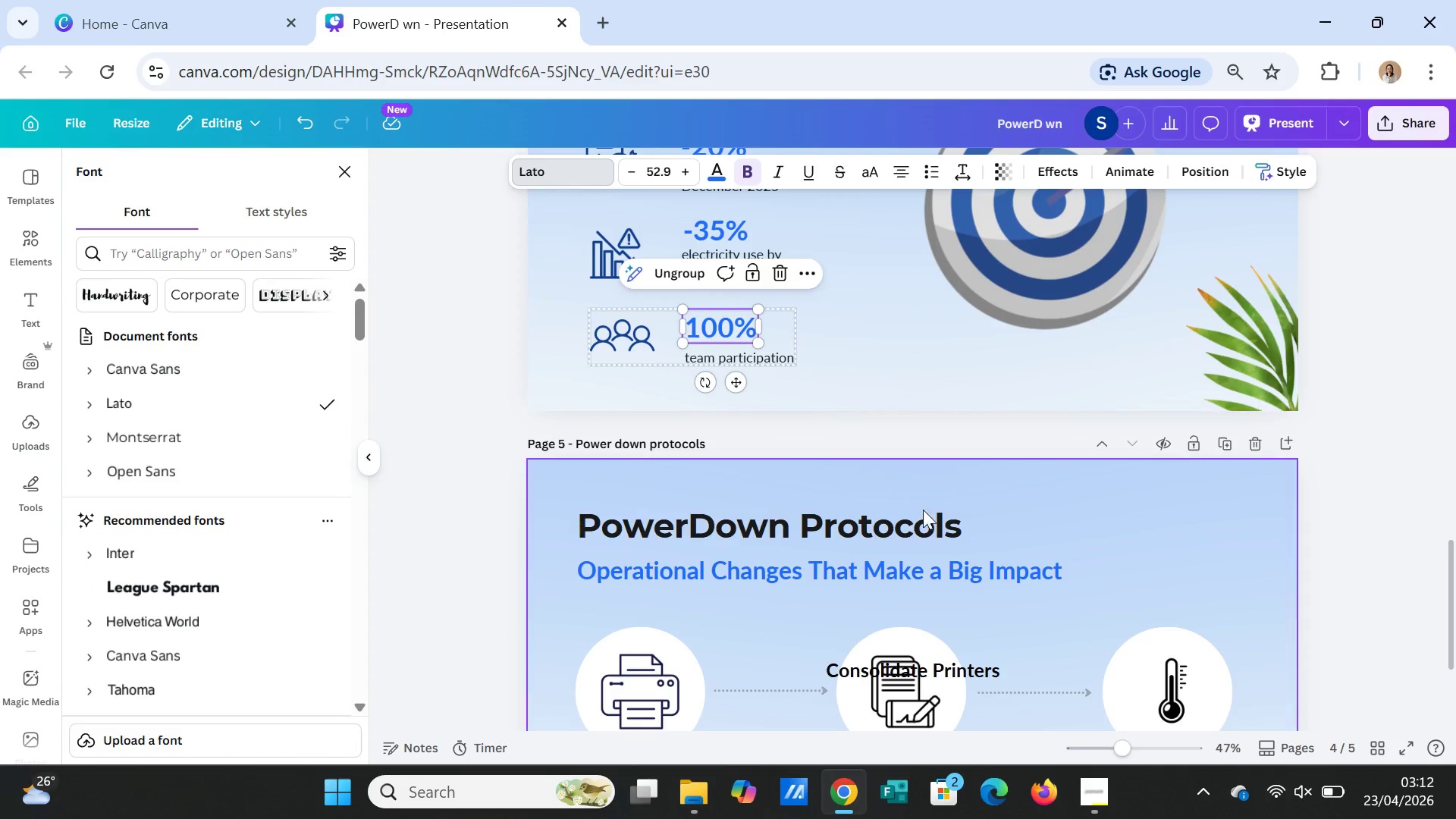 
scroll: coordinate [928, 521], scroll_direction: down, amount: 2.0
 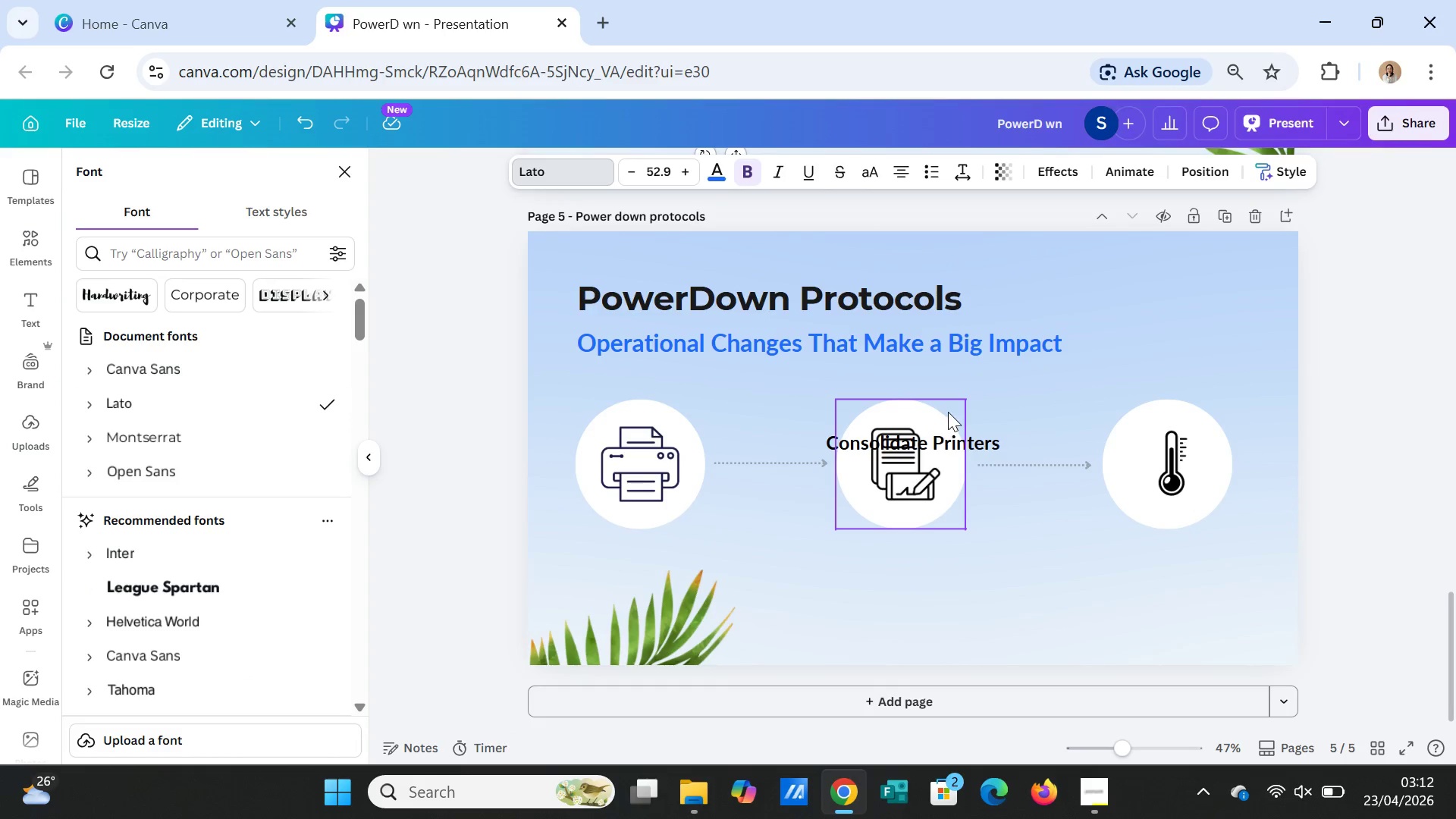 
left_click([960, 449])
 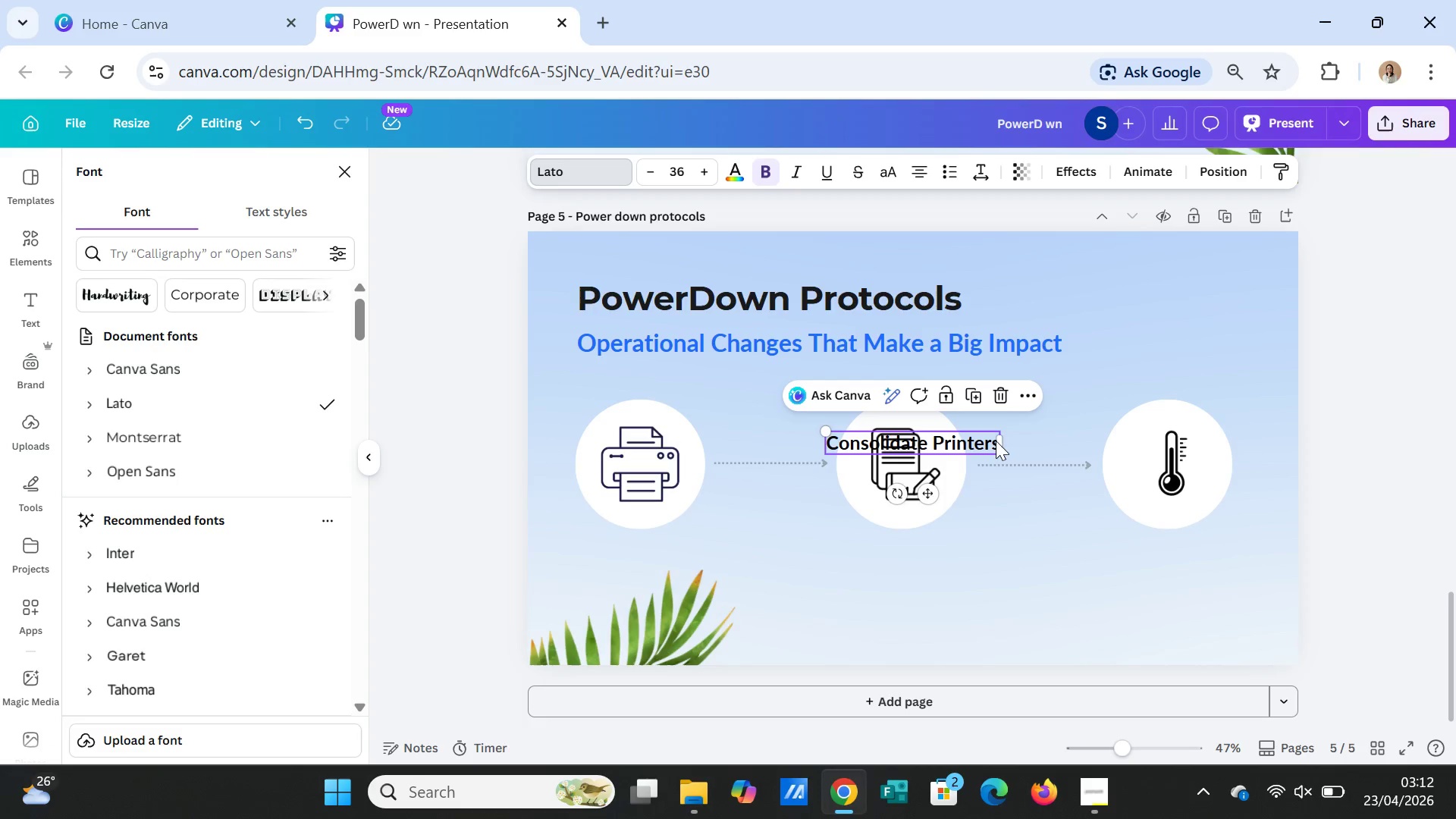 
left_click_drag(start_coordinate=[1004, 442], to_coordinate=[927, 434])
 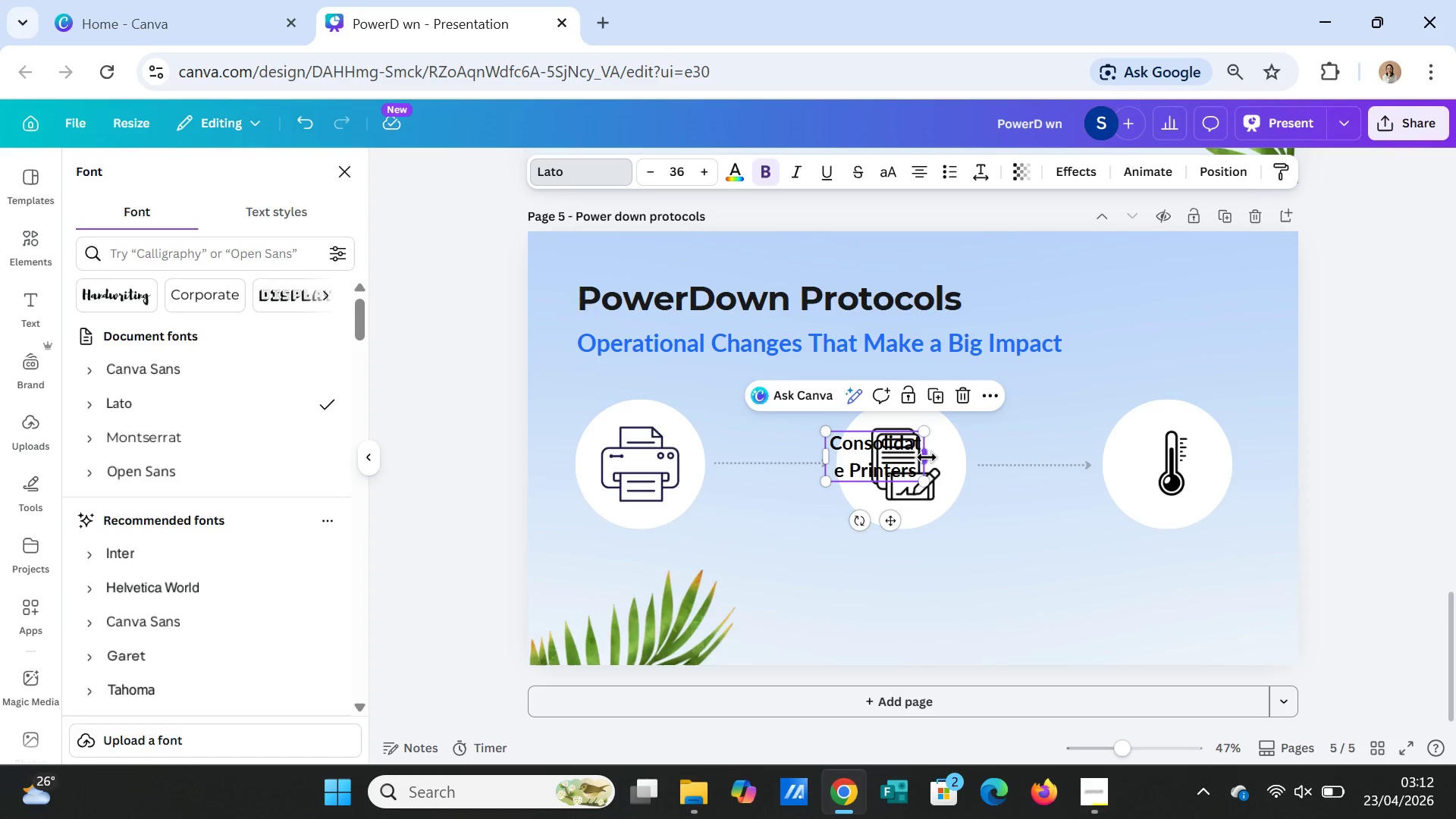 
left_click_drag(start_coordinate=[927, 454], to_coordinate=[933, 453])
 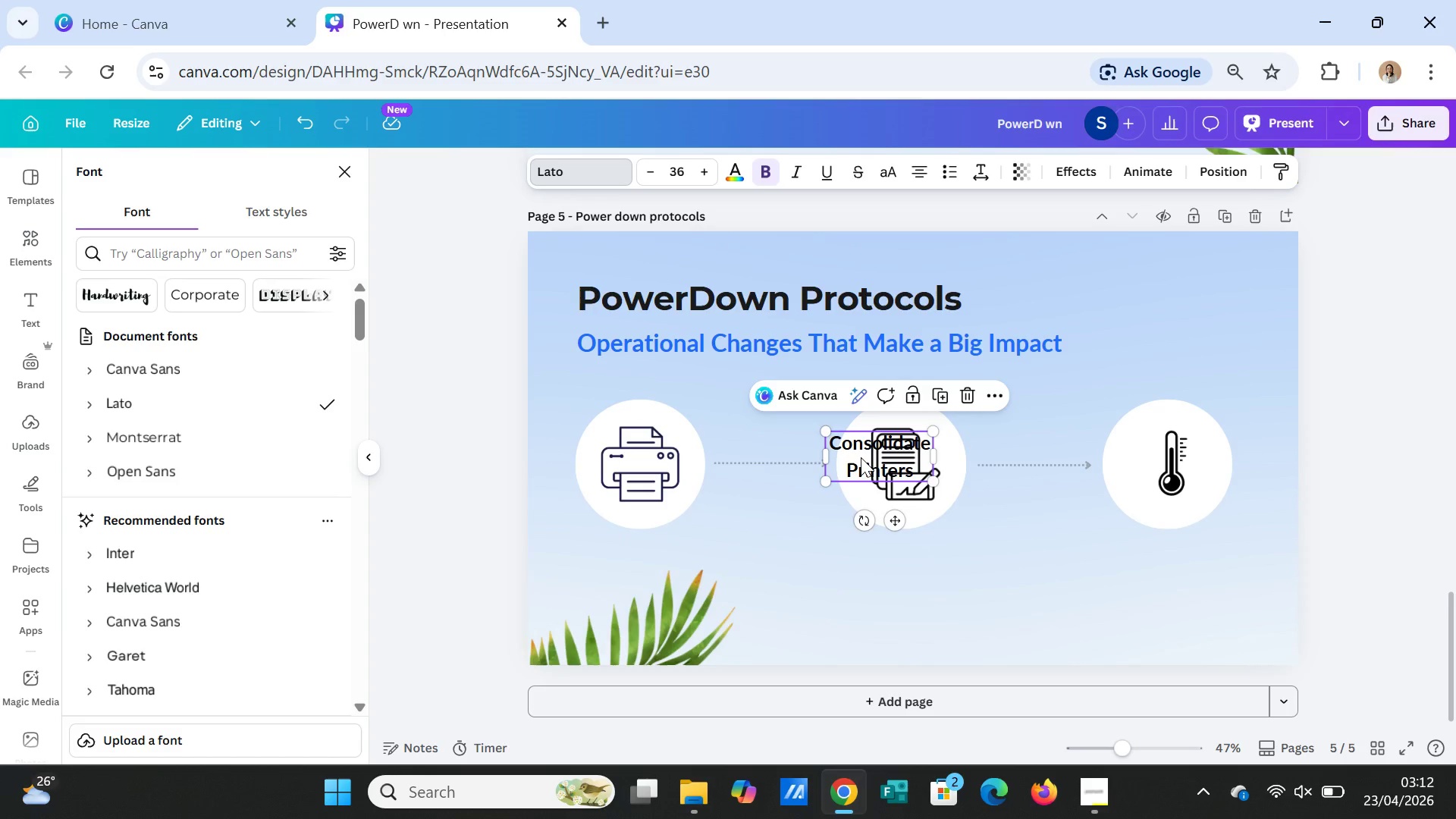 
left_click_drag(start_coordinate=[861, 457], to_coordinate=[621, 563])
 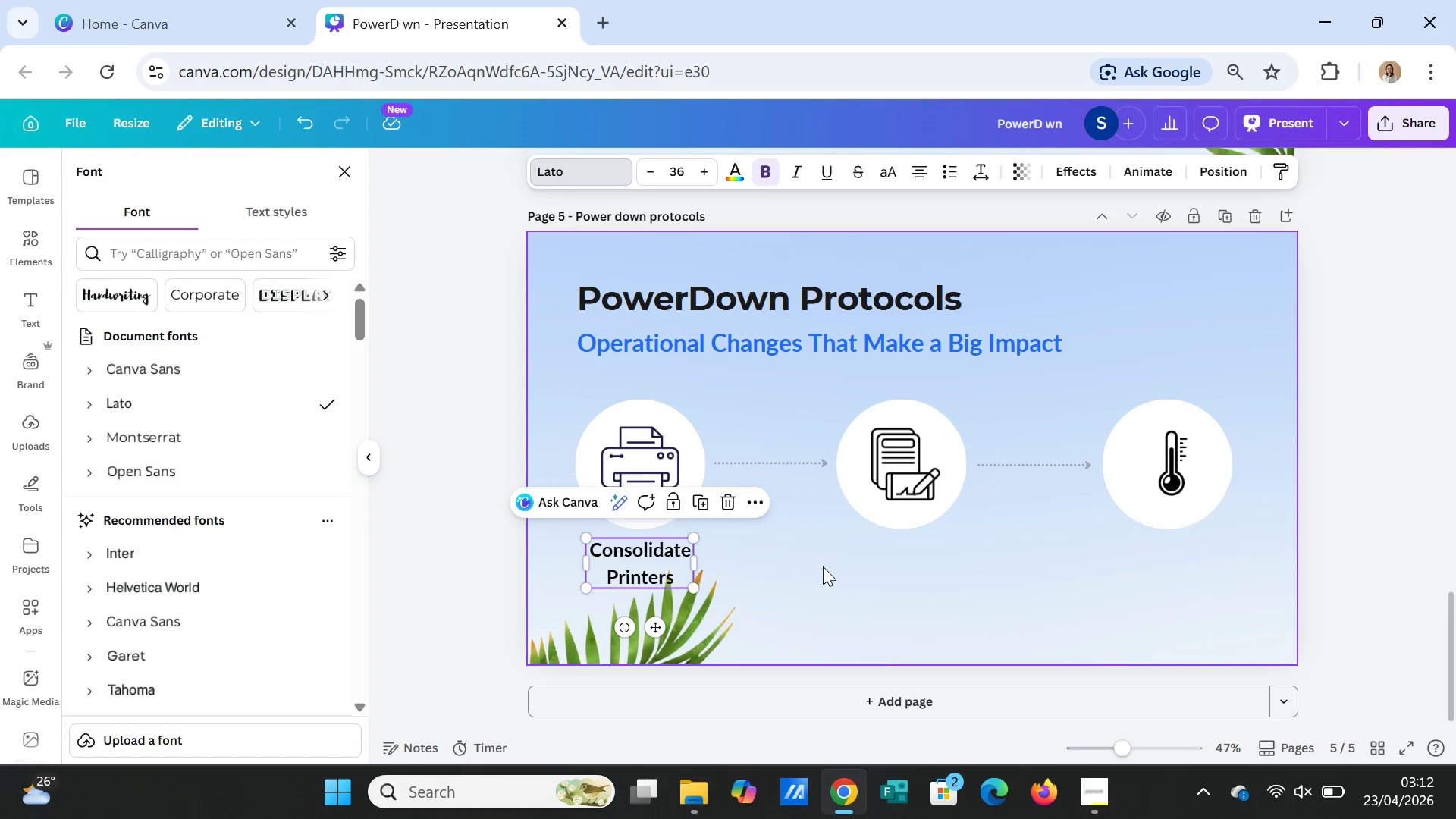 
left_click([823, 566])
 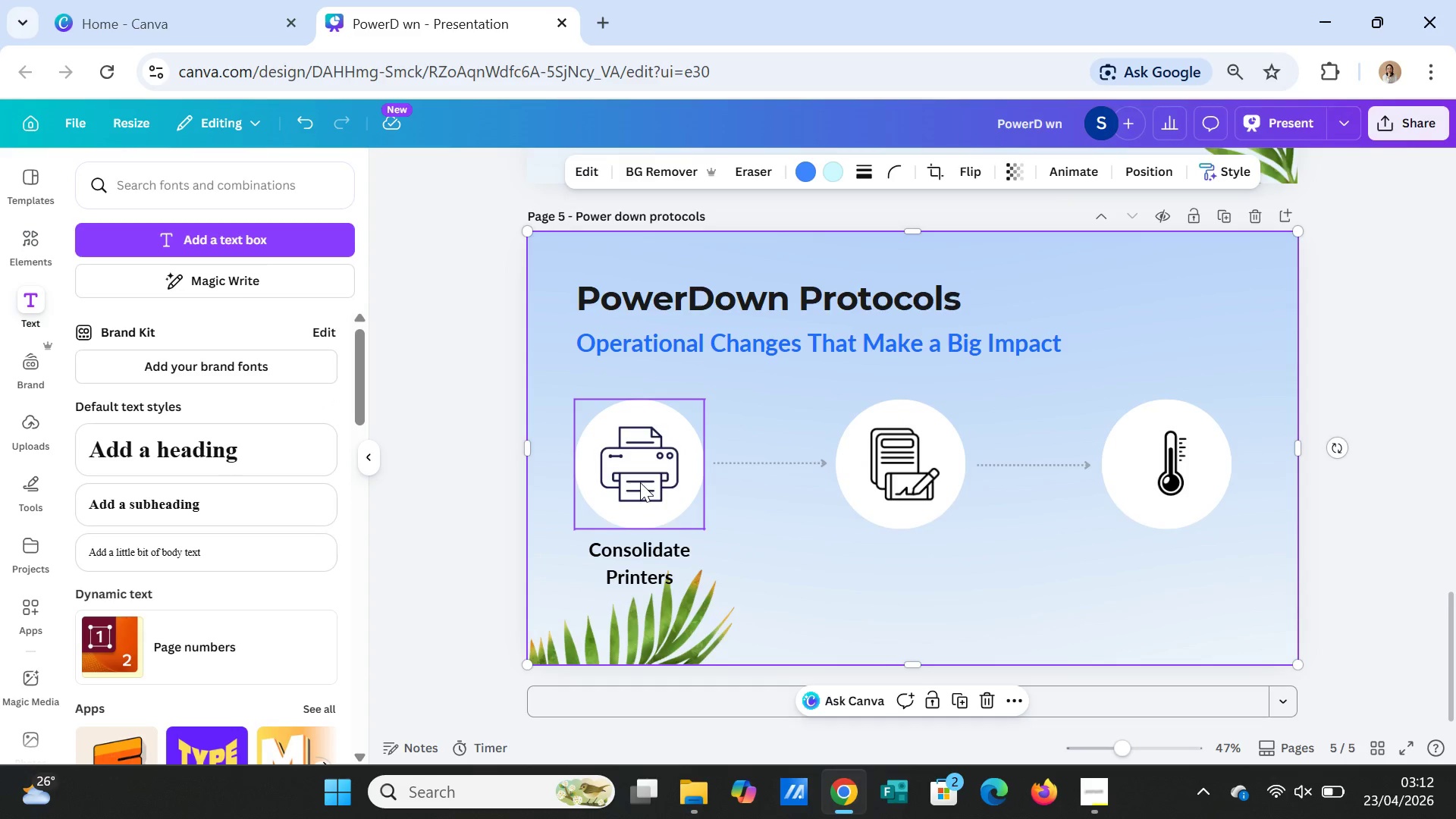 
left_click_drag(start_coordinate=[640, 482], to_coordinate=[640, 473])
 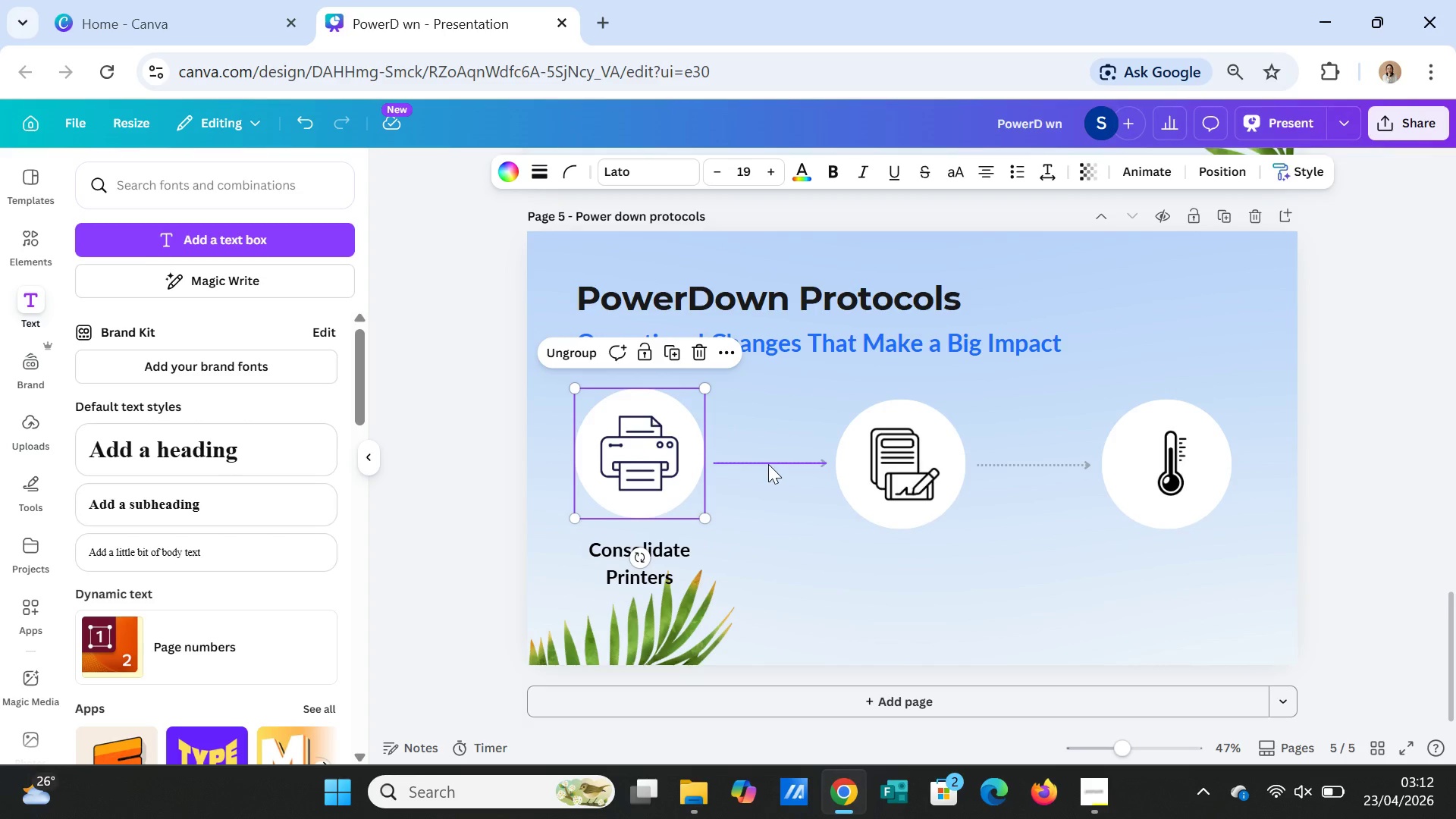 
left_click([768, 464])
 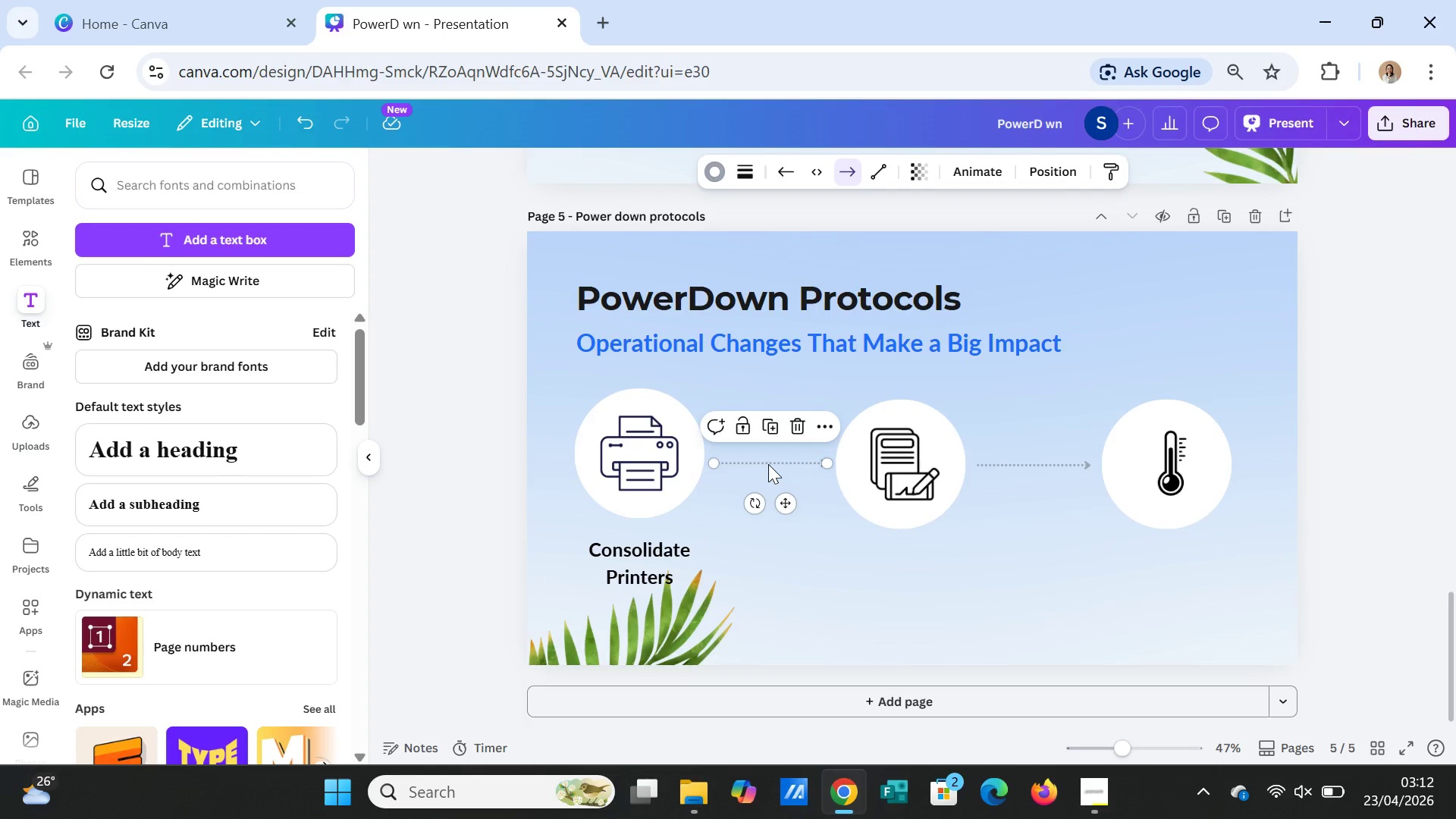 
left_click_drag(start_coordinate=[768, 464], to_coordinate=[770, 455])
 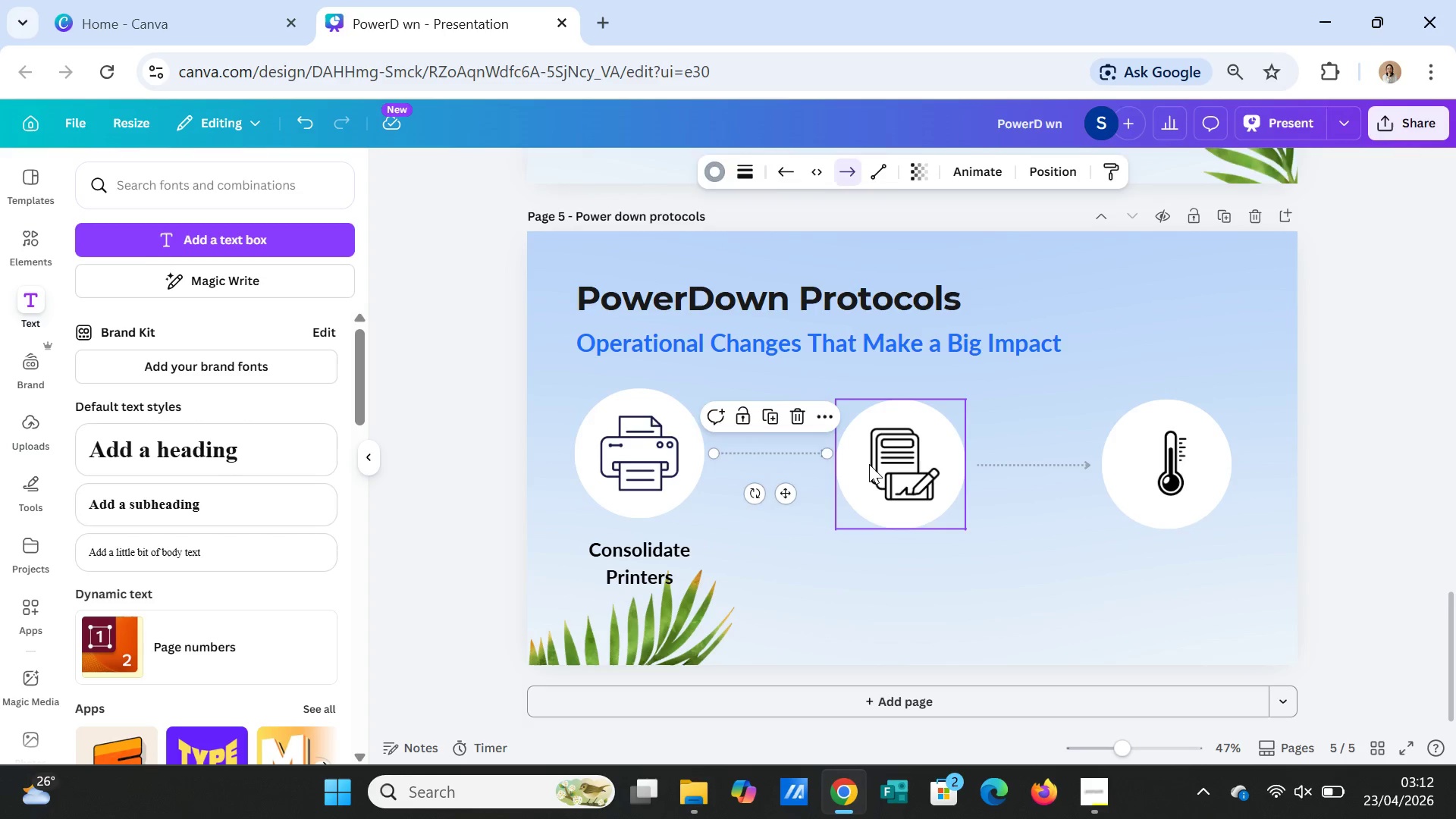 
left_click([869, 464])
 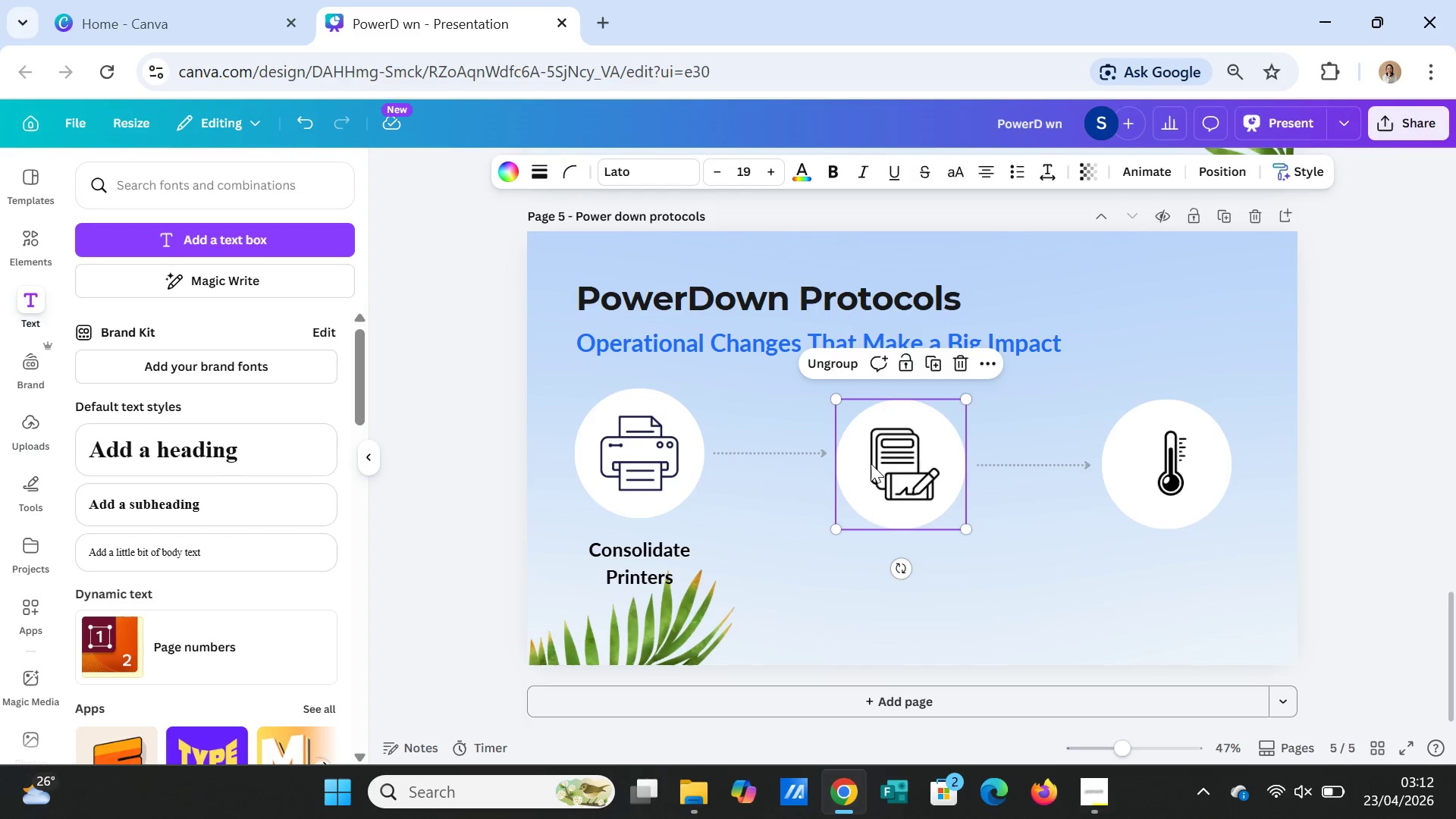 
left_click_drag(start_coordinate=[871, 463], to_coordinate=[873, 452])
 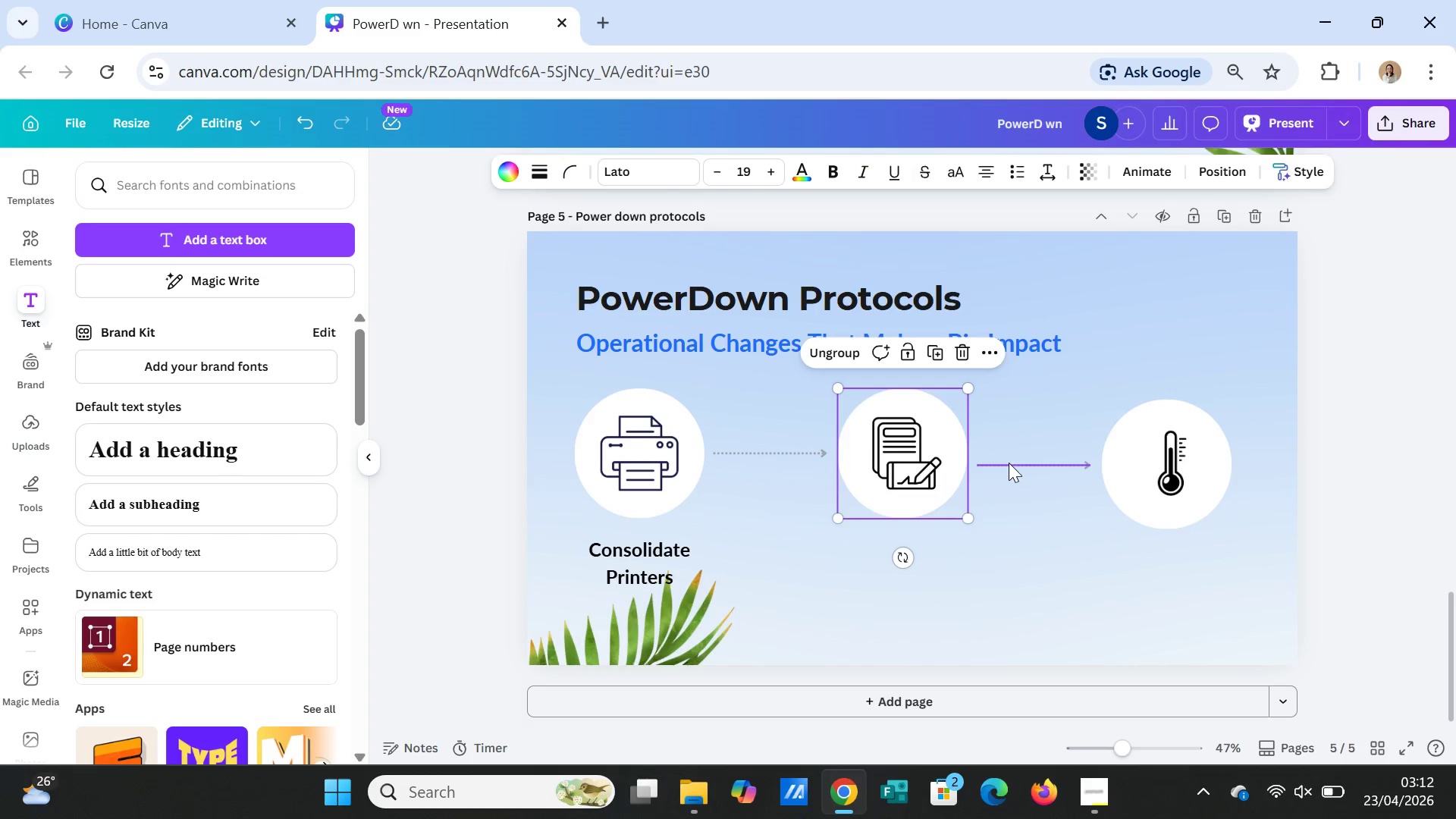 
left_click([1009, 463])
 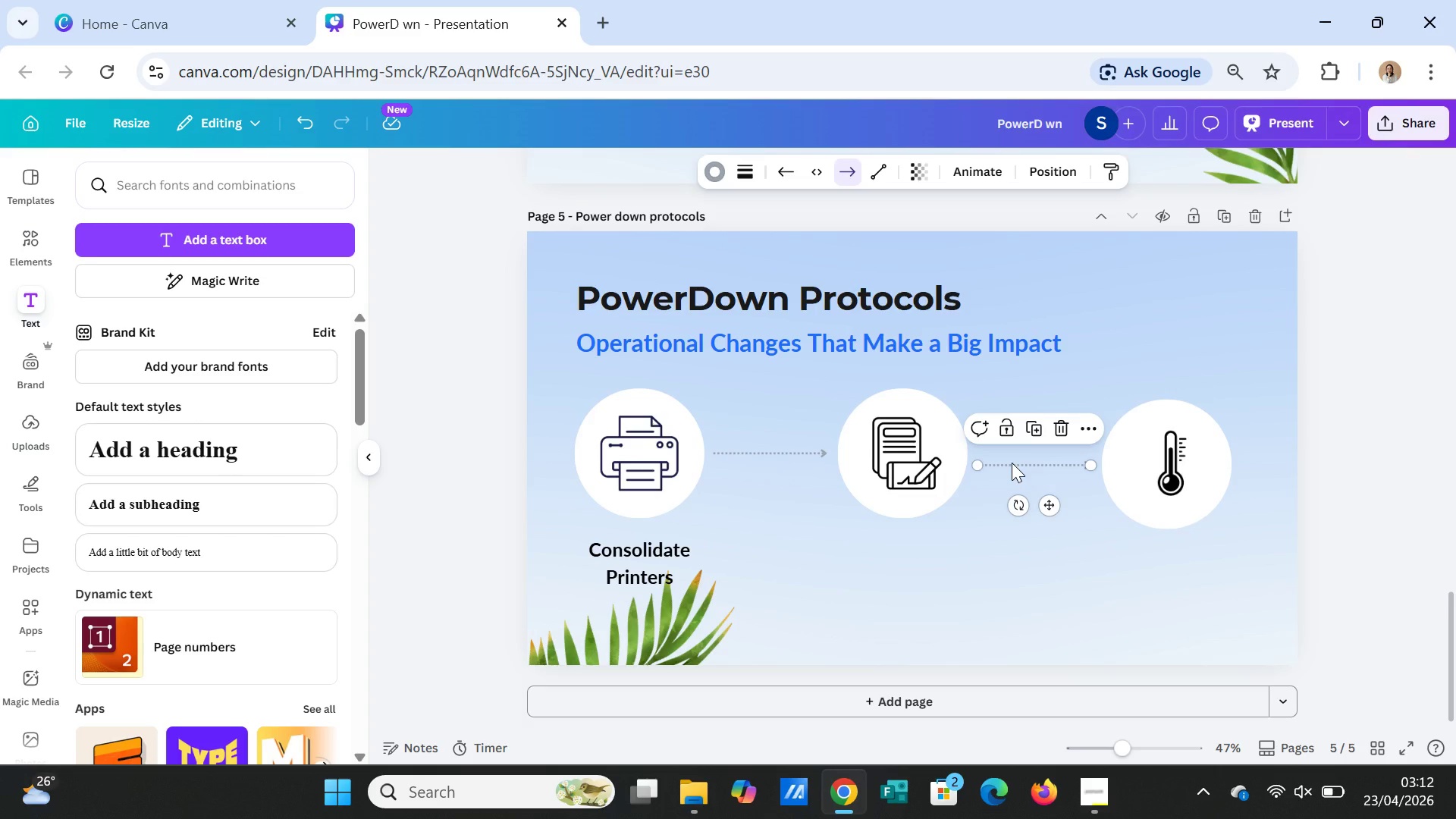 
left_click_drag(start_coordinate=[1012, 463], to_coordinate=[1015, 455])
 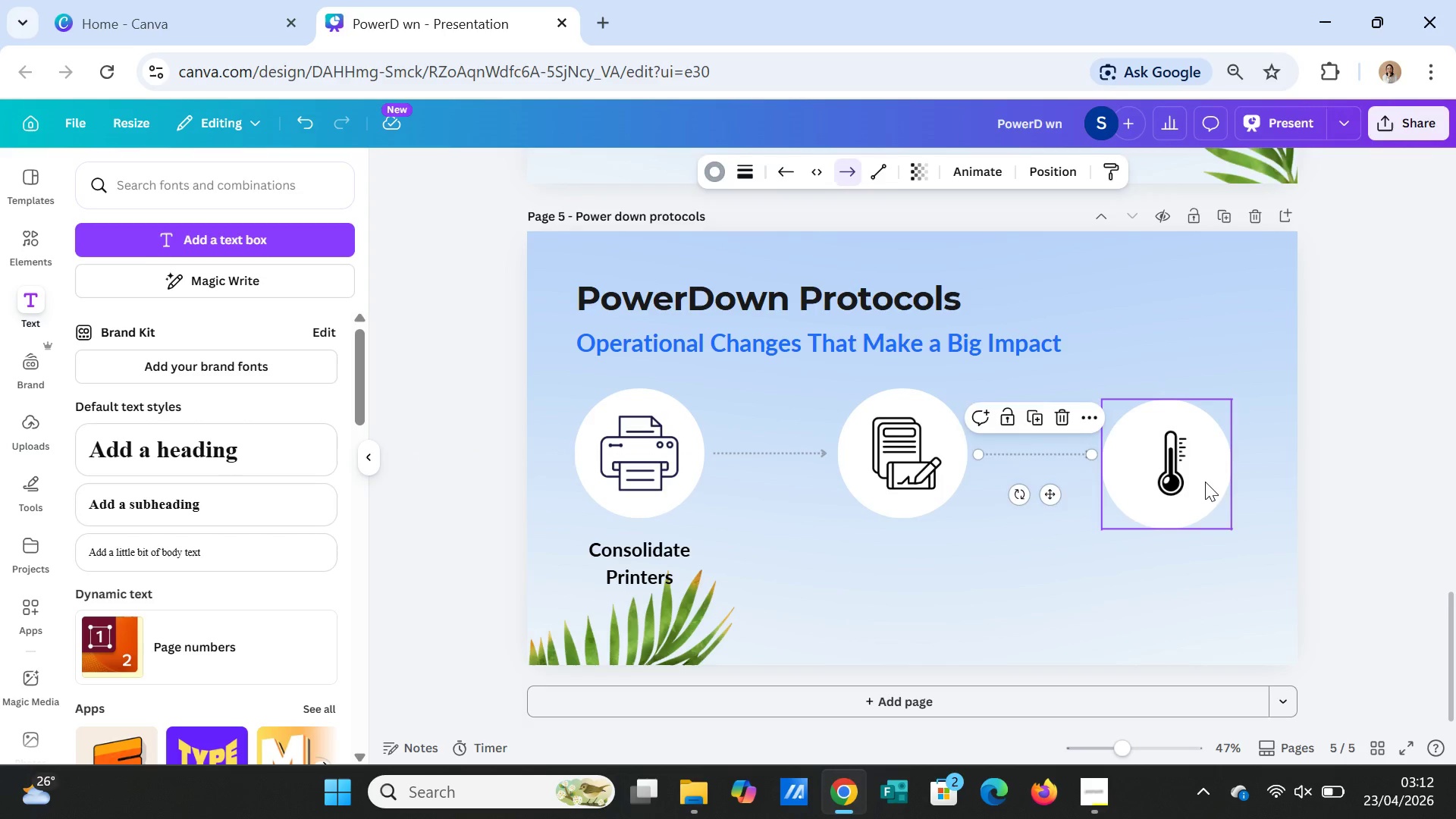 
left_click([1205, 482])
 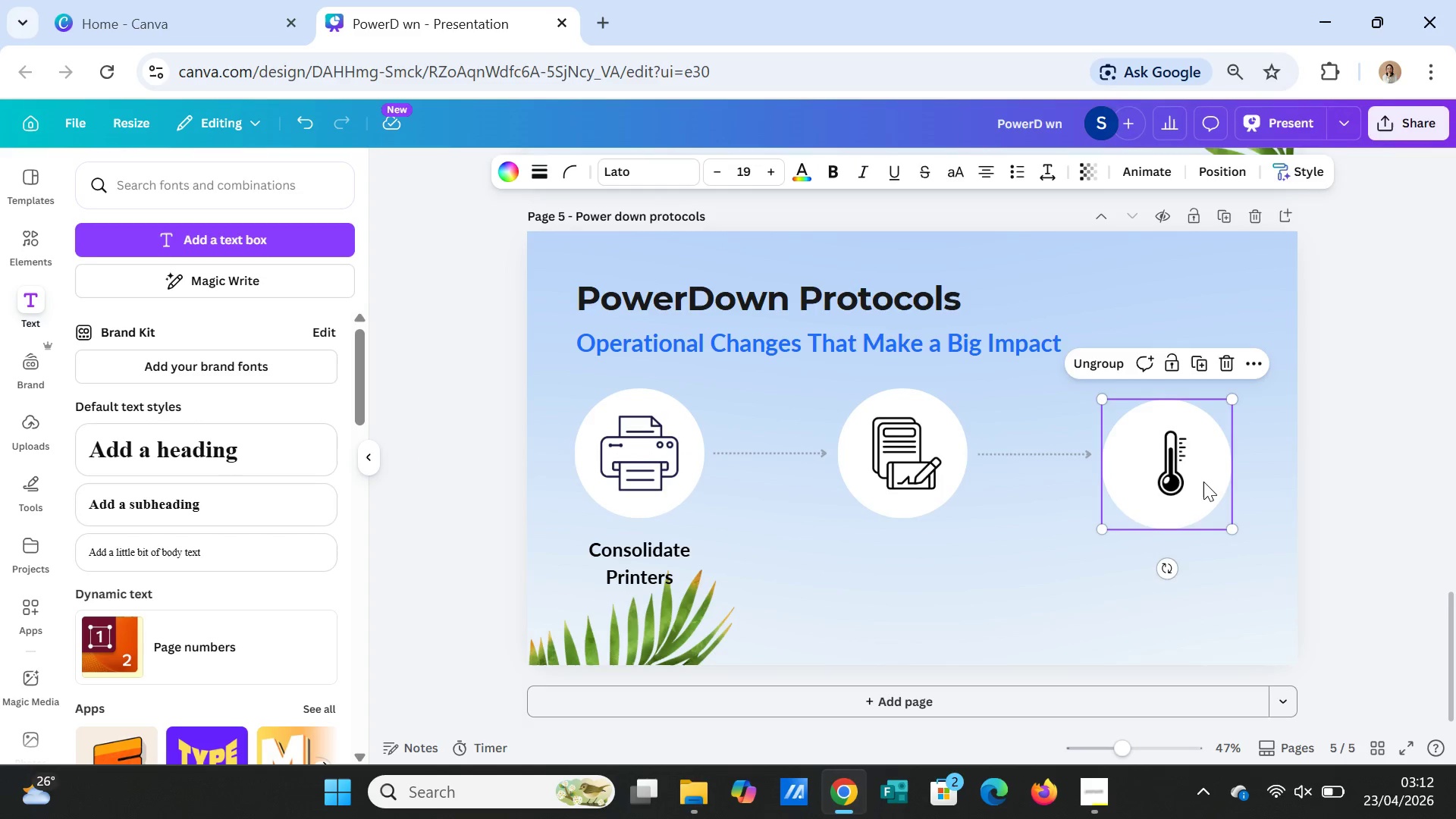 
left_click_drag(start_coordinate=[1203, 482], to_coordinate=[1203, 474])
 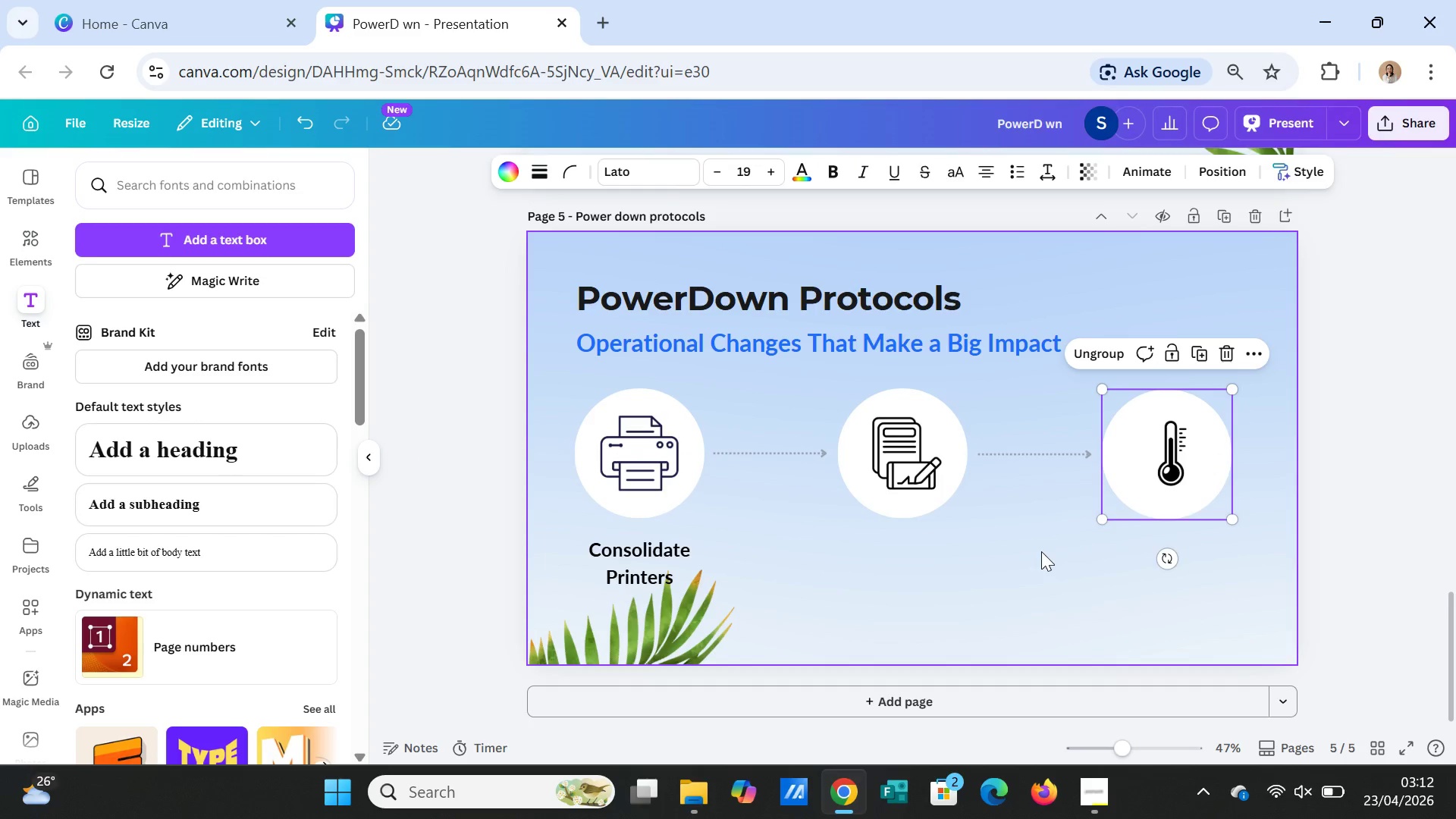 
left_click([1041, 551])
 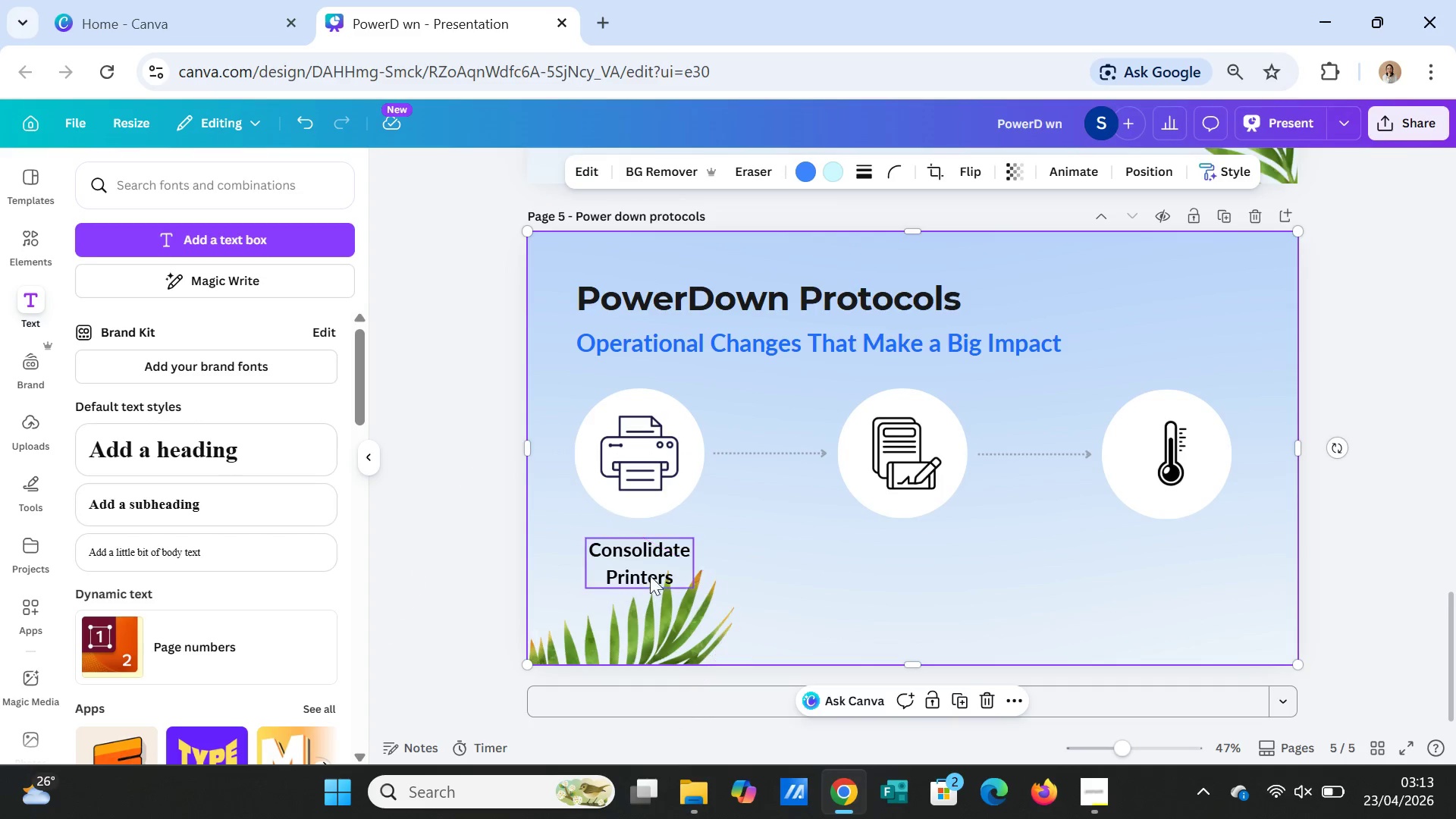 
left_click([650, 566])
 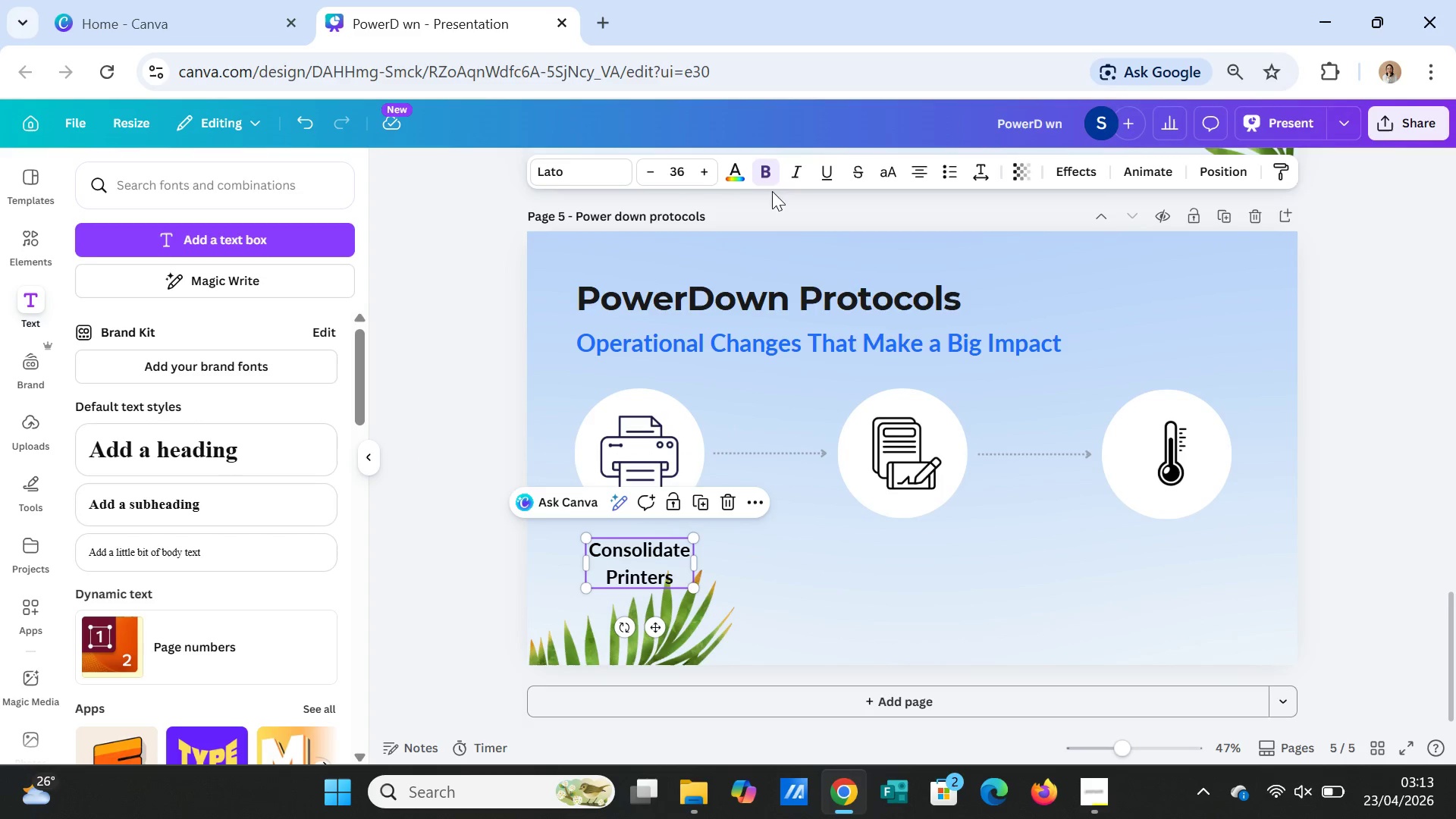 
left_click([770, 175])
 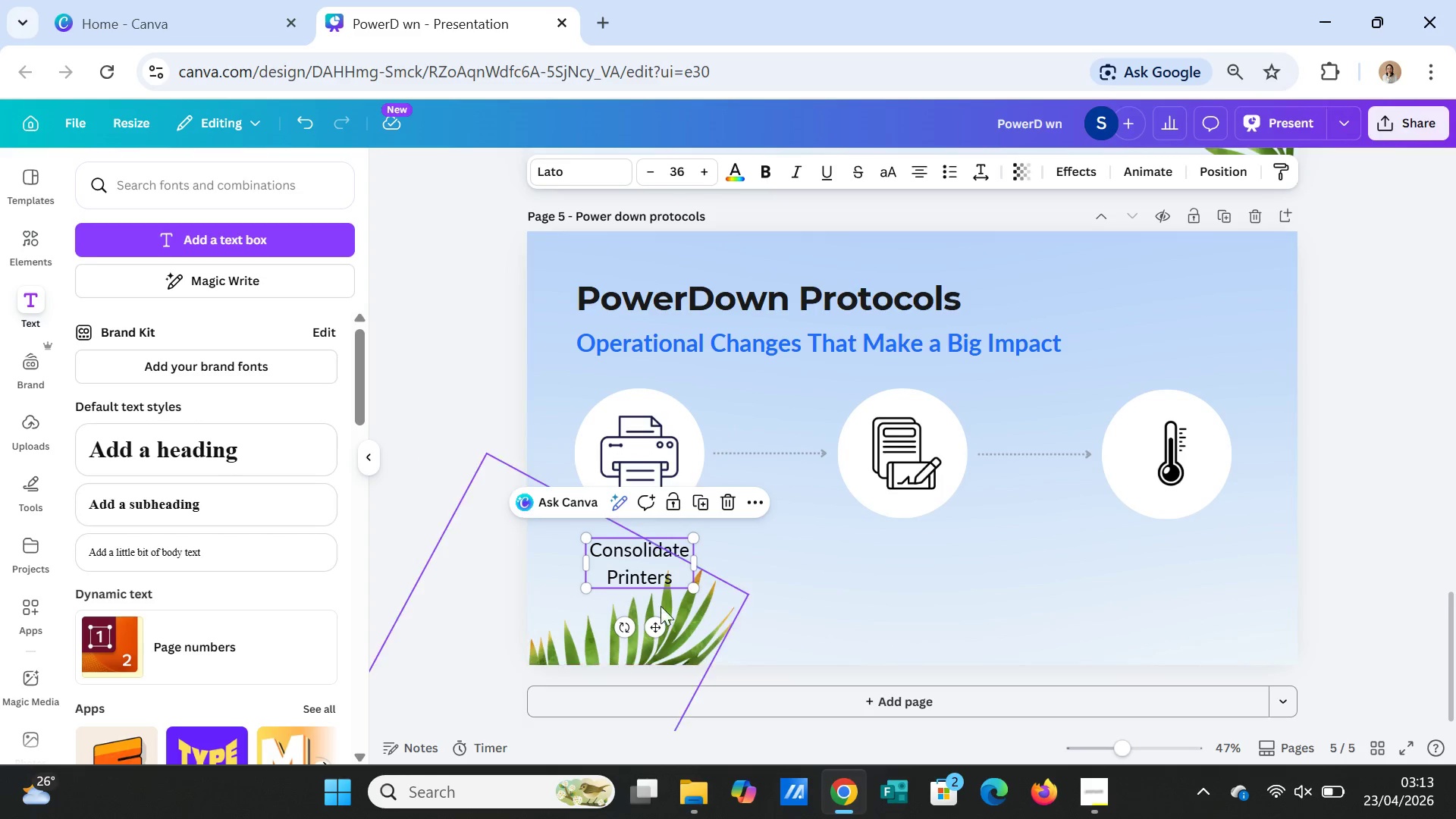 
left_click([654, 566])
 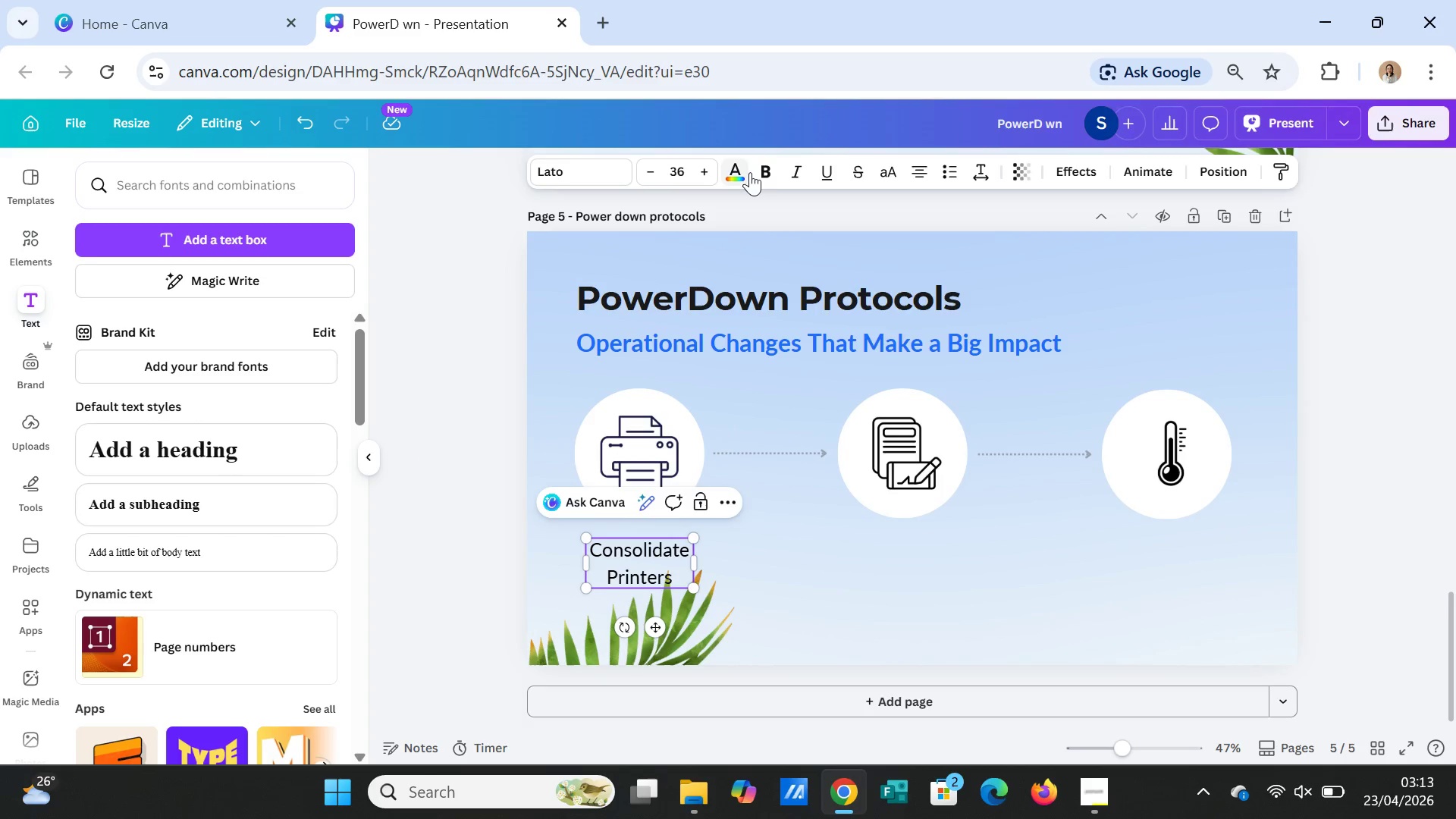 
left_click([760, 168])
 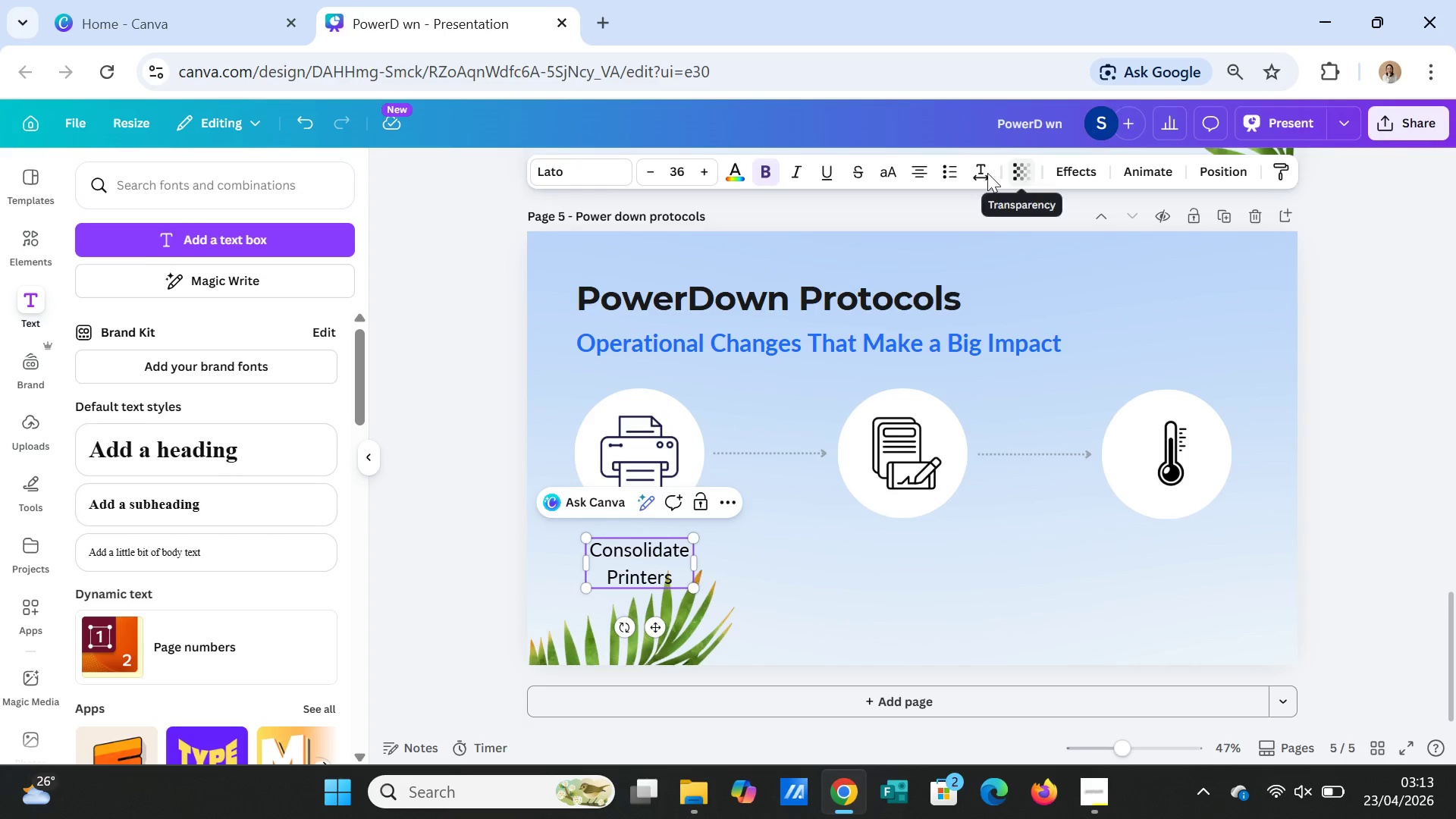 
left_click([967, 168])
 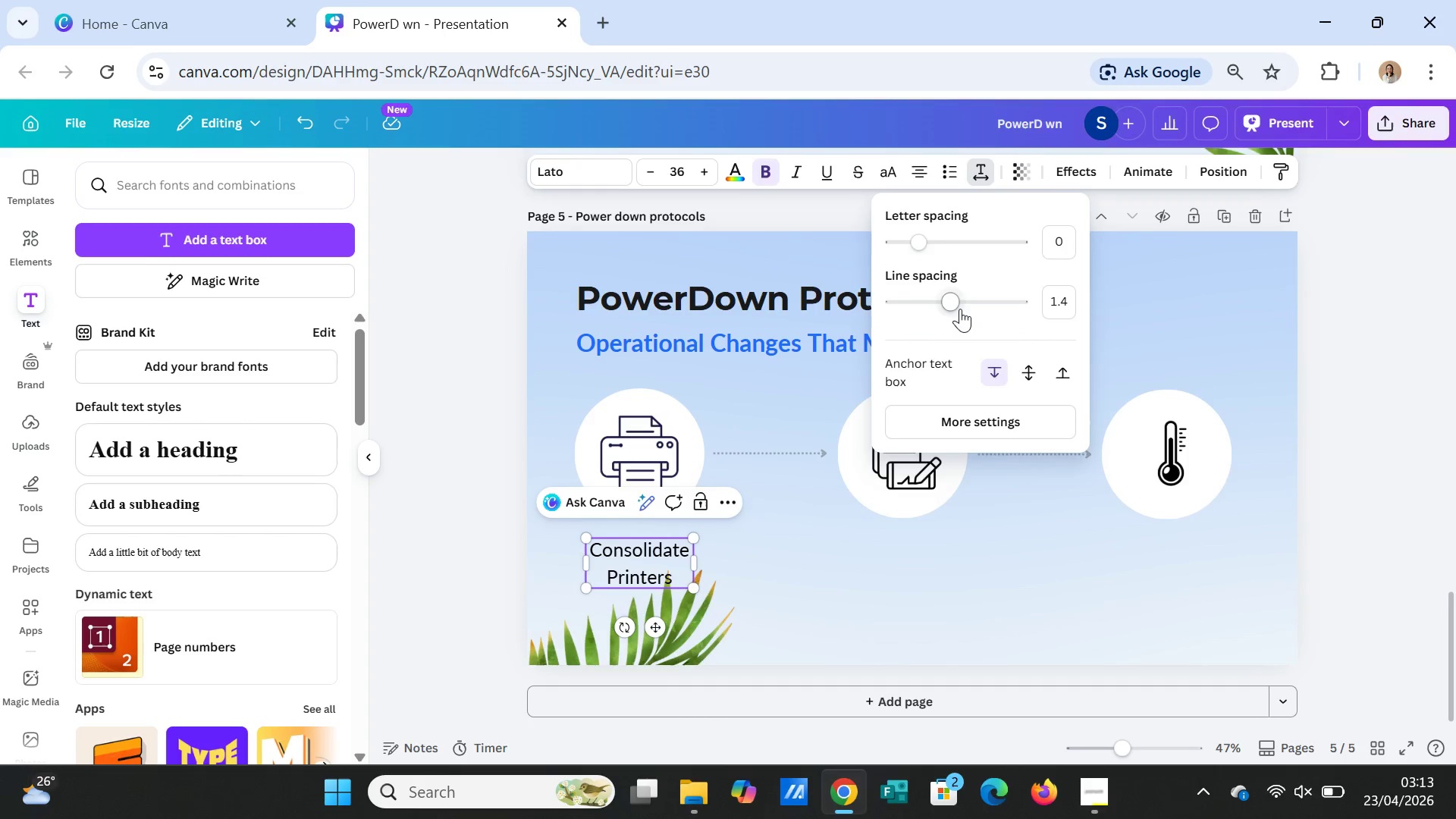 
left_click_drag(start_coordinate=[953, 297], to_coordinate=[937, 293])
 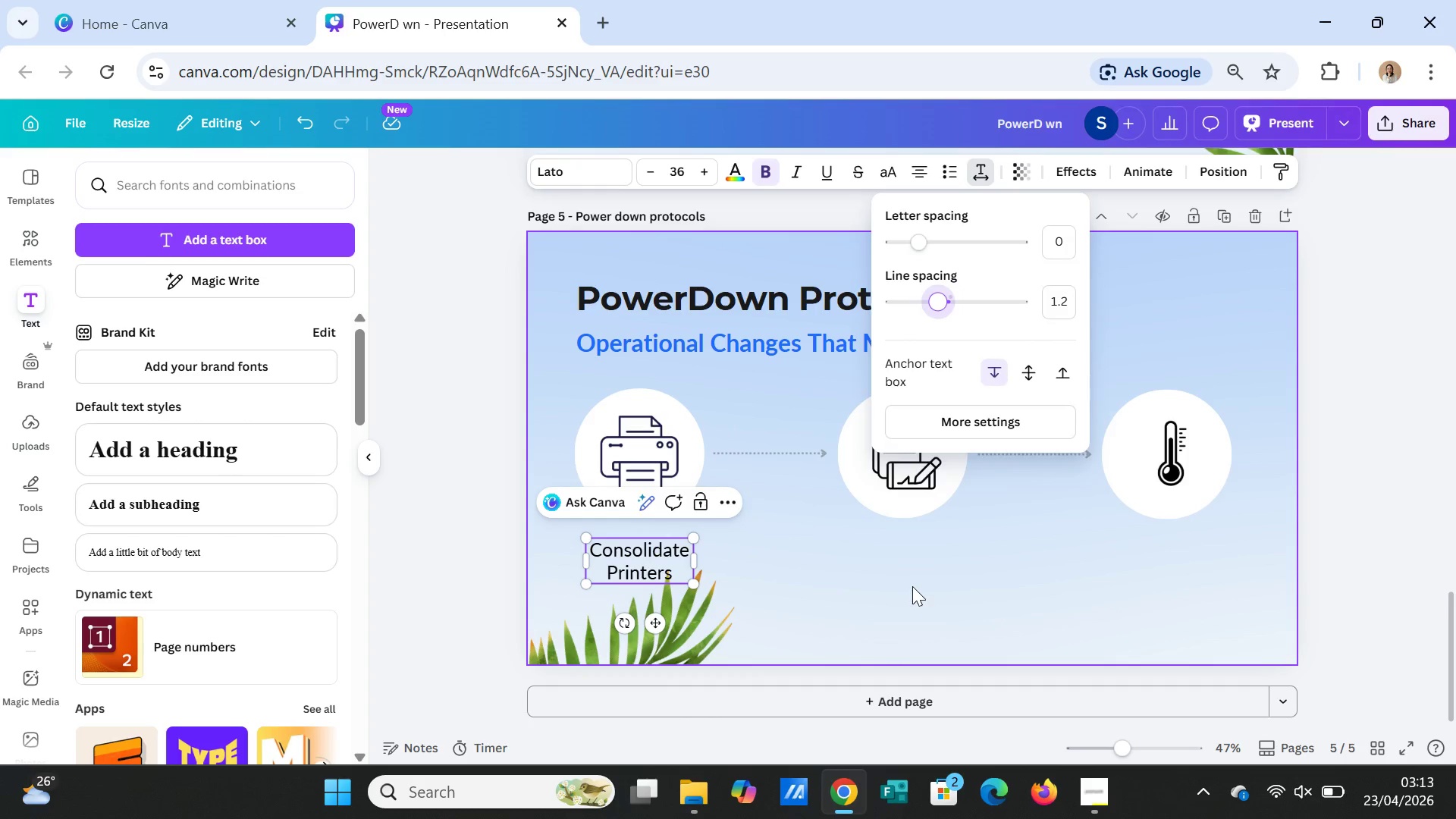 
left_click([912, 586])
 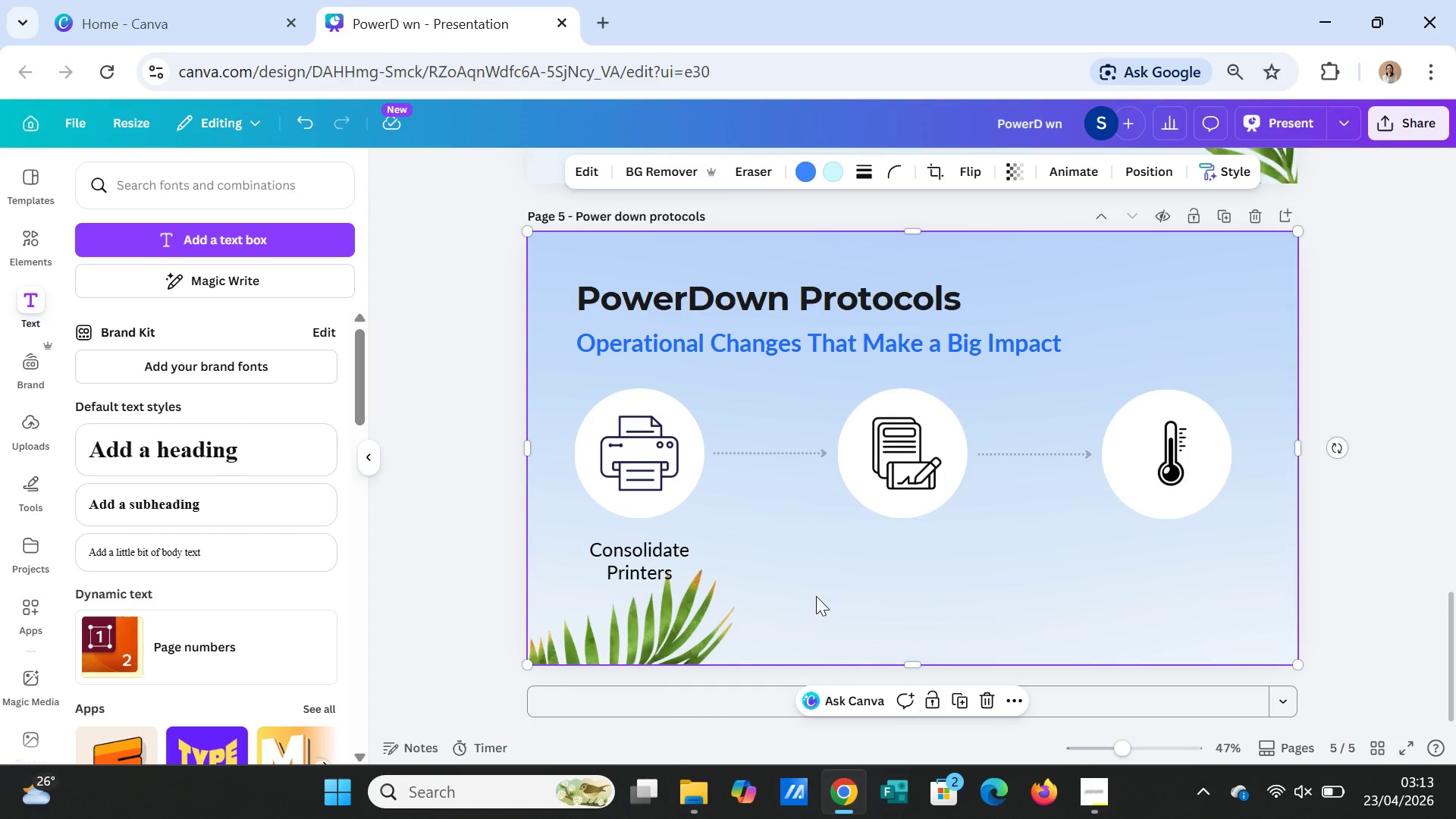 
left_click([846, 587])
 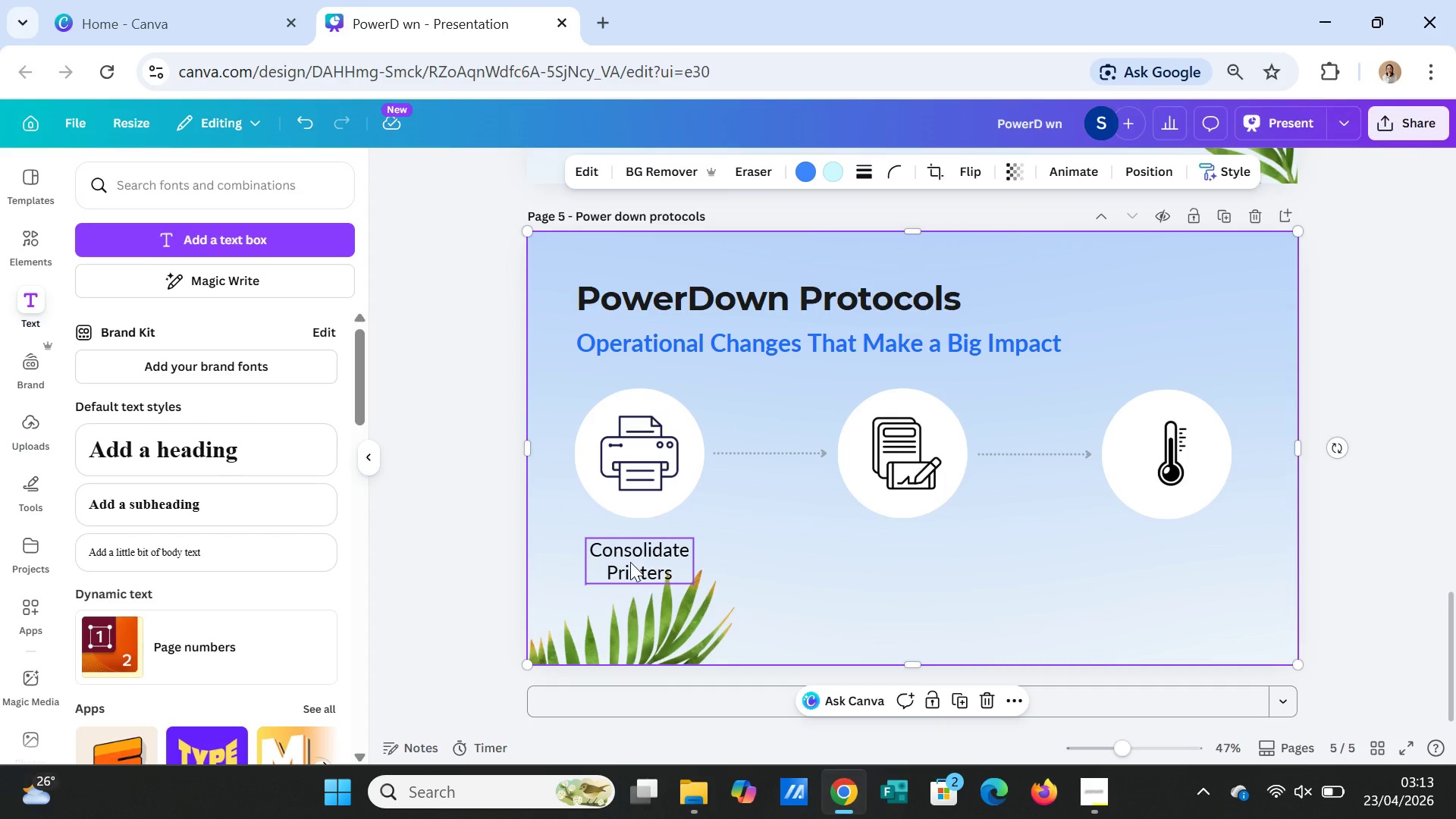 
left_click_drag(start_coordinate=[634, 562], to_coordinate=[637, 554])
 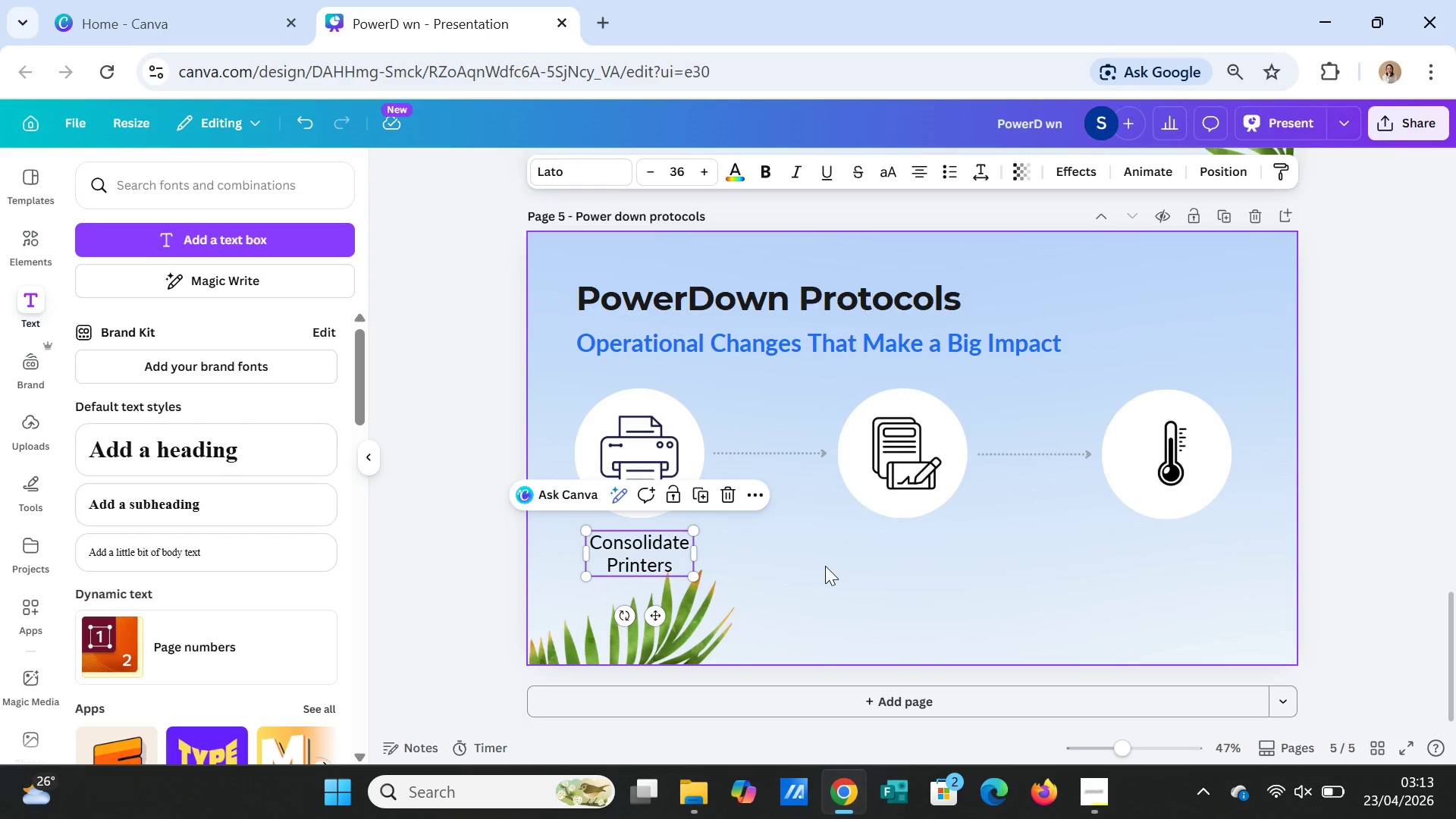 
left_click([825, 566])
 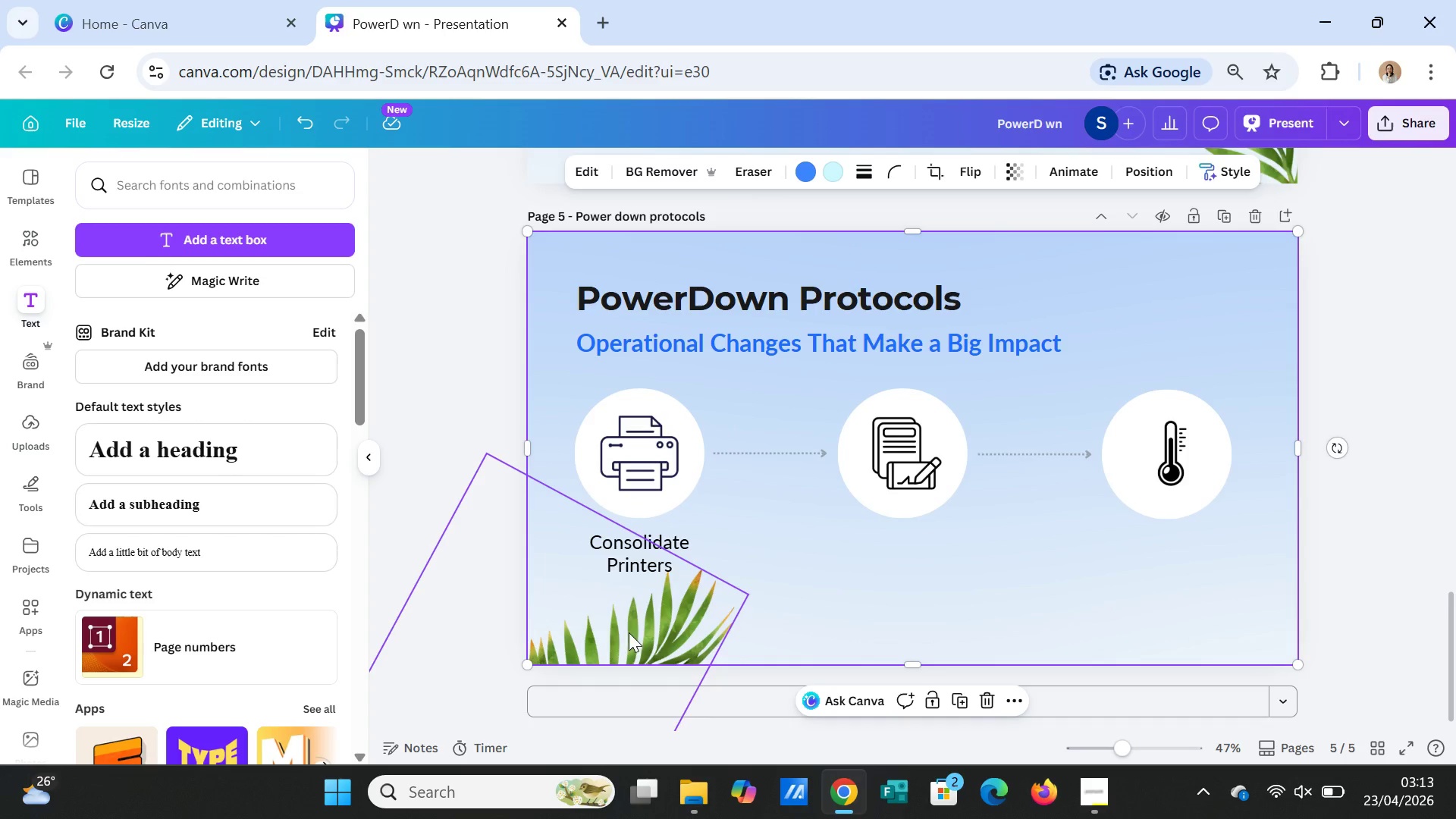 
left_click([603, 632])
 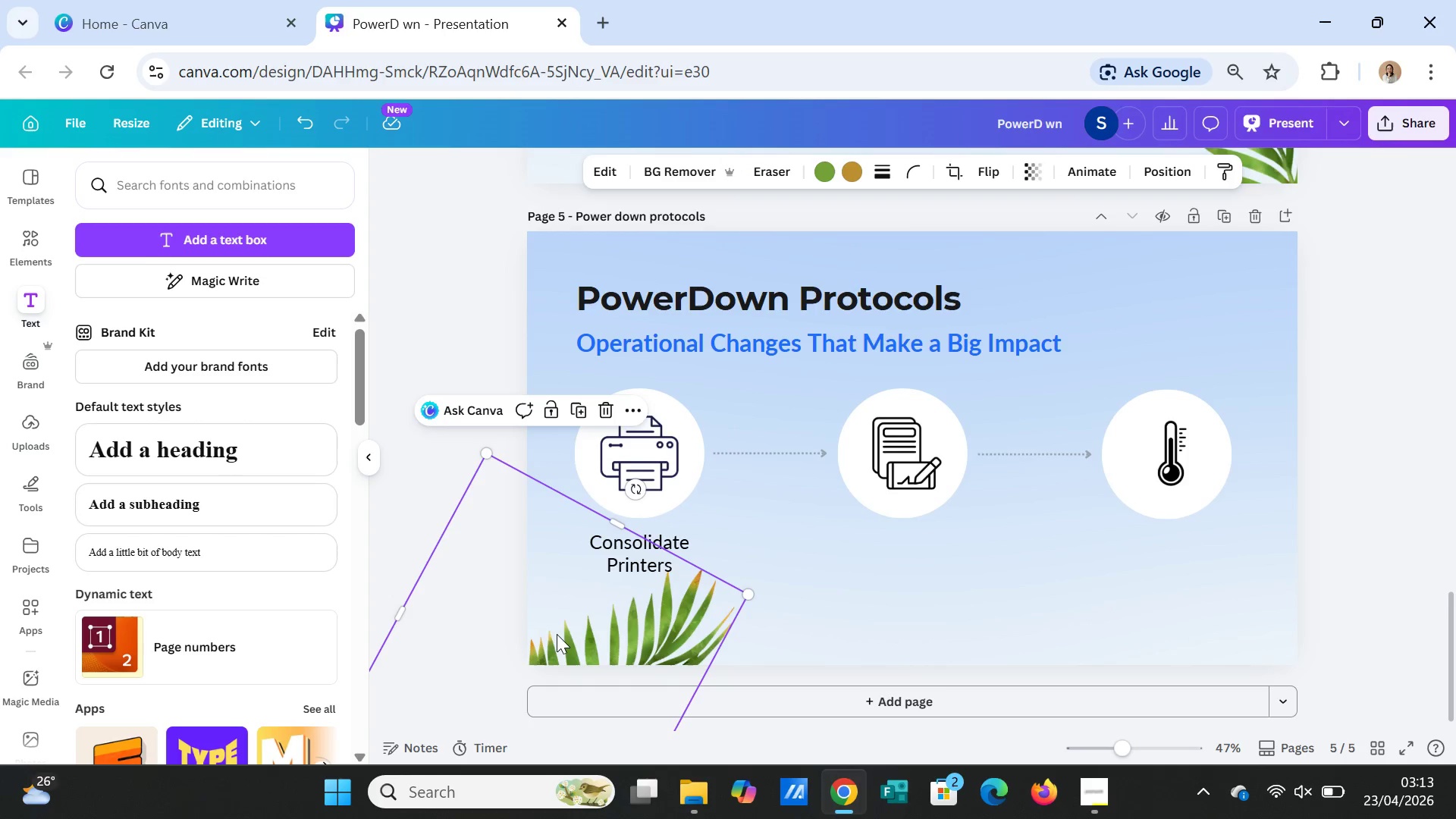 
left_click_drag(start_coordinate=[557, 634], to_coordinate=[547, 623])
 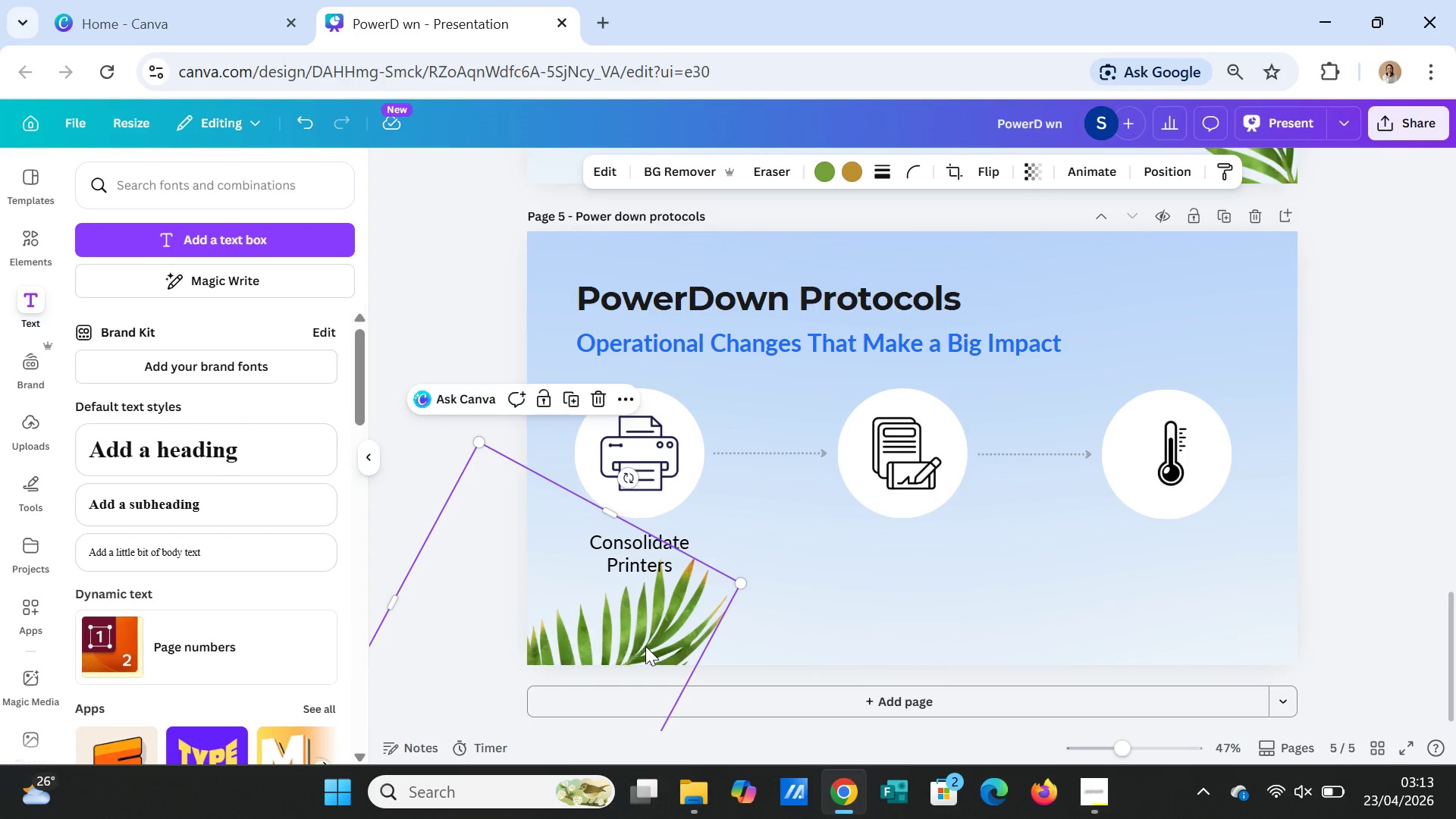 
left_click_drag(start_coordinate=[645, 646], to_coordinate=[541, 566])
 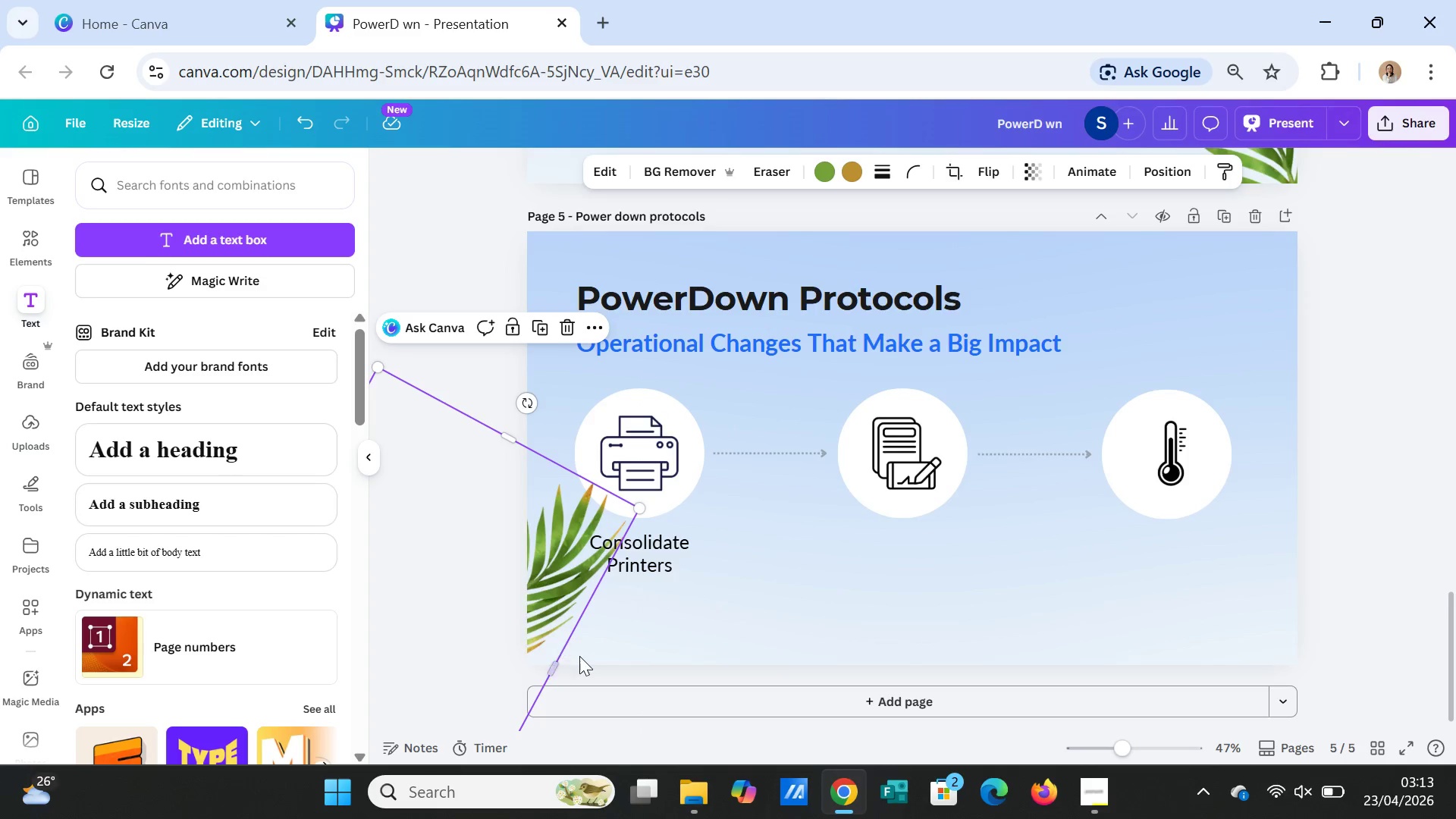 
scroll: coordinate [580, 656], scroll_direction: down, amount: 1.0
 